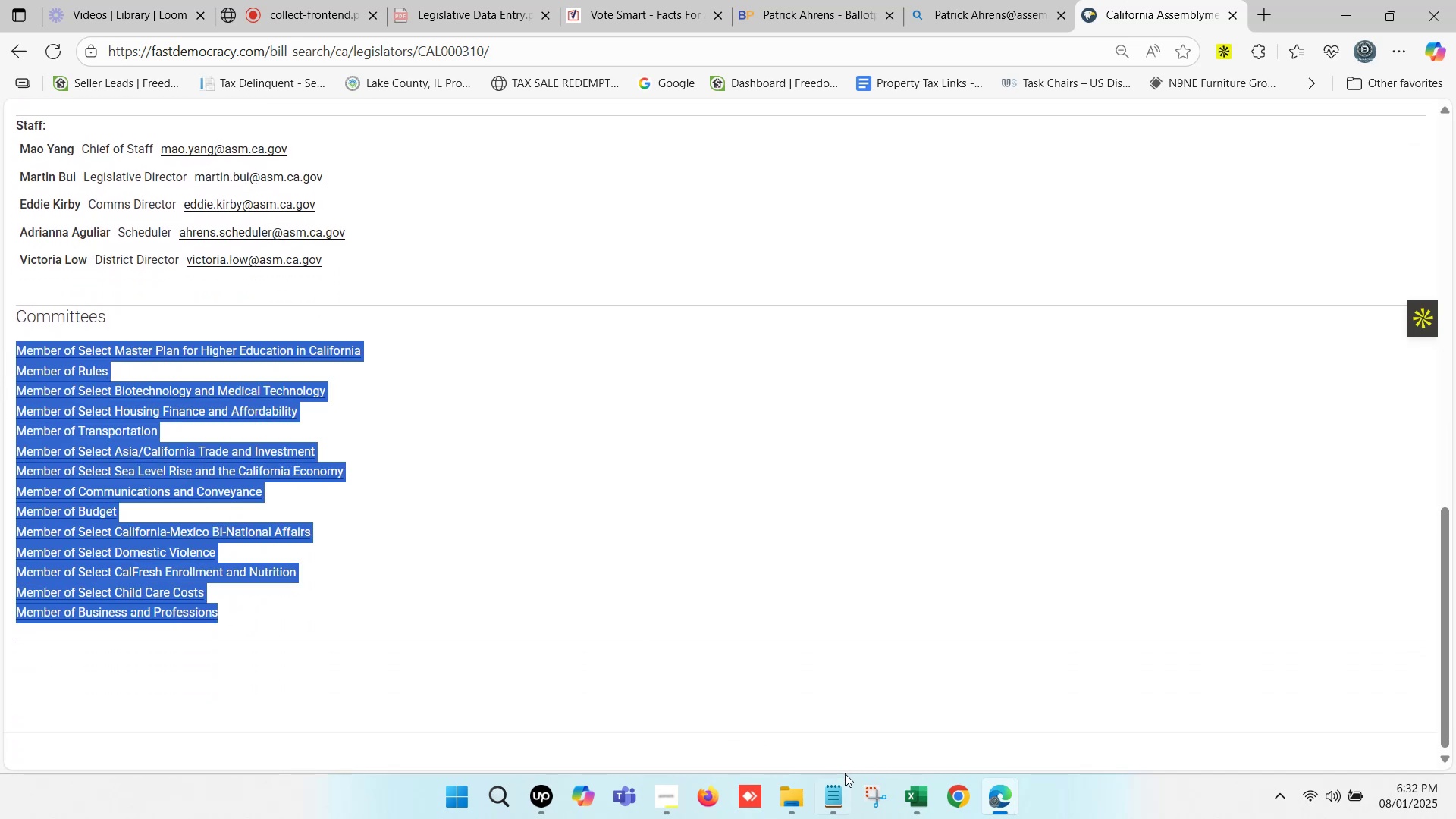 
left_click([918, 790])
 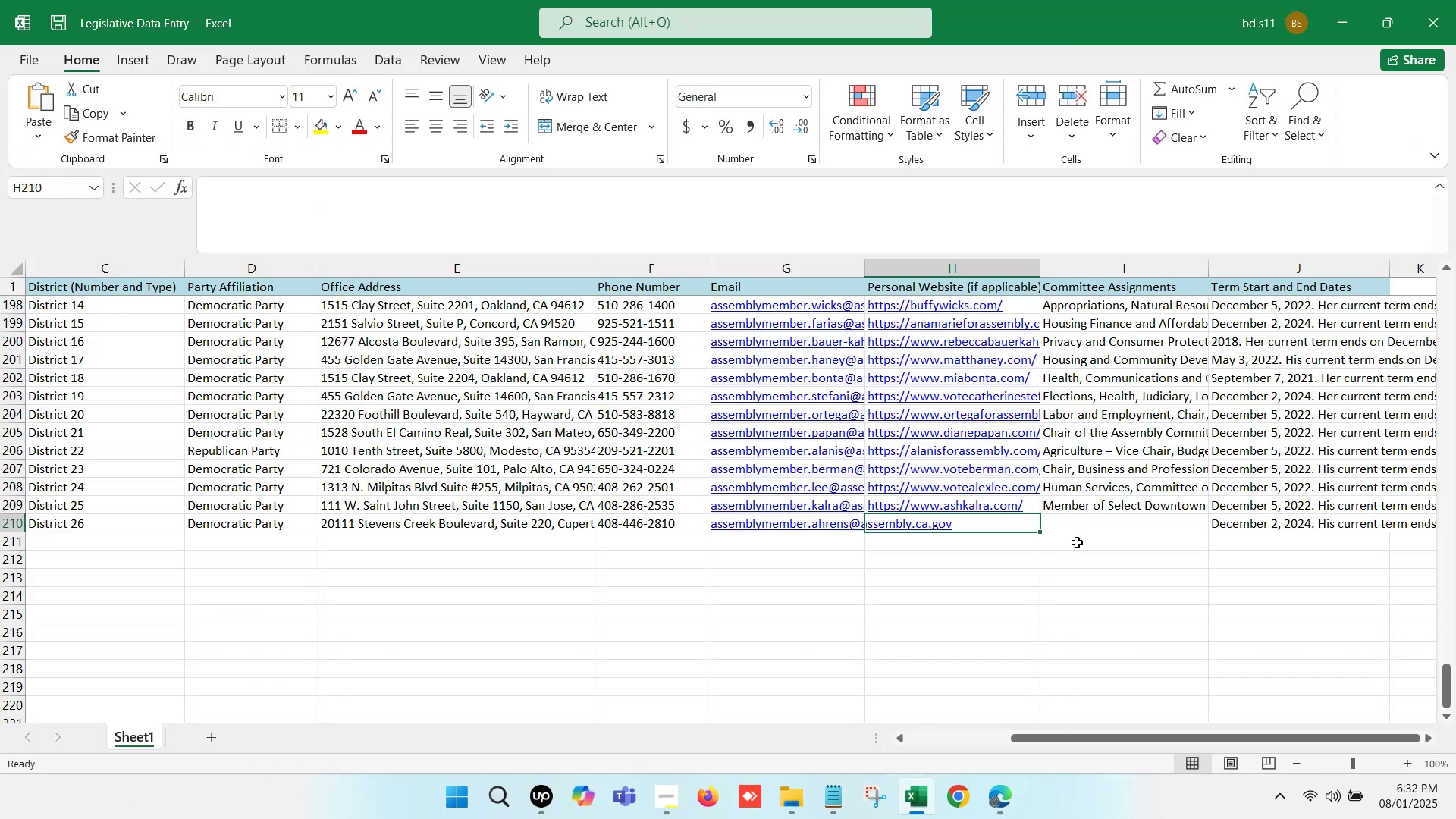 
left_click([1097, 521])
 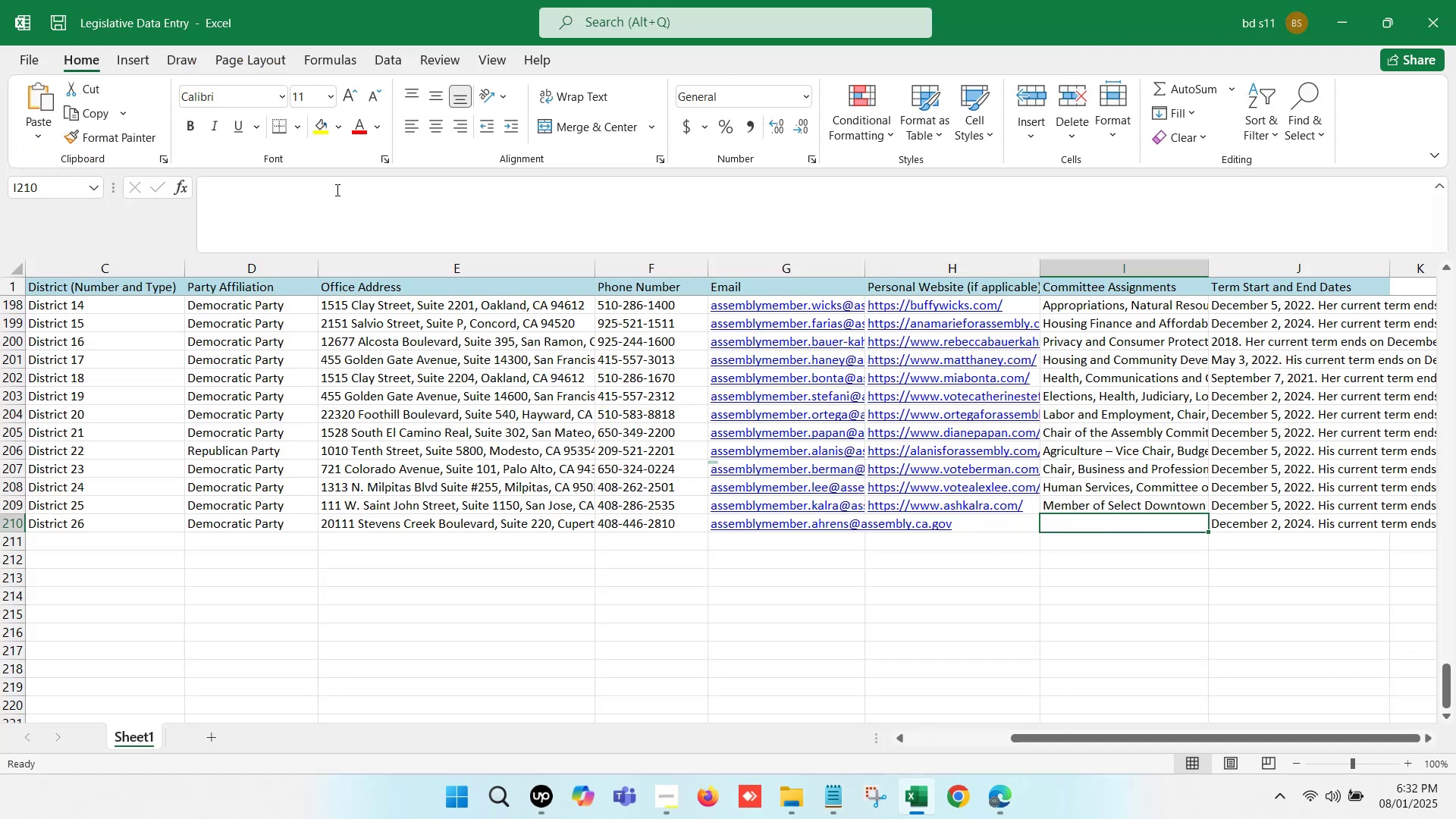 
left_click([349, 209])
 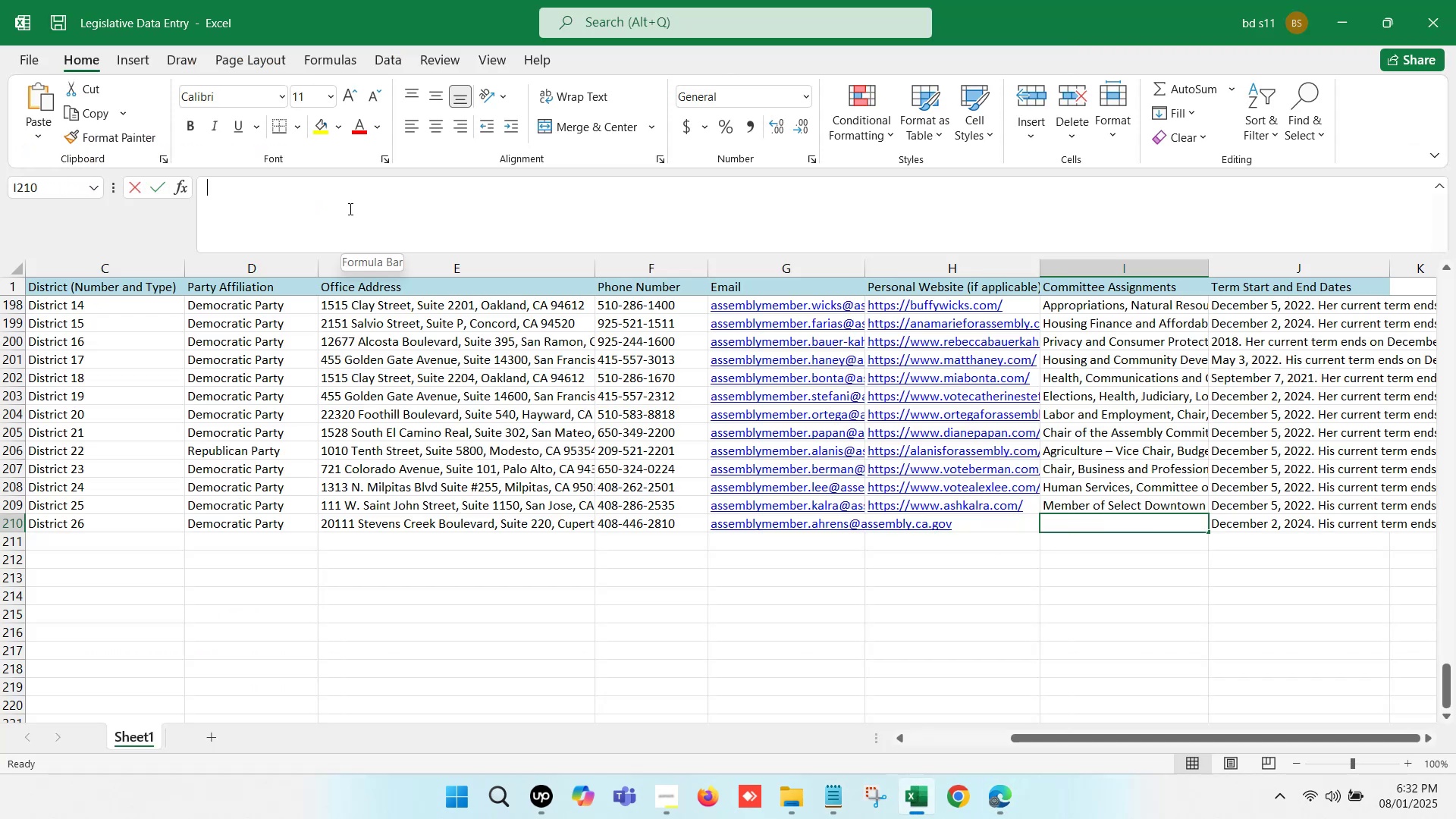 
key(Control+V)
 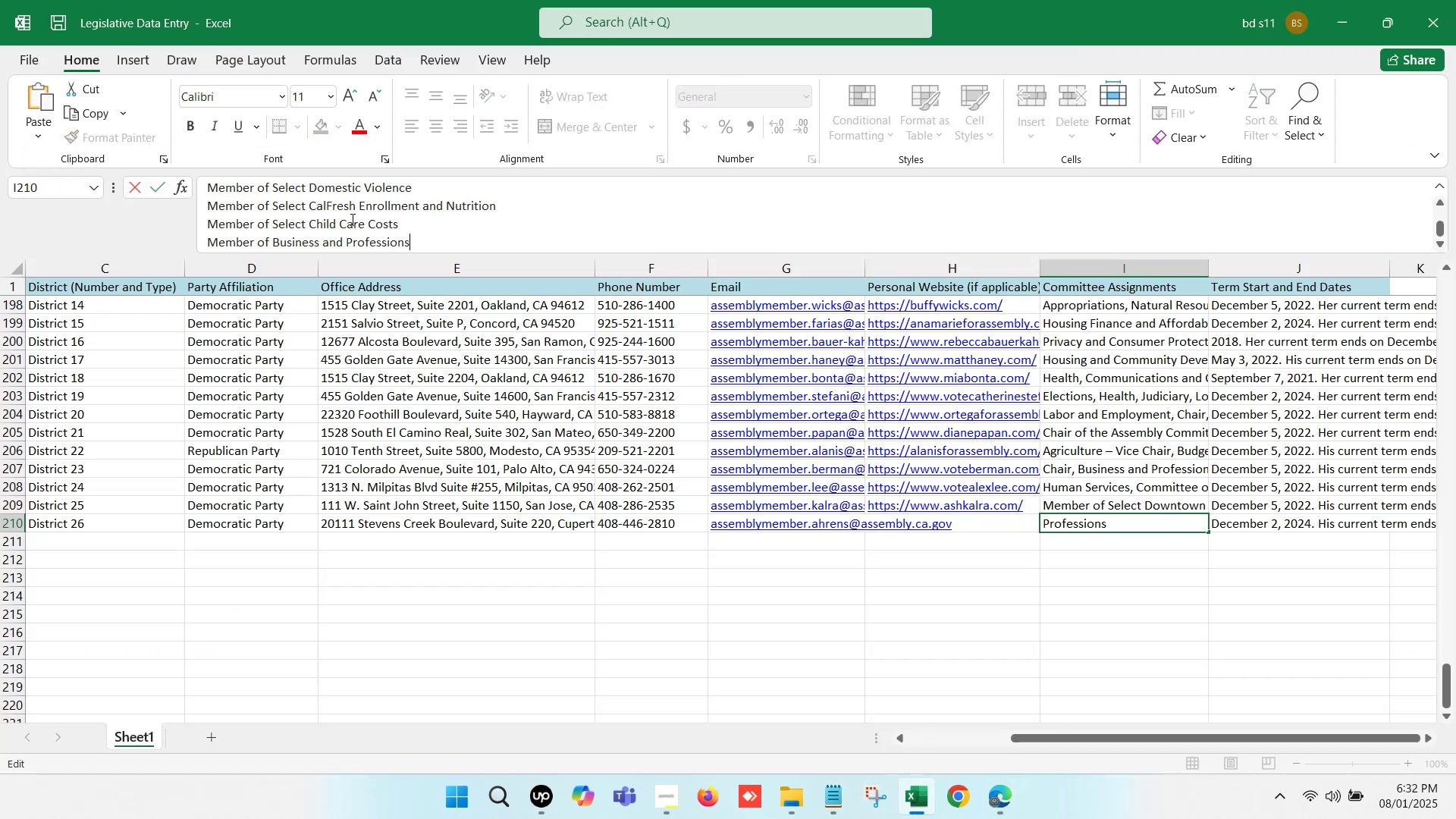 
scroll: coordinate [262, 196], scroll_direction: up, amount: 25.0
 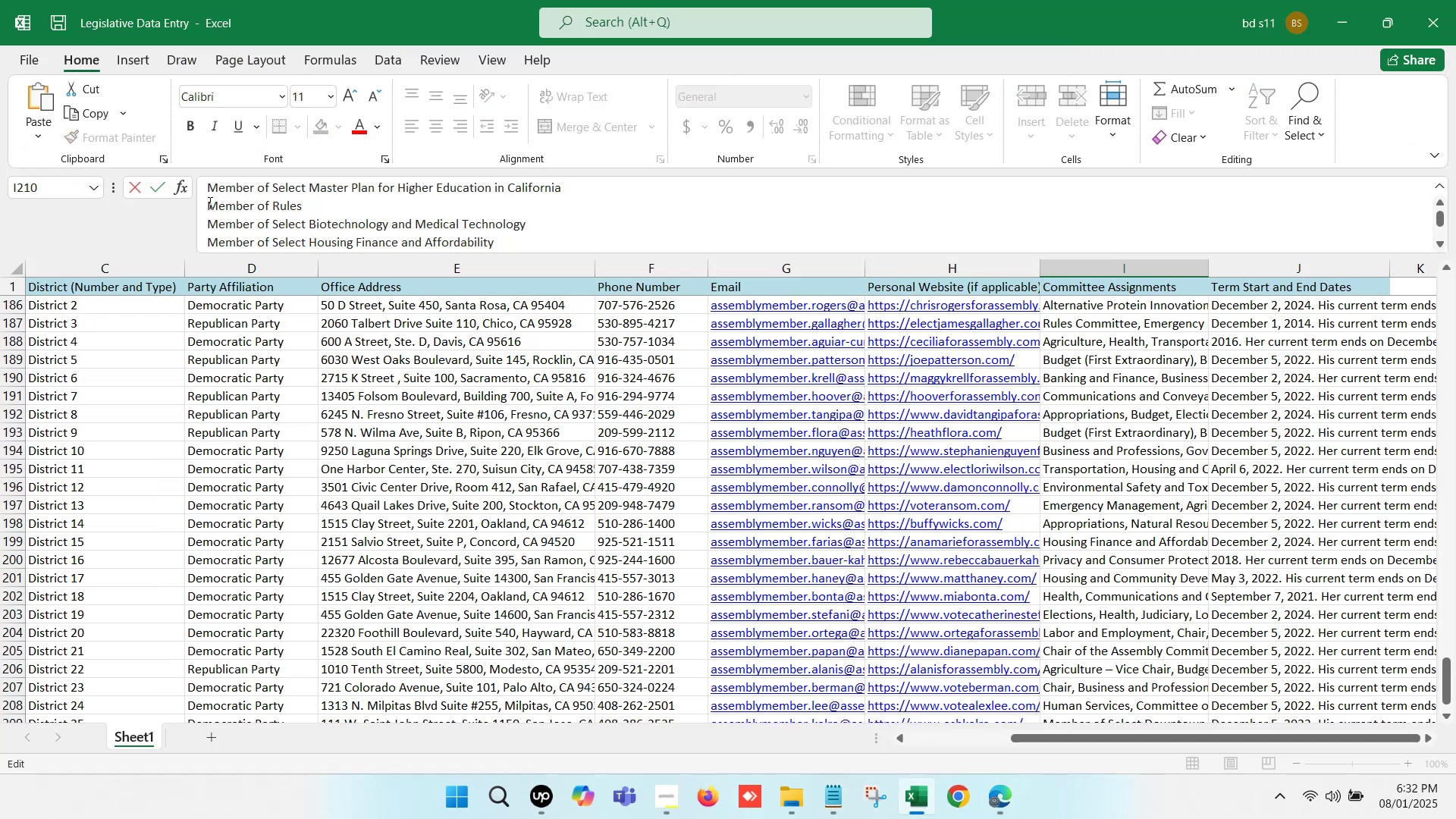 
left_click([209, 202])
 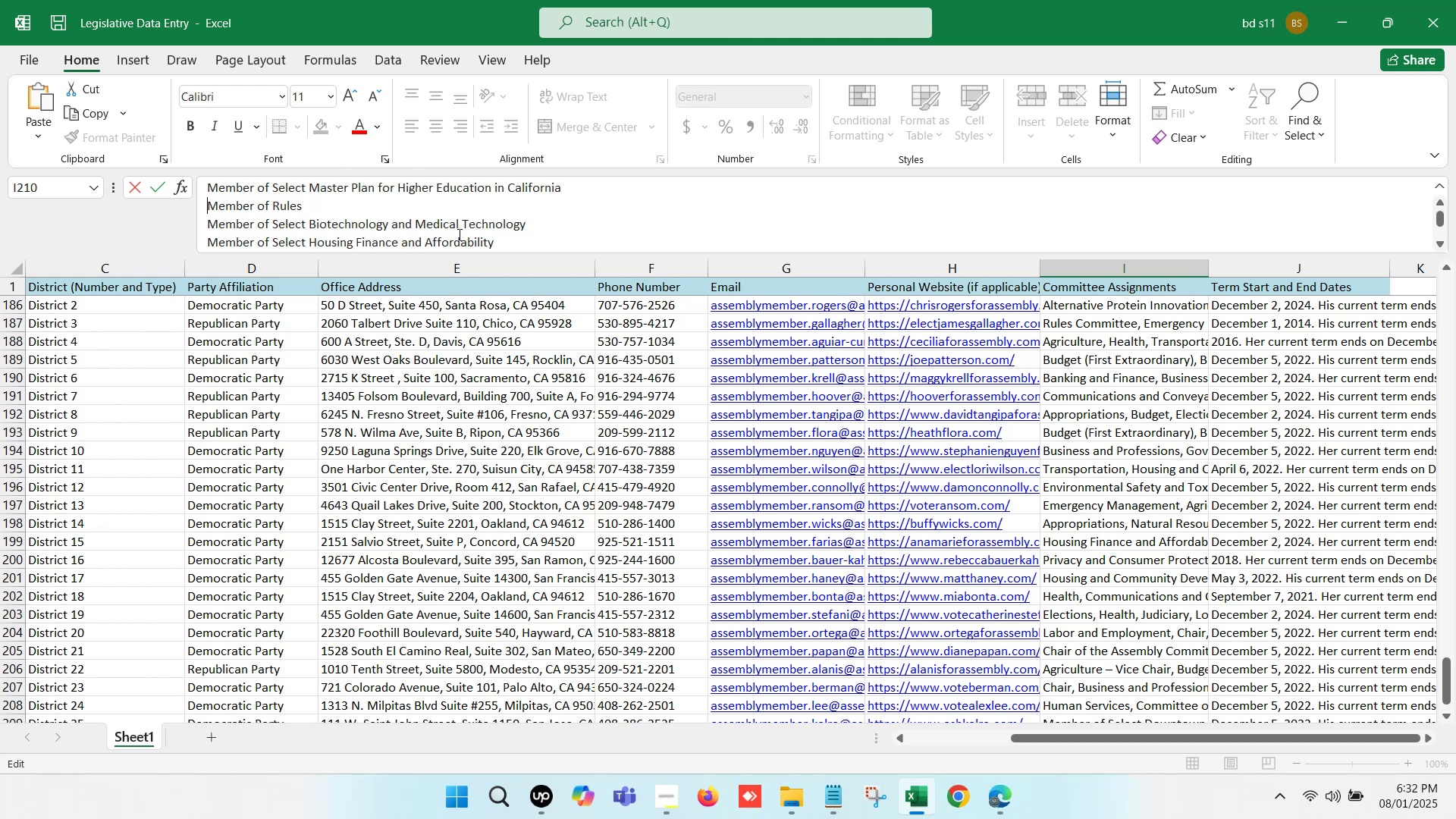 
key(Backspace)
 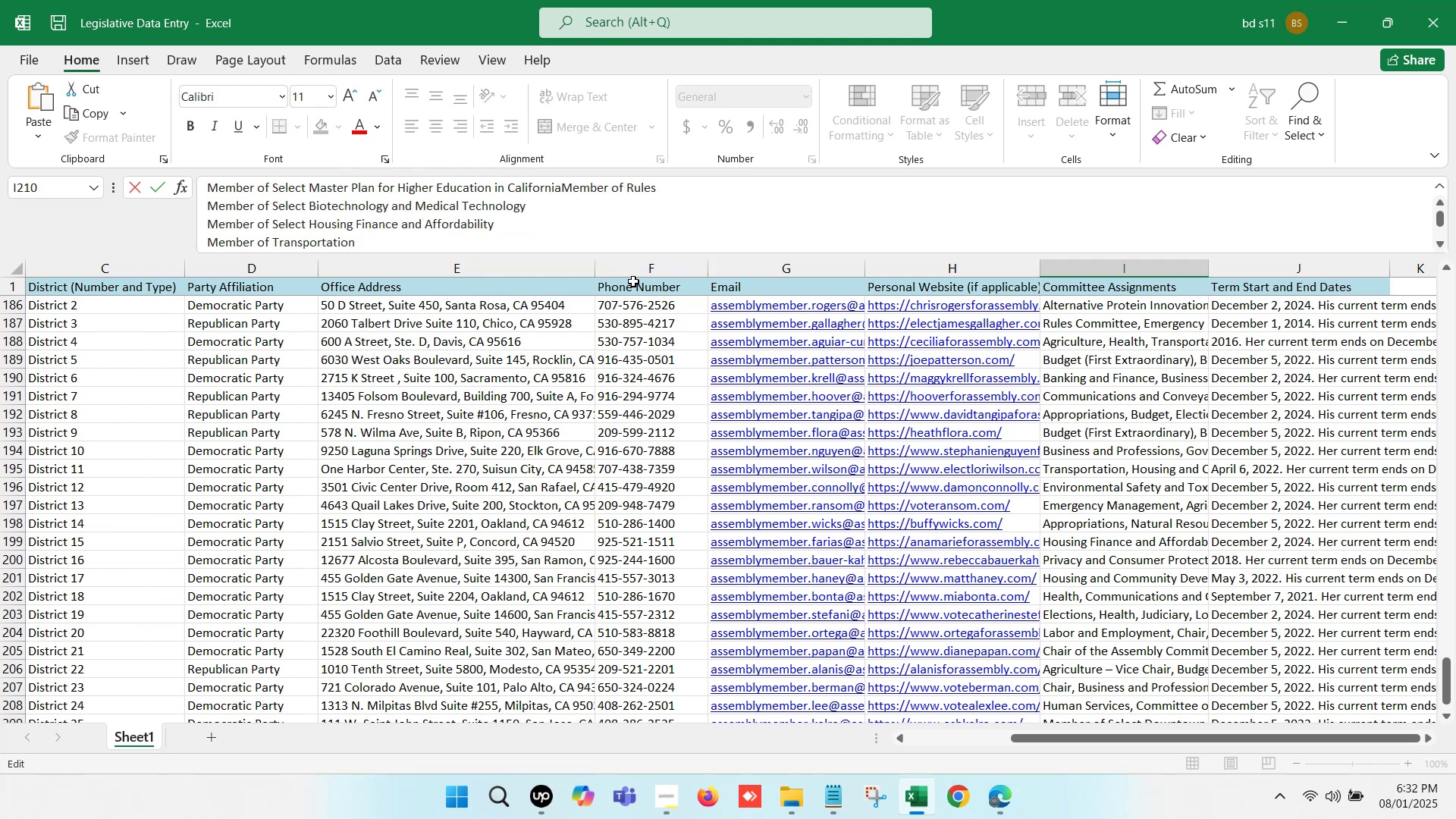 
key(Comma)
 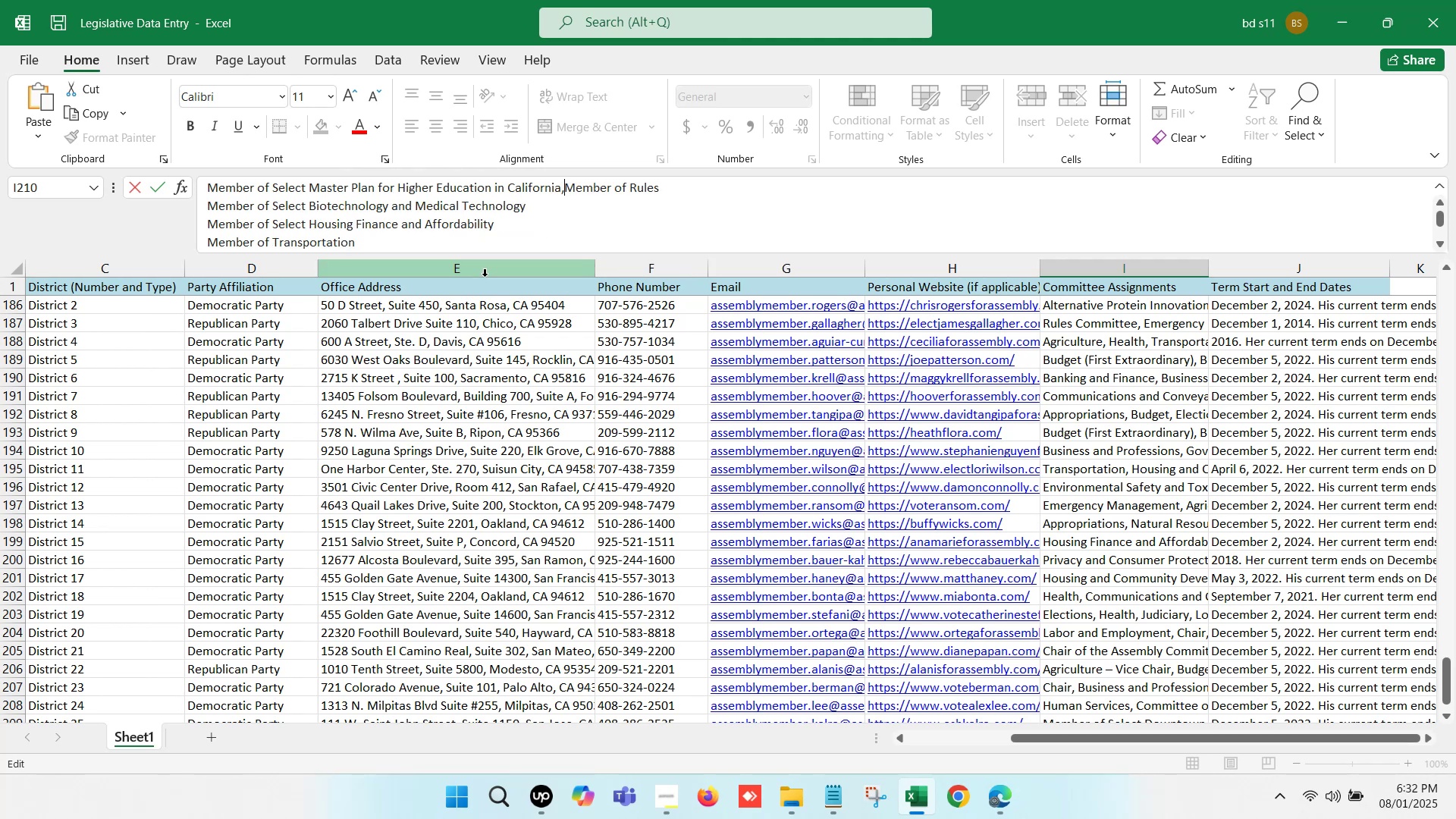 
key(Space)
 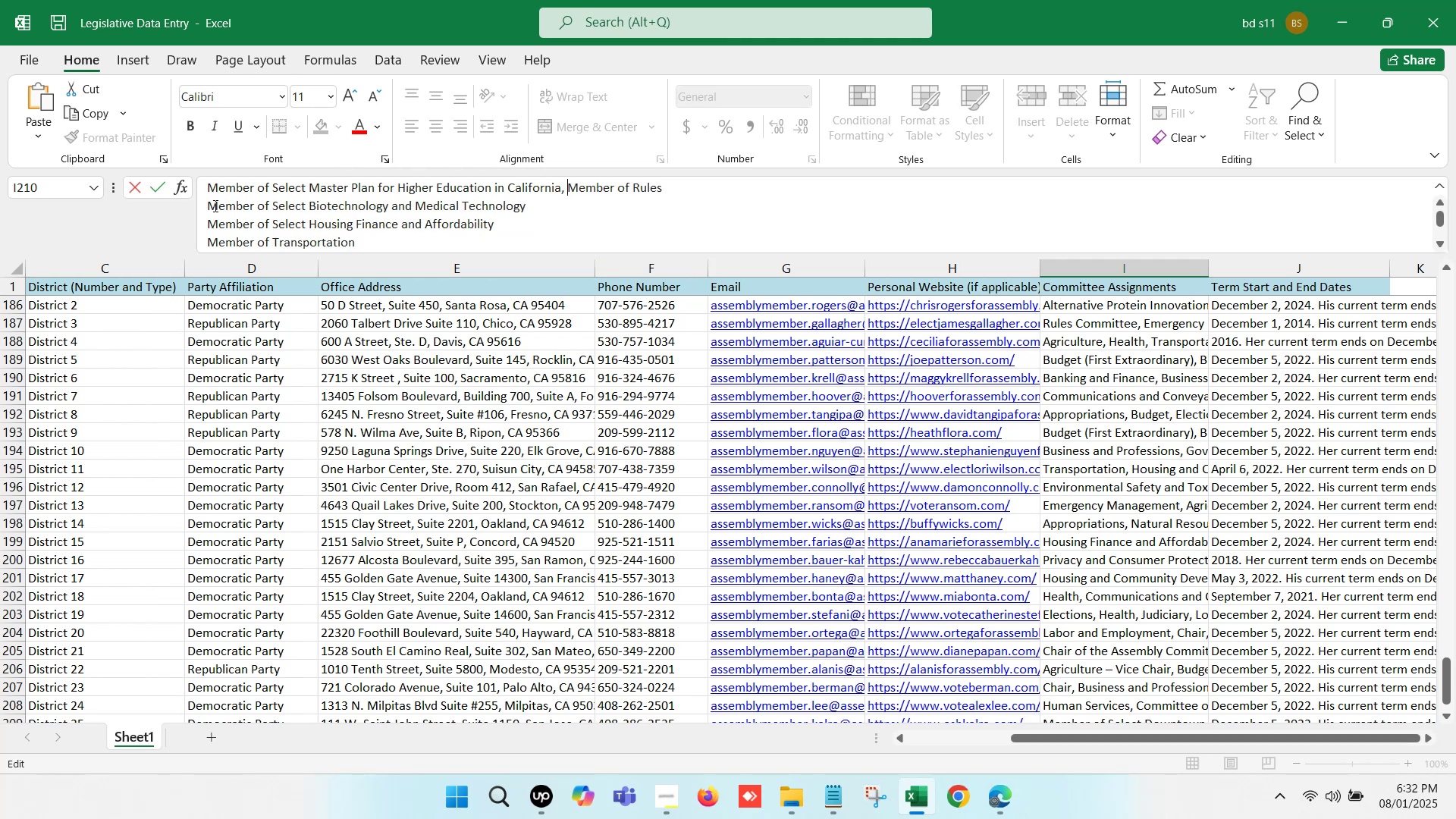 
left_click([207, 204])
 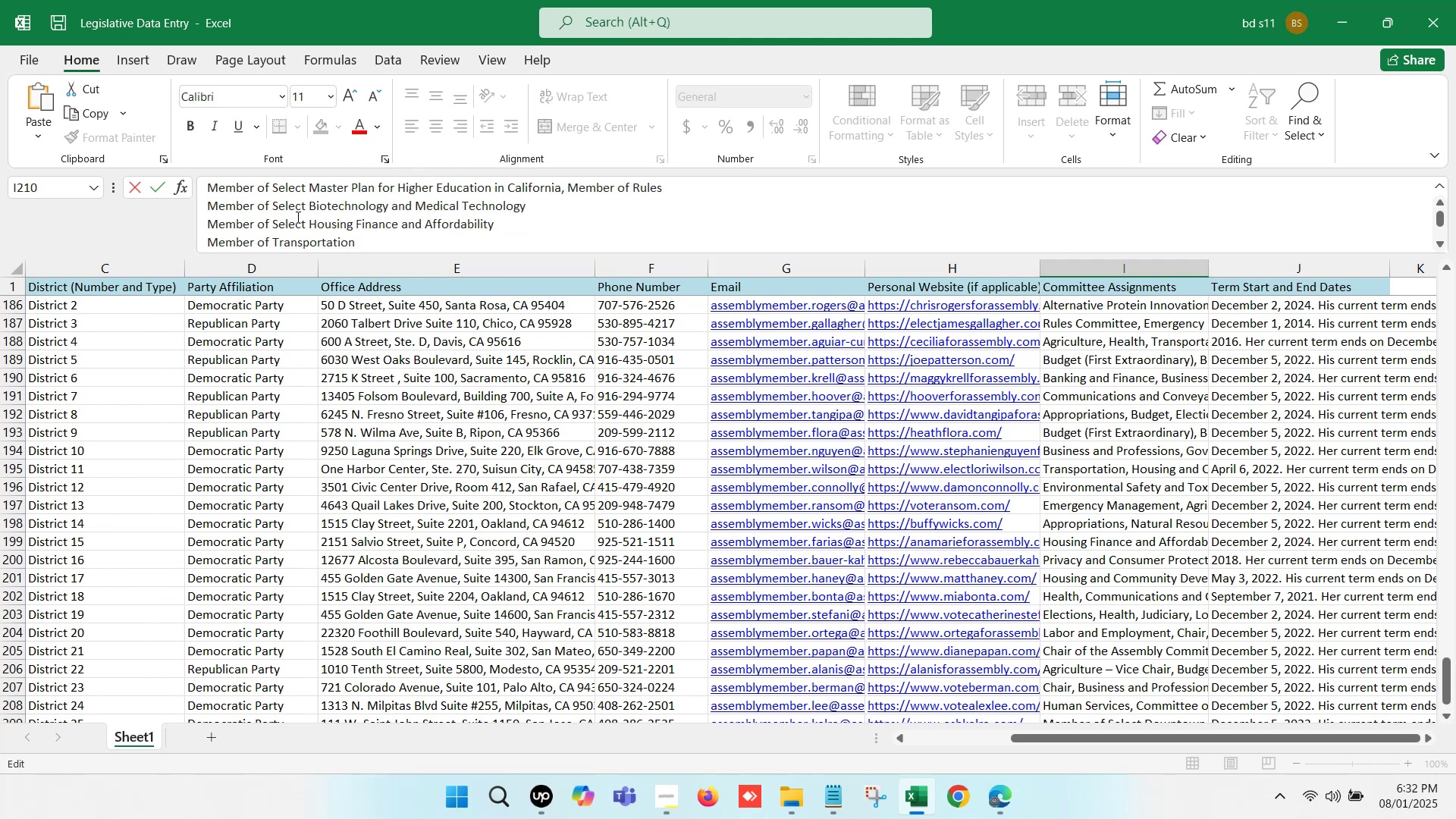 
key(Backspace)
 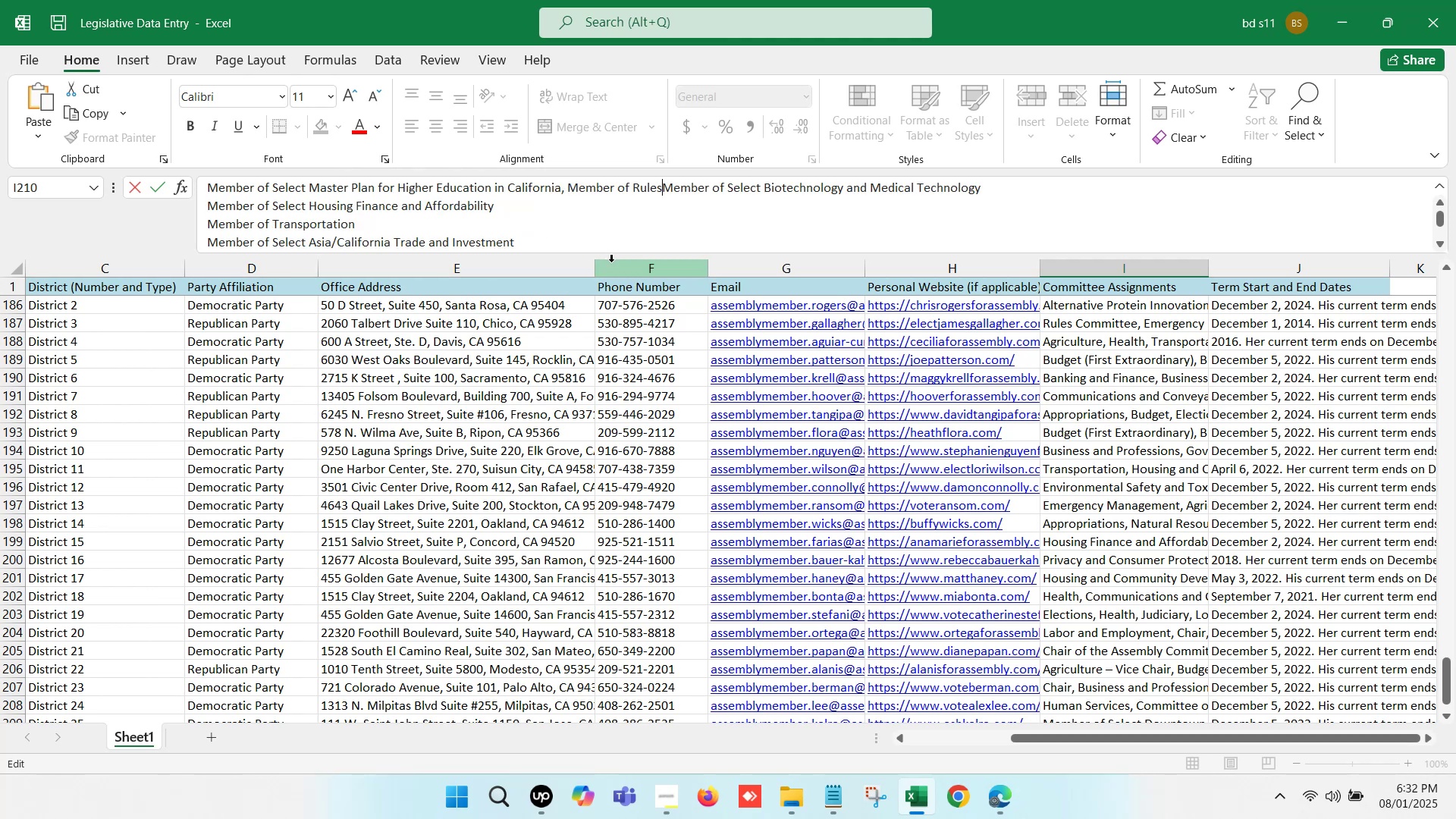 
key(Comma)
 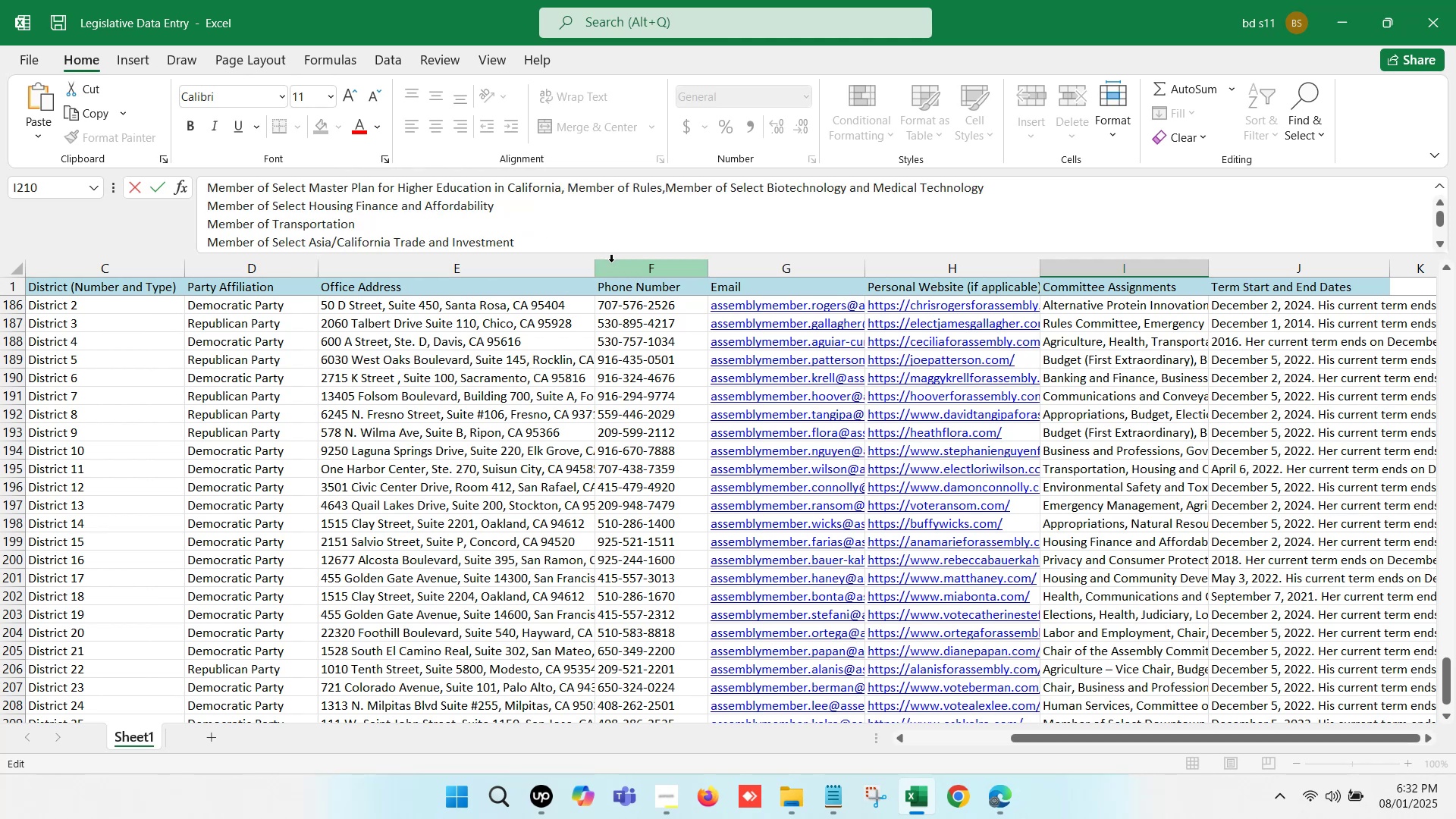 
key(Space)
 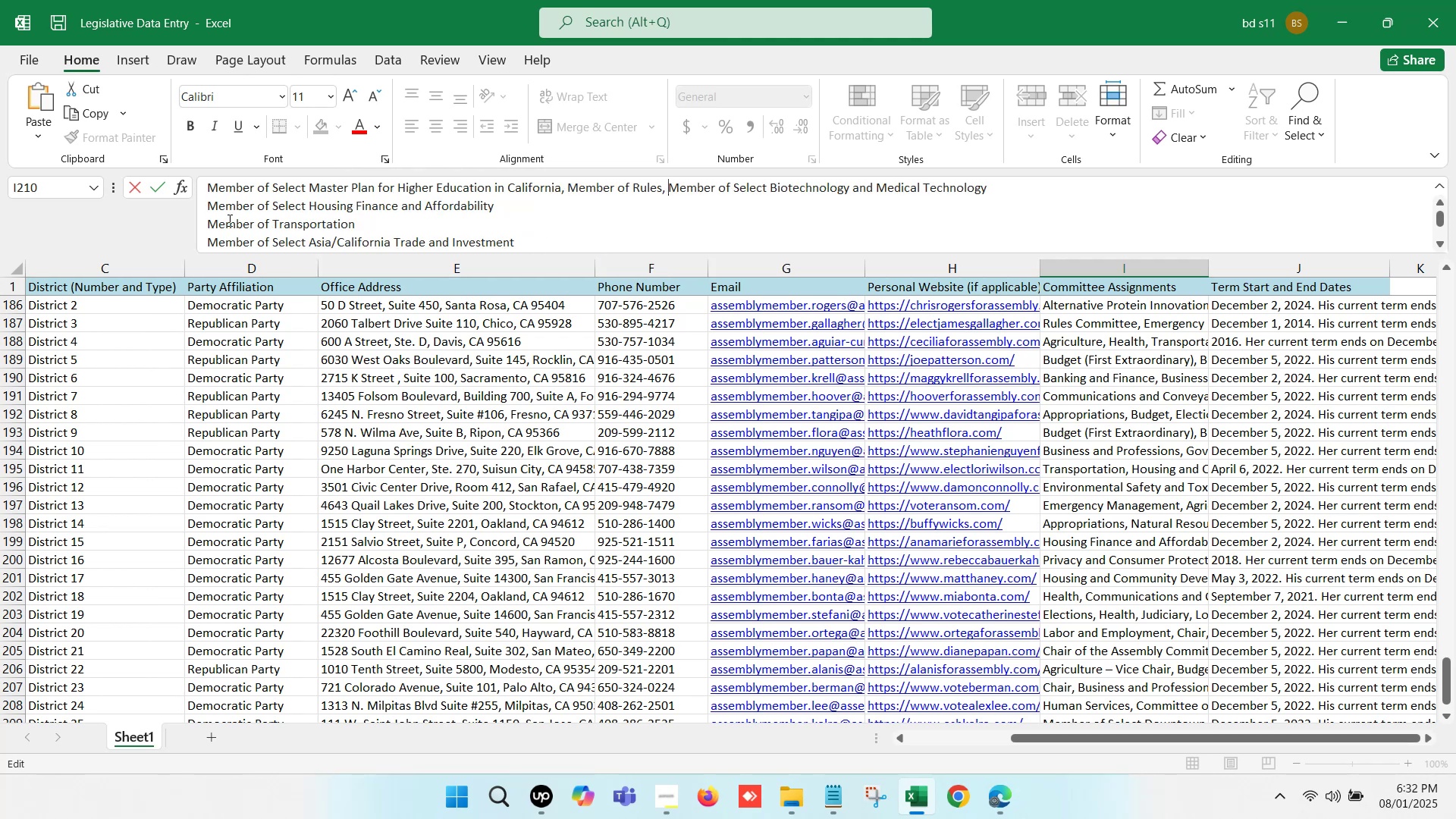 
left_click([203, 210])
 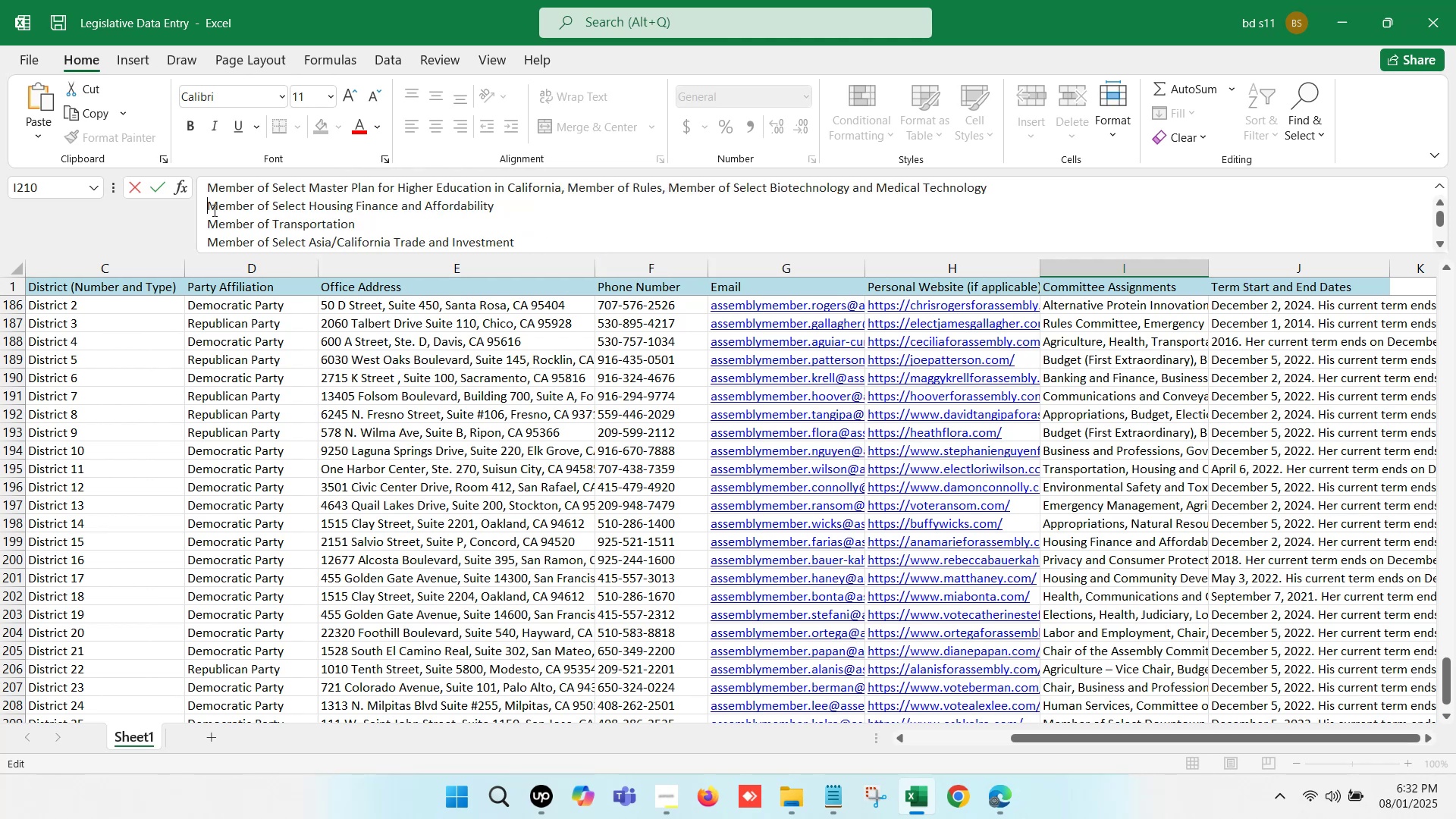 
key(Backspace)
 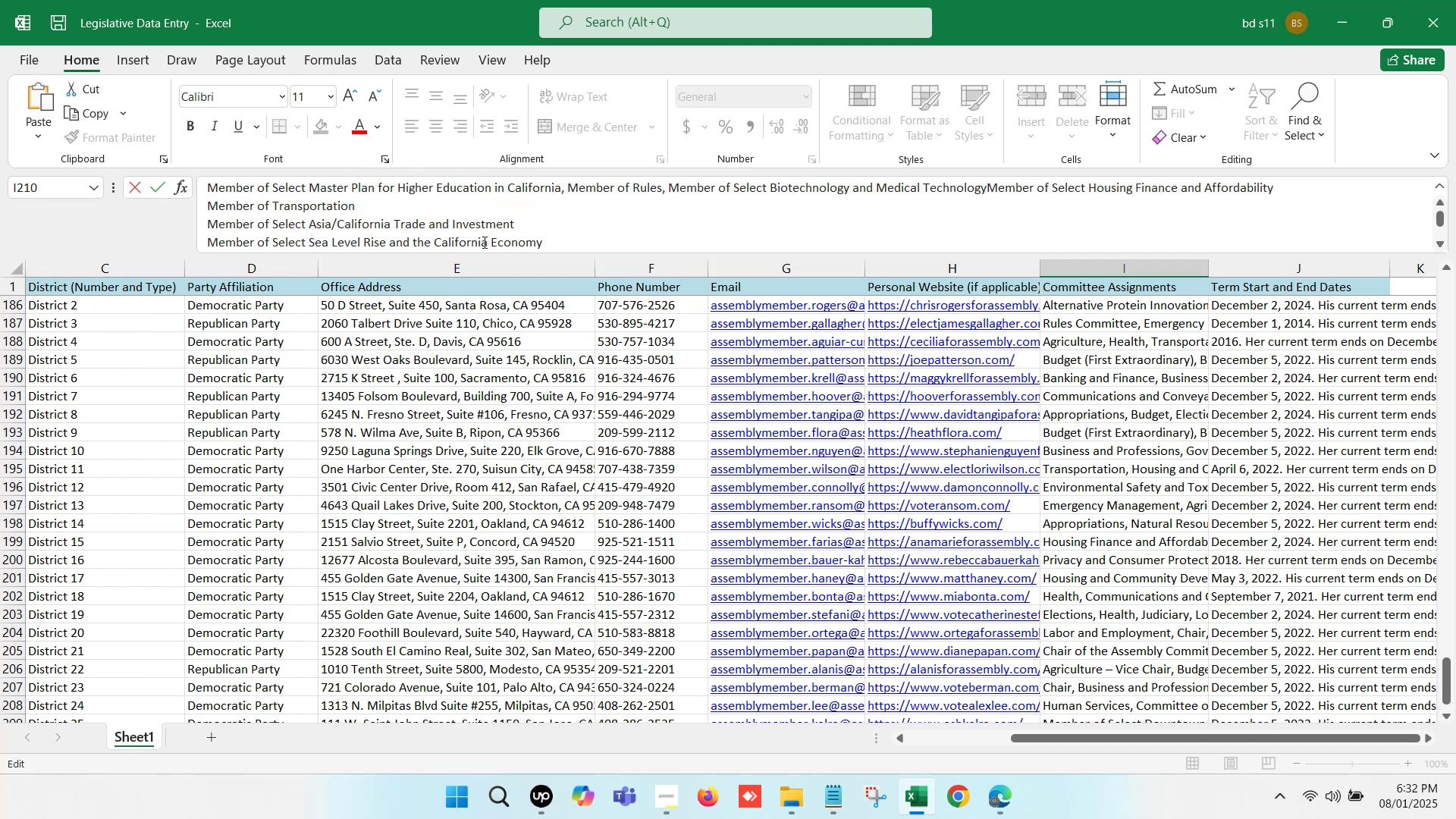 
key(Comma)
 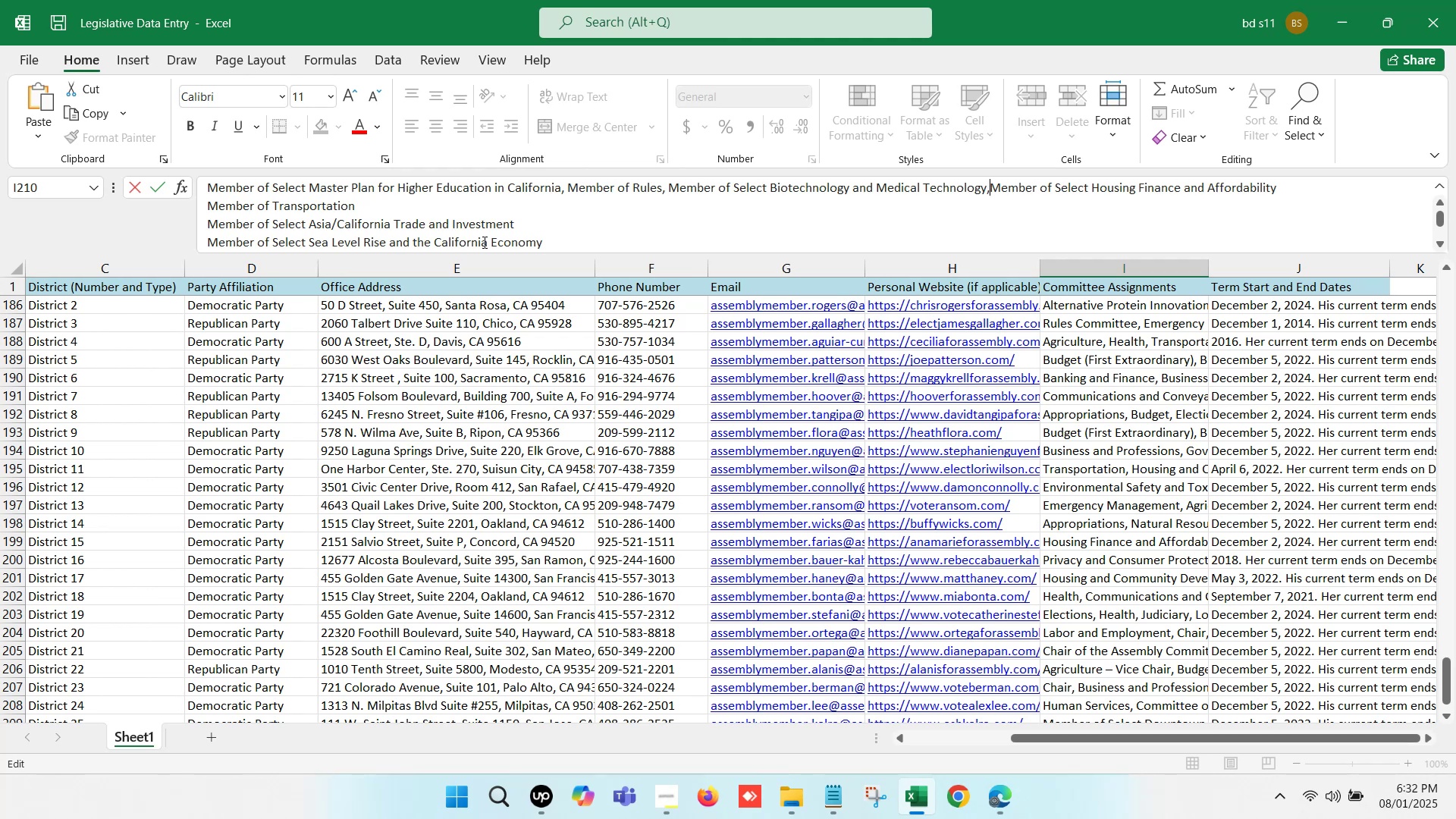 
key(Space)
 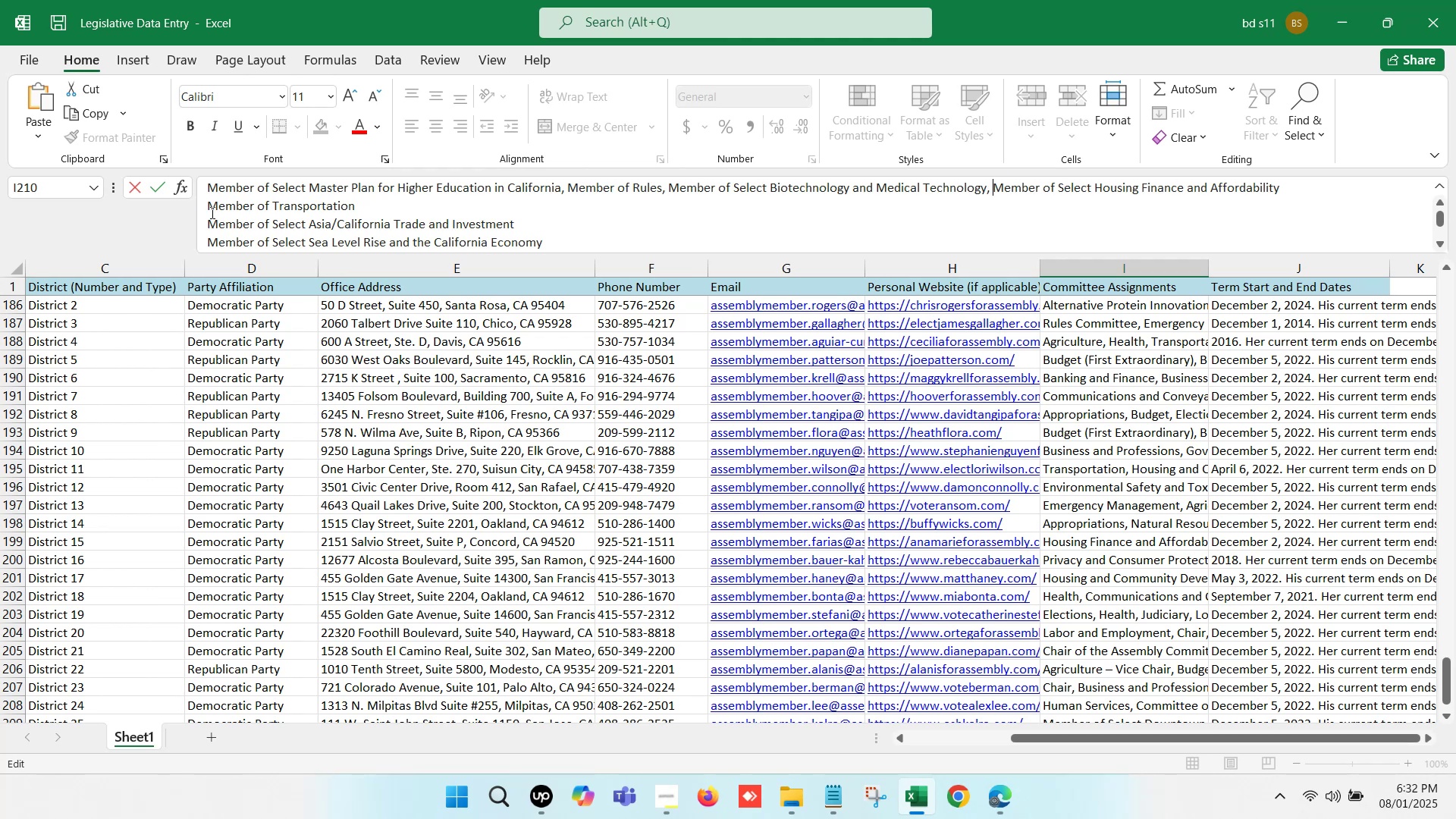 
left_click([209, 203])
 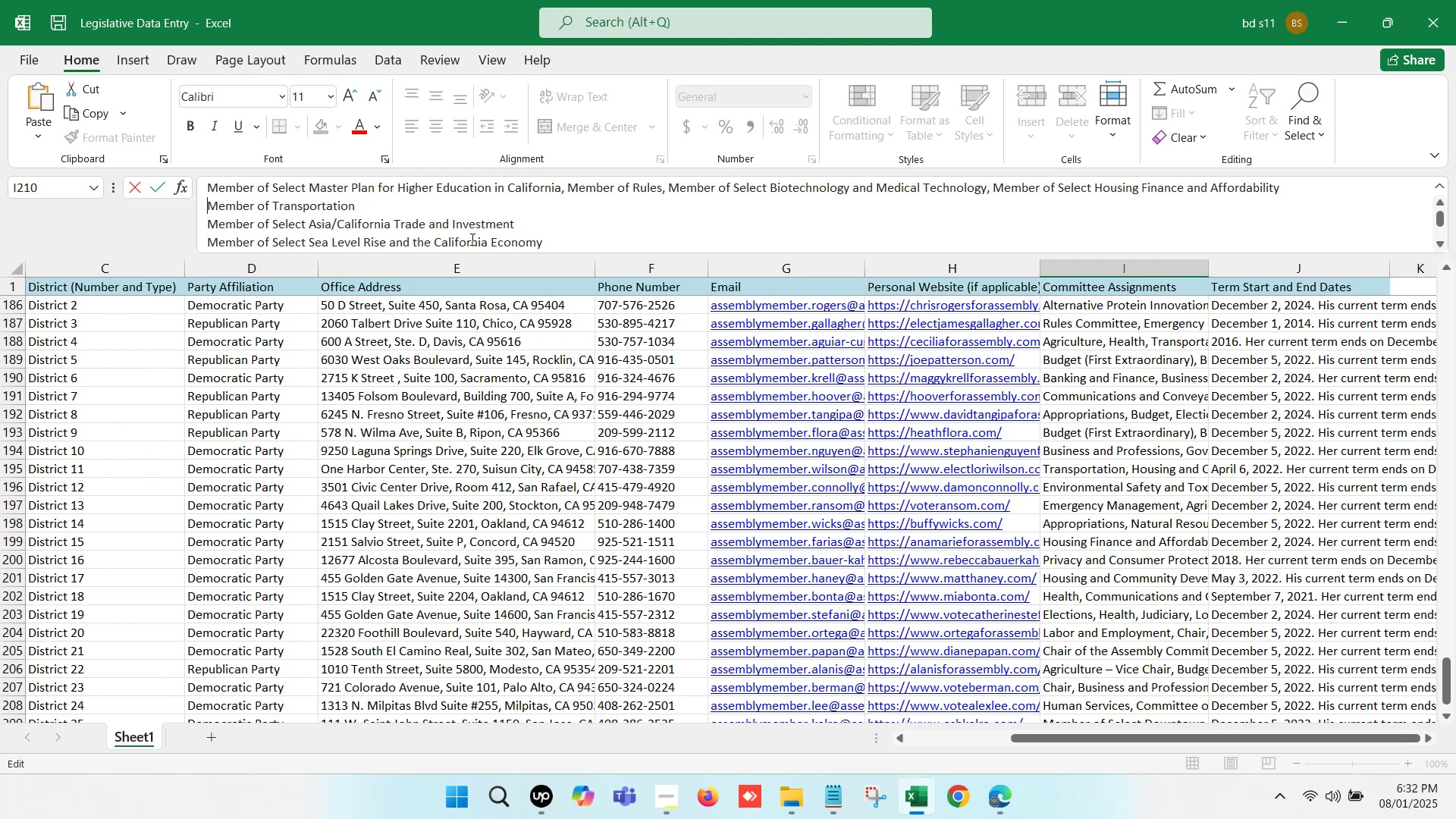 
key(Backspace)
 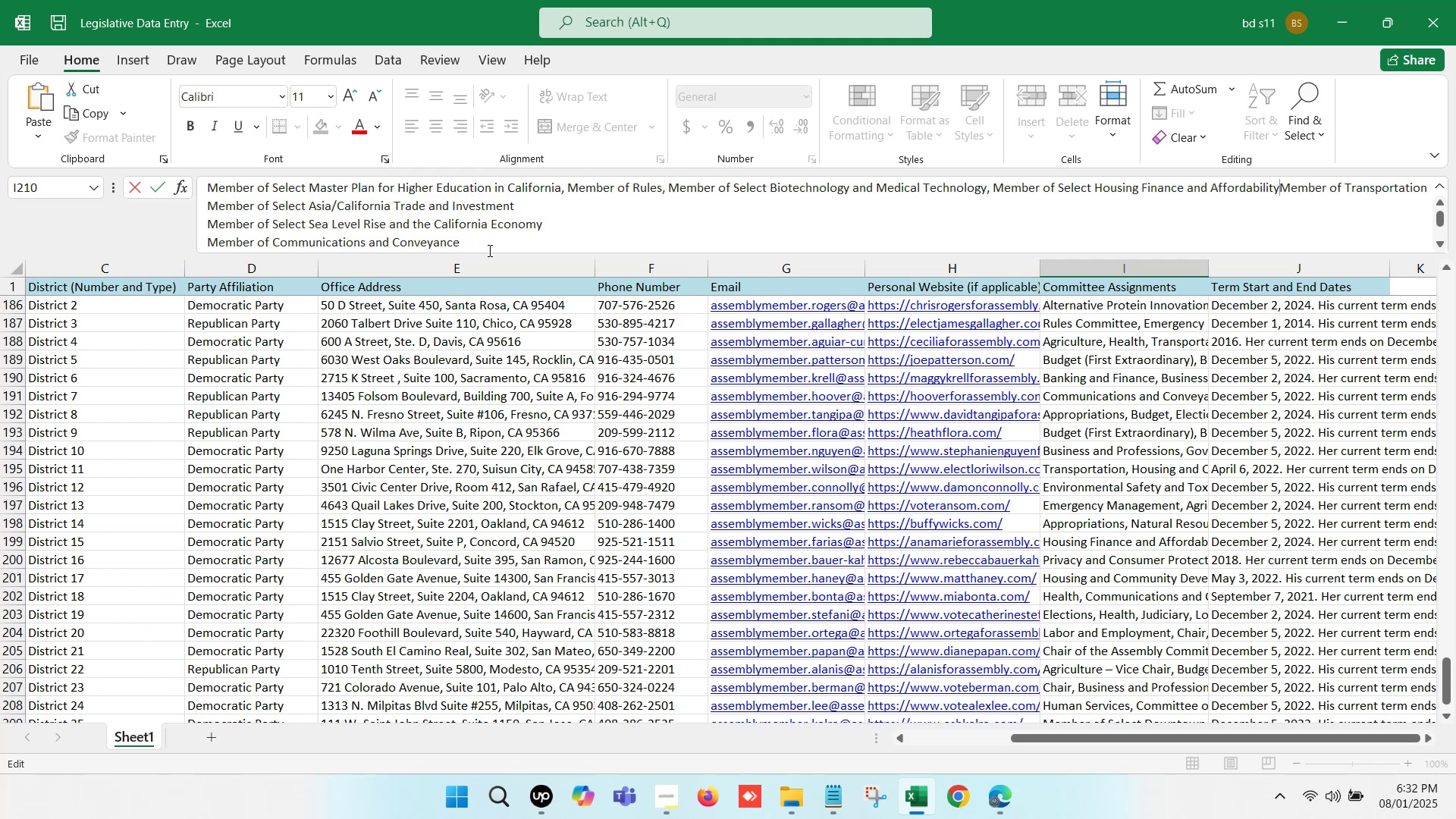 
key(Comma)
 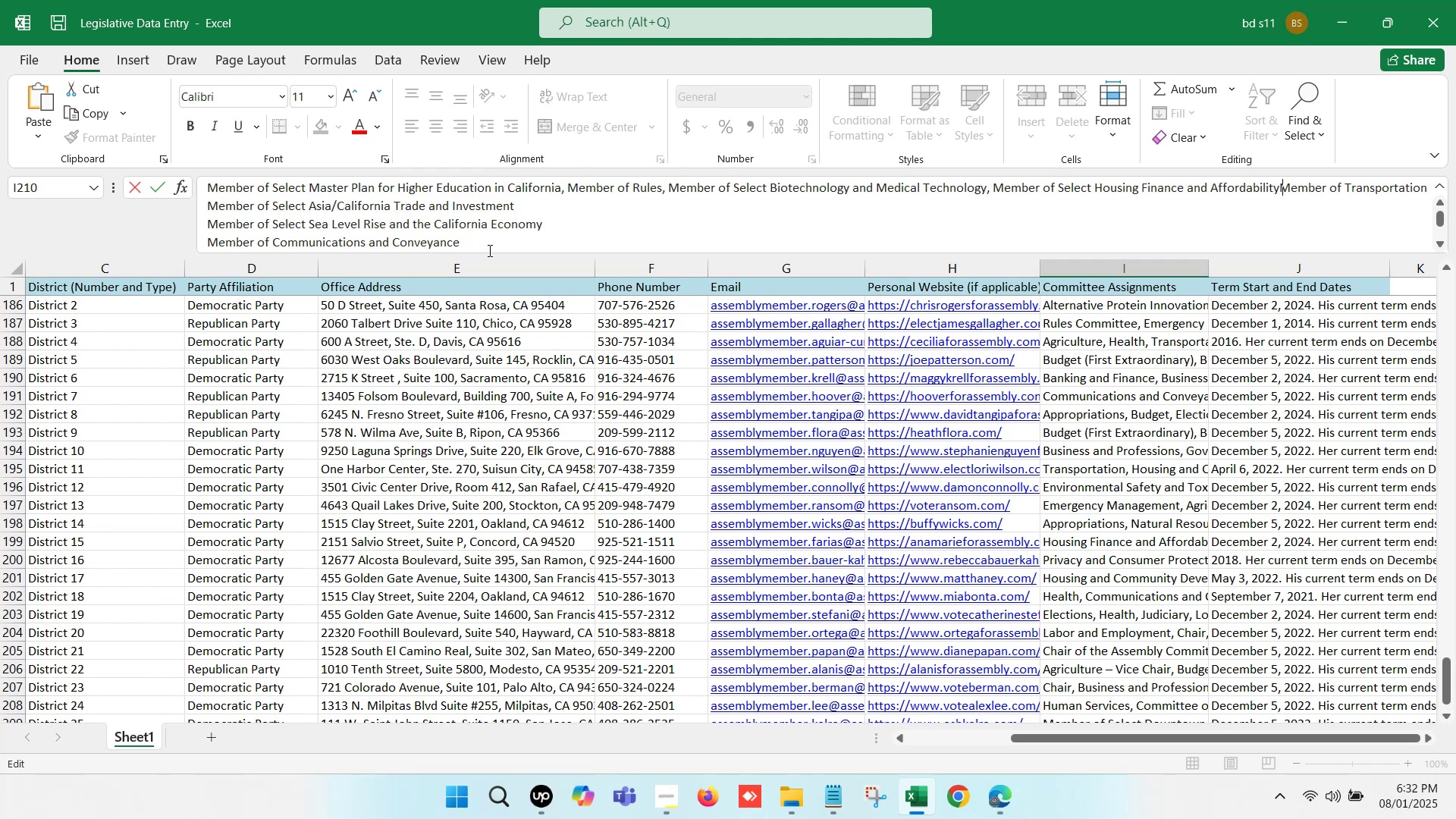 
key(Space)
 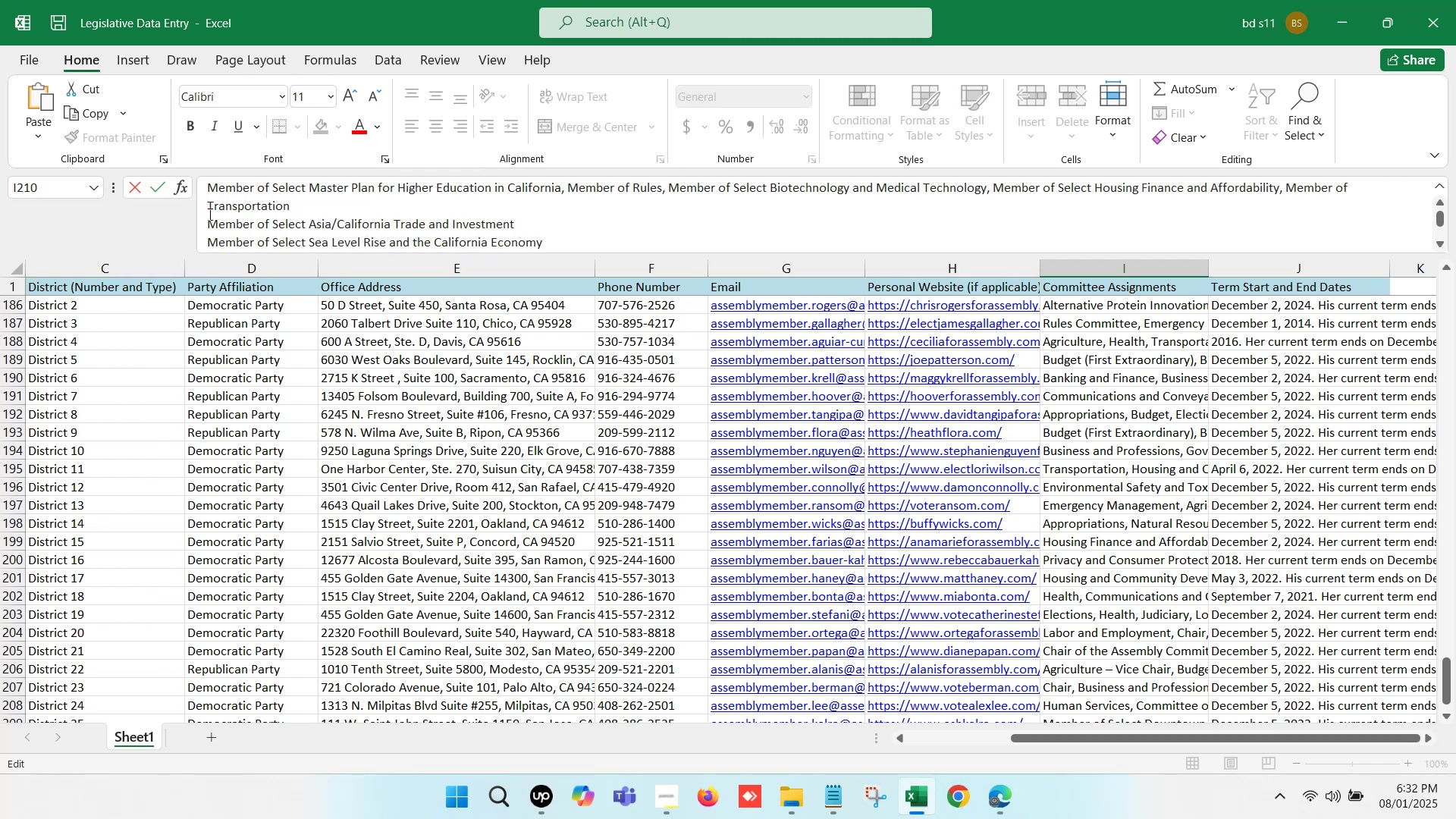 
left_click_drag(start_coordinate=[205, 214], to_coordinate=[206, 218])
 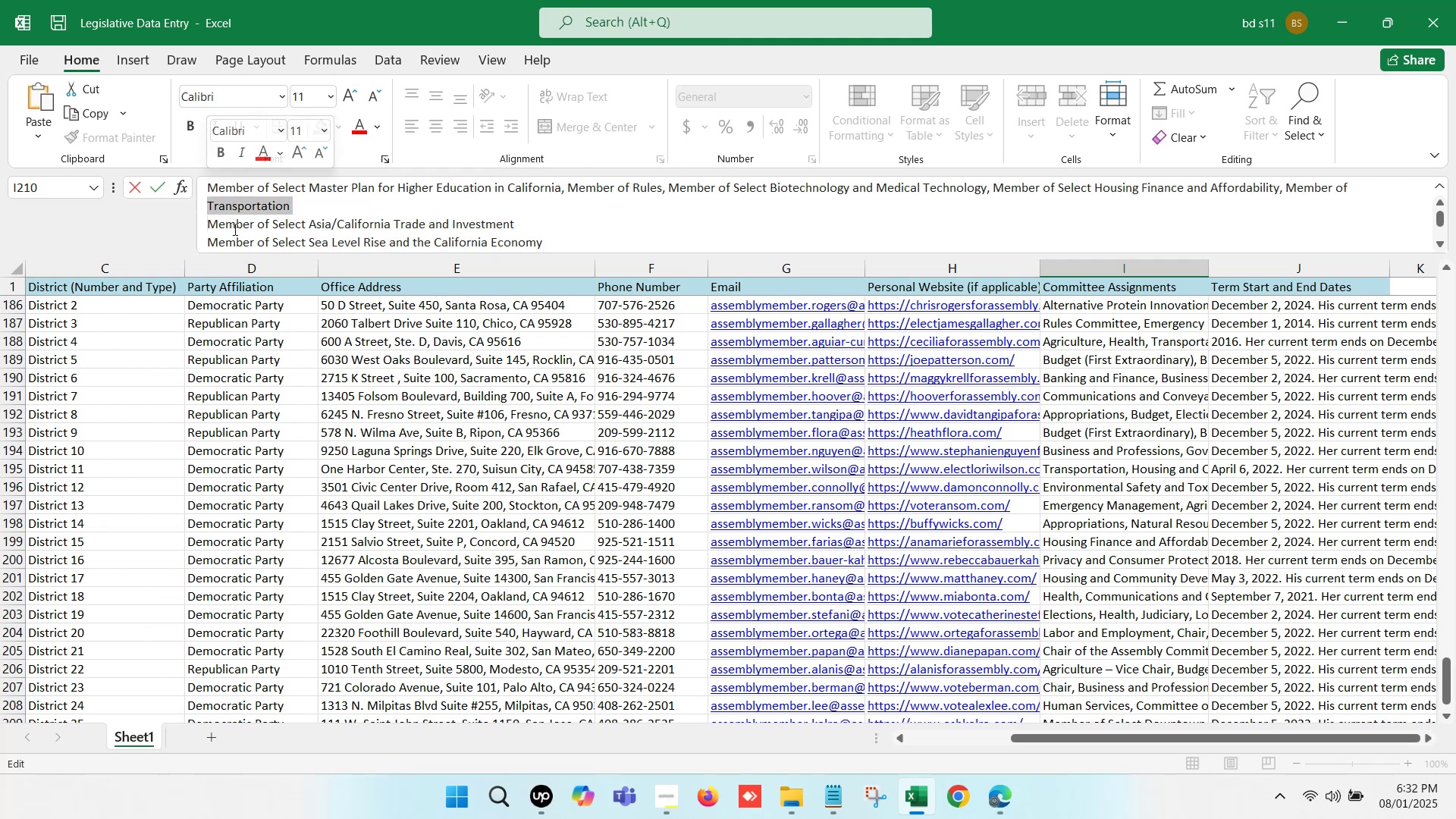 
left_click([215, 221])
 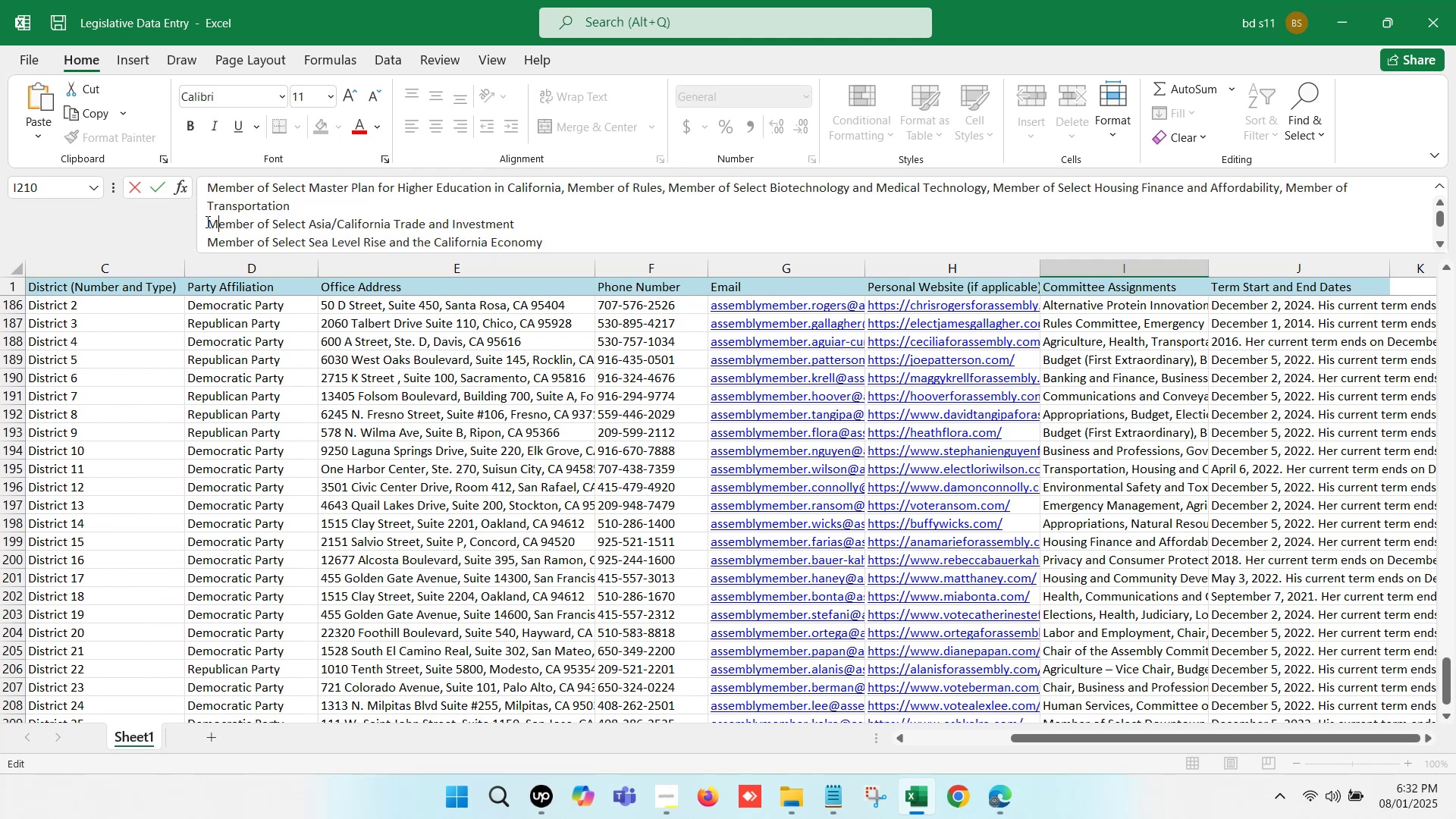 
left_click([206, 221])
 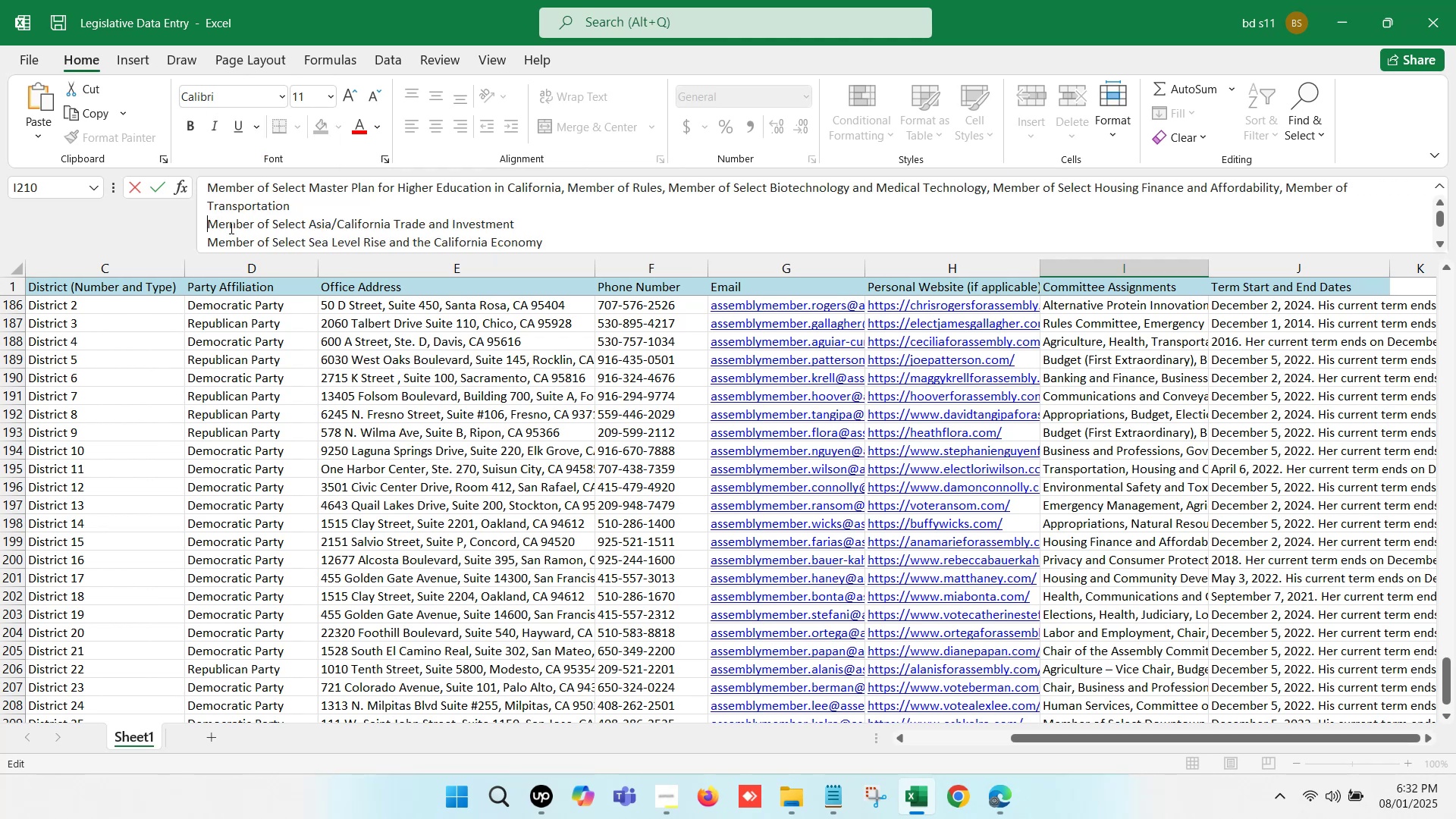 
key(Backspace)
 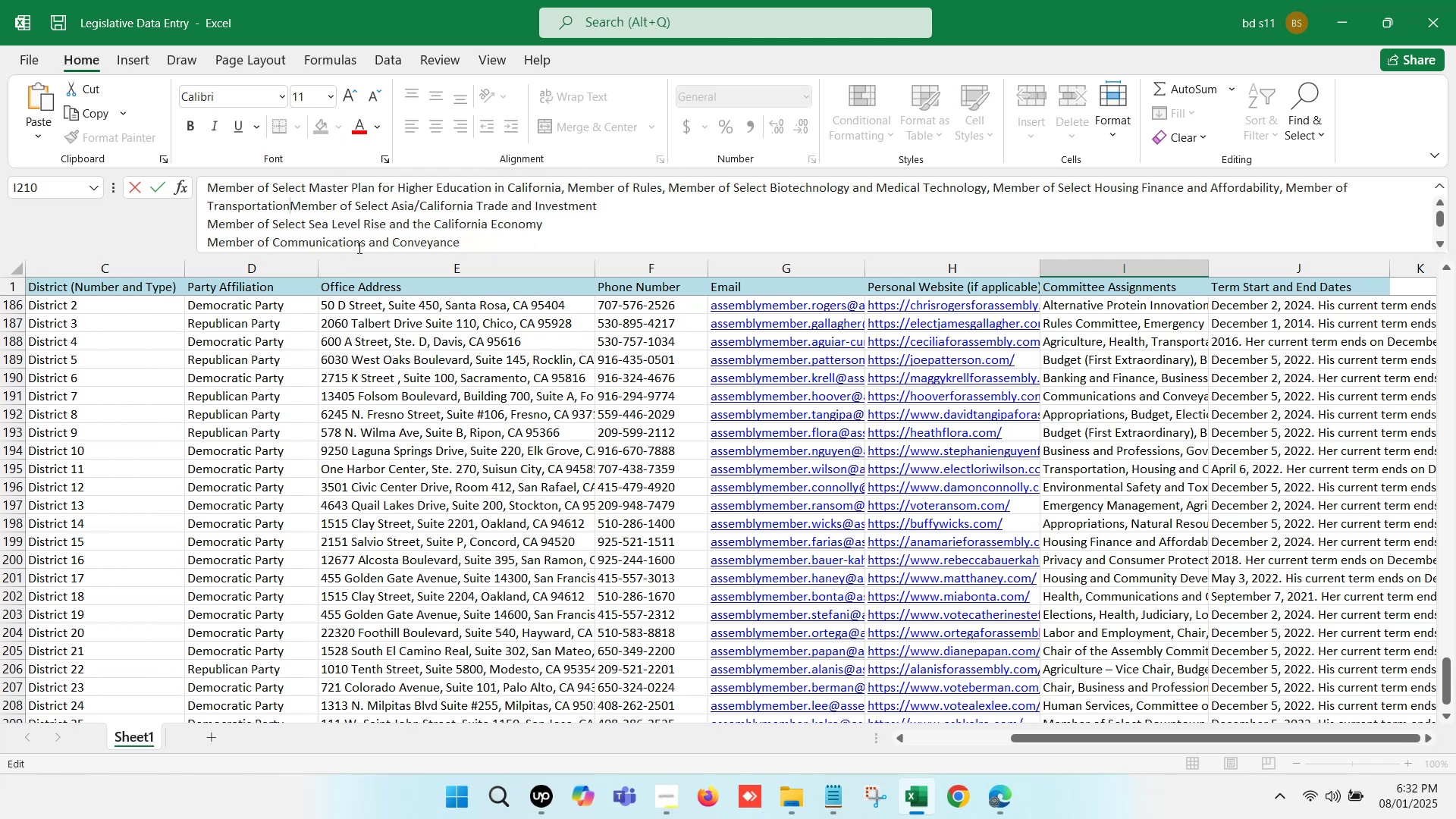 
key(Comma)
 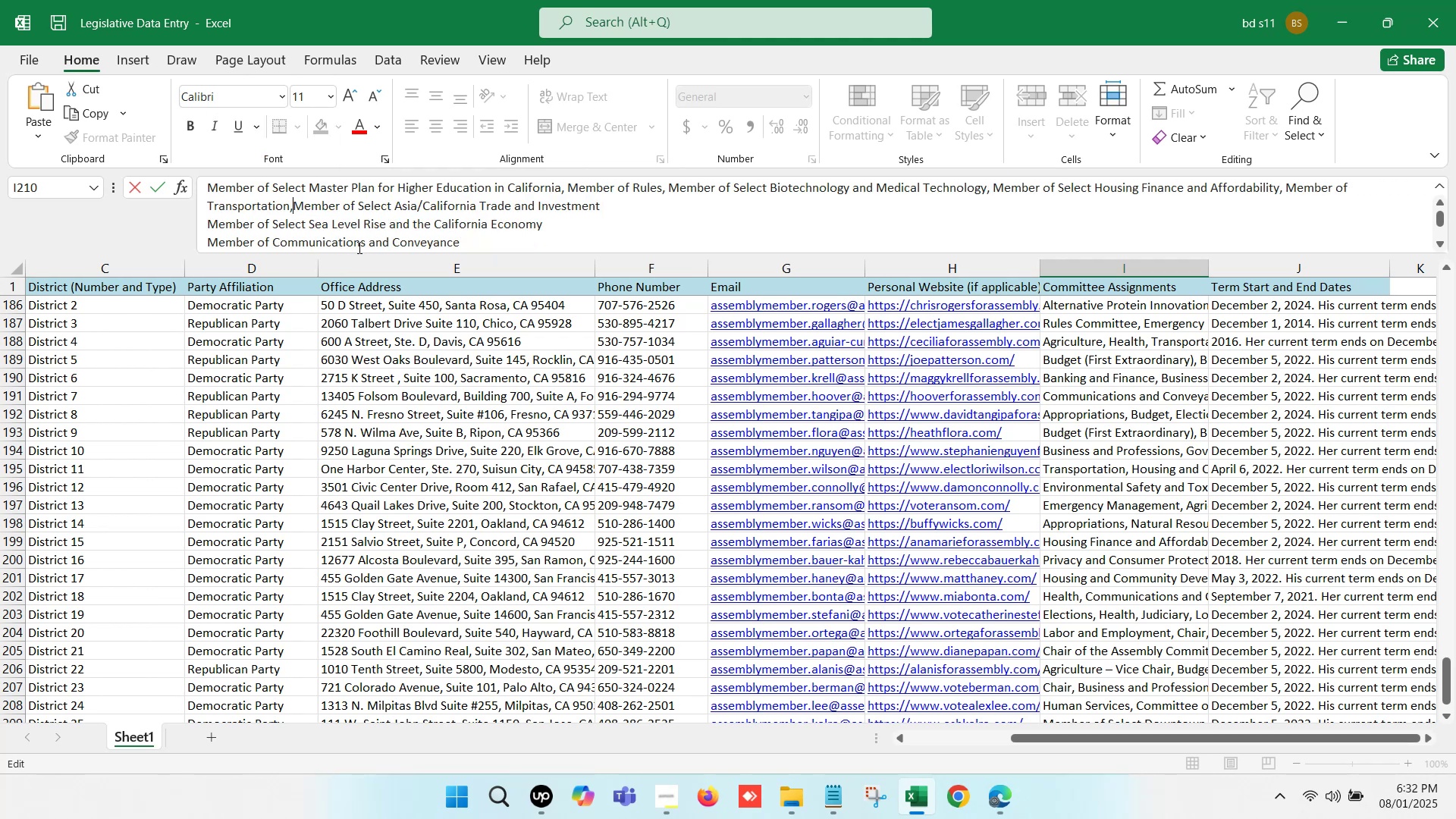 
key(Space)
 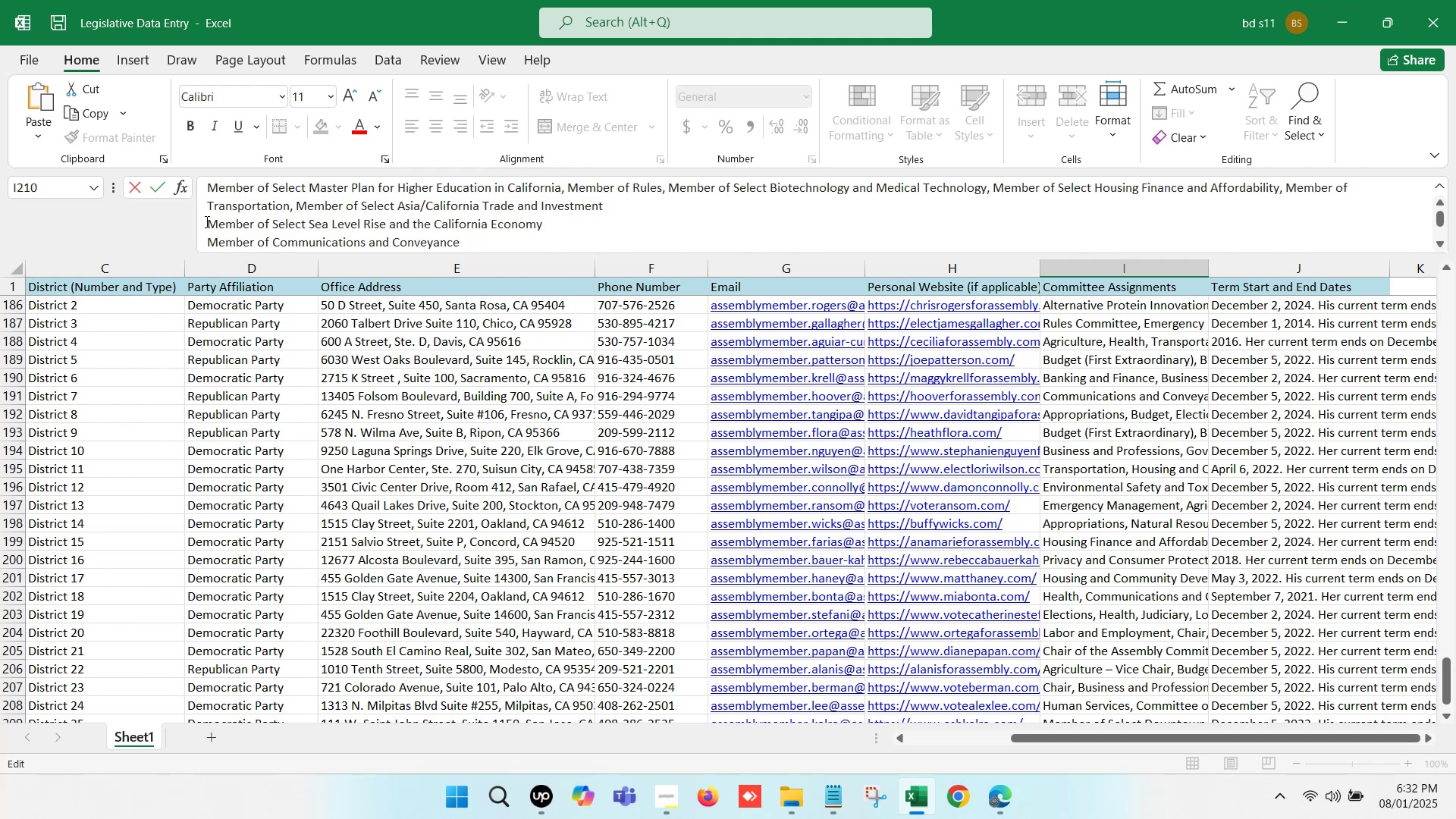 
key(Backspace)
 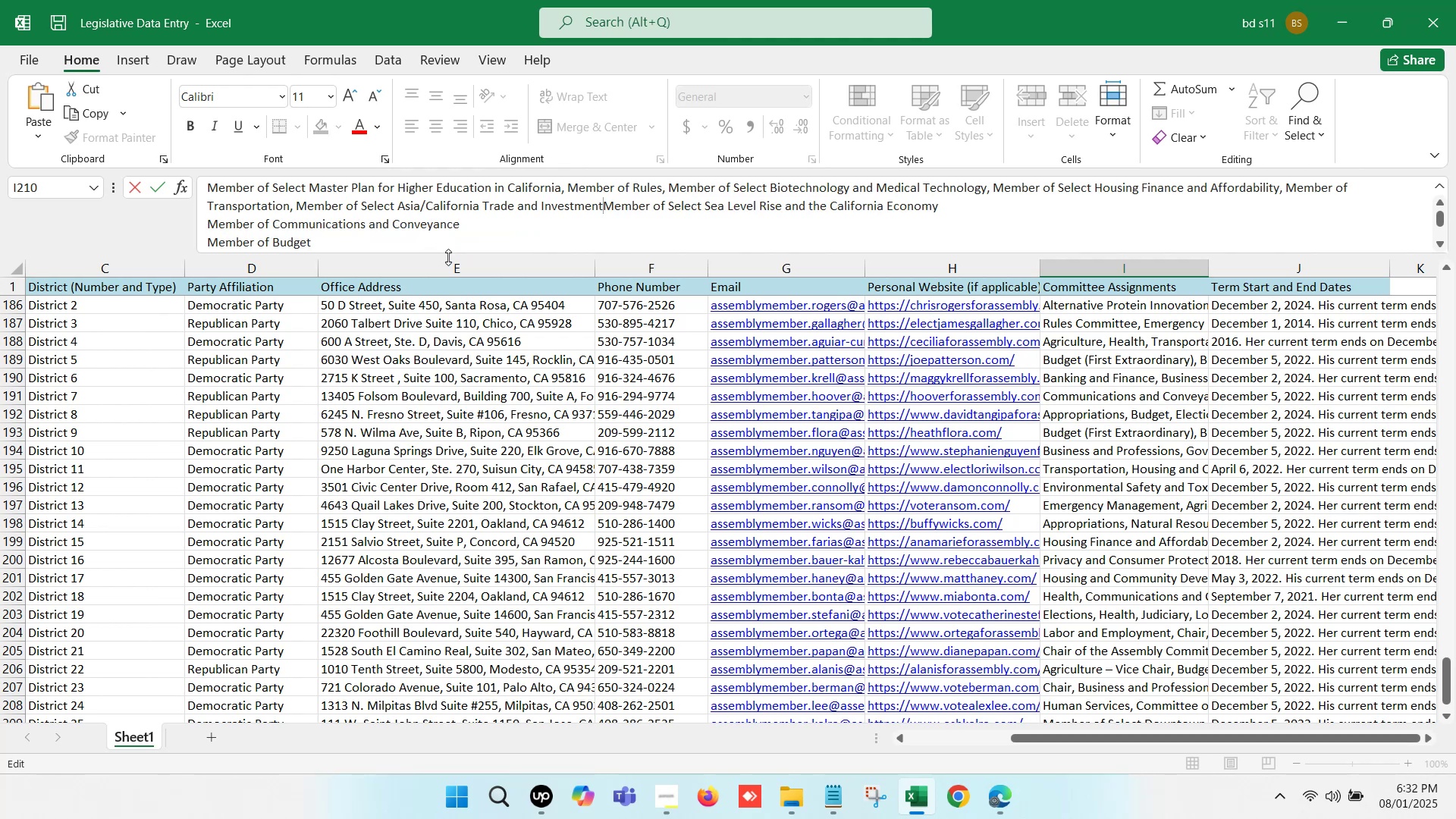 
key(Comma)
 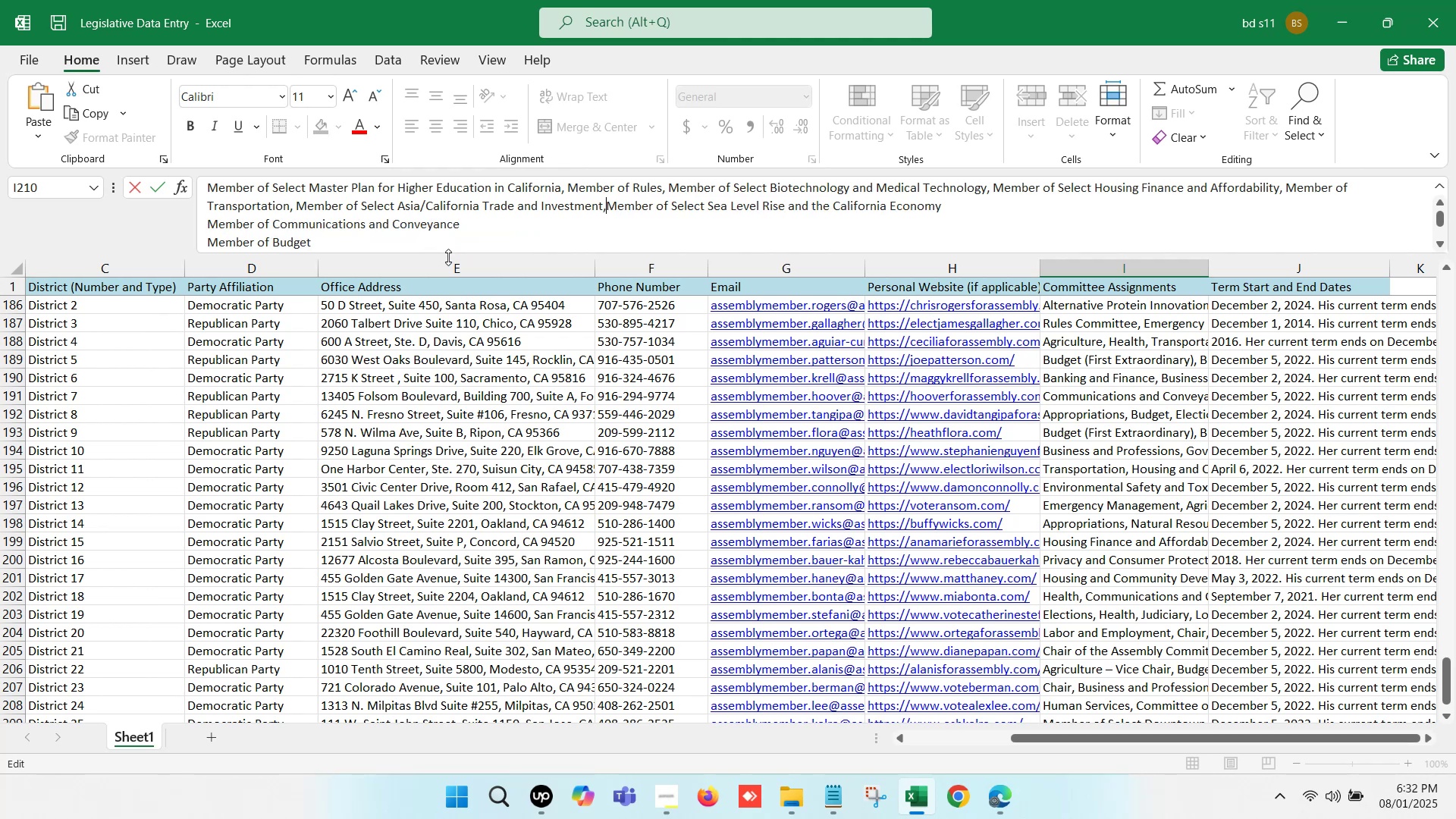 
key(Space)
 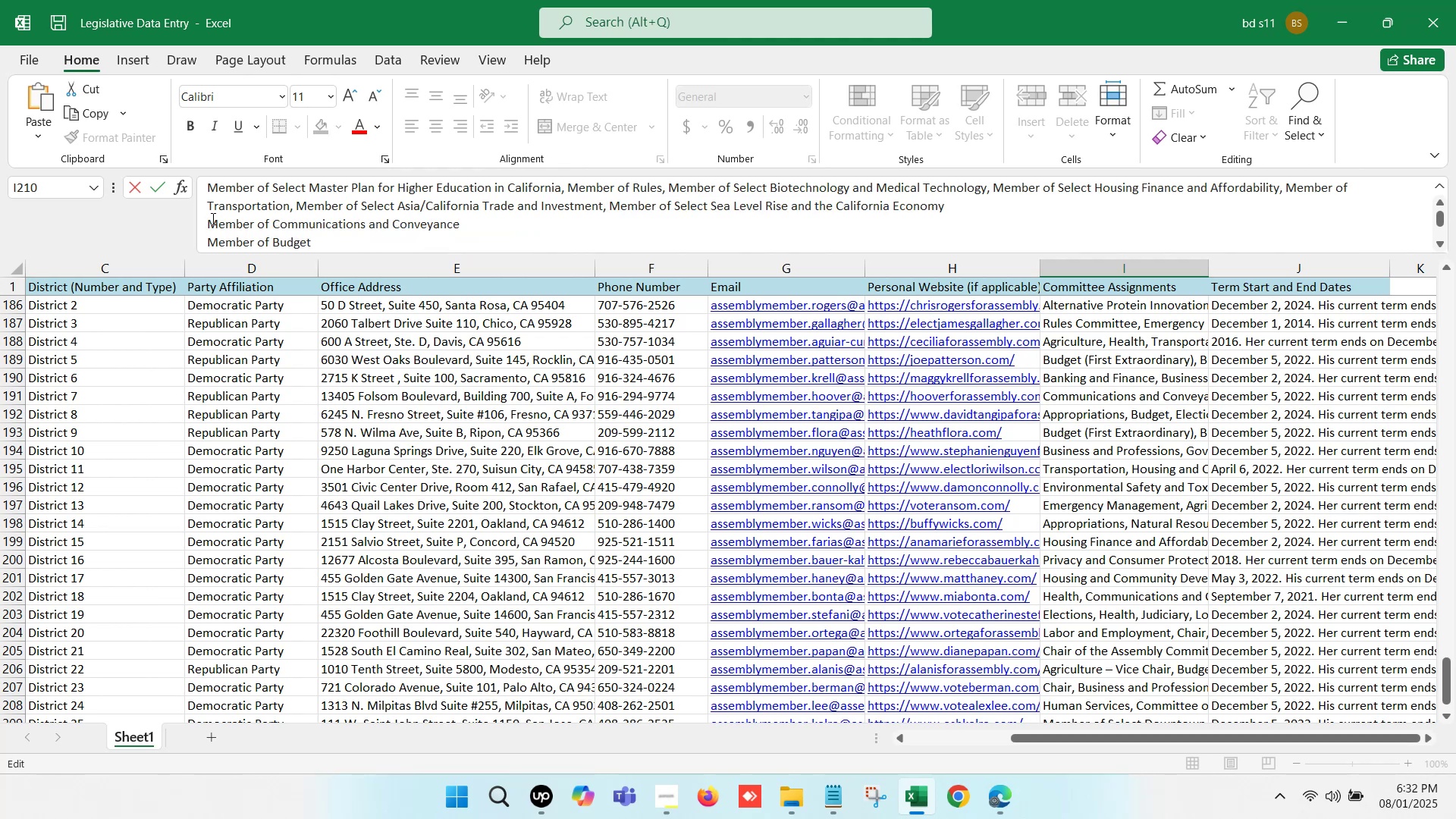 
left_click([209, 218])
 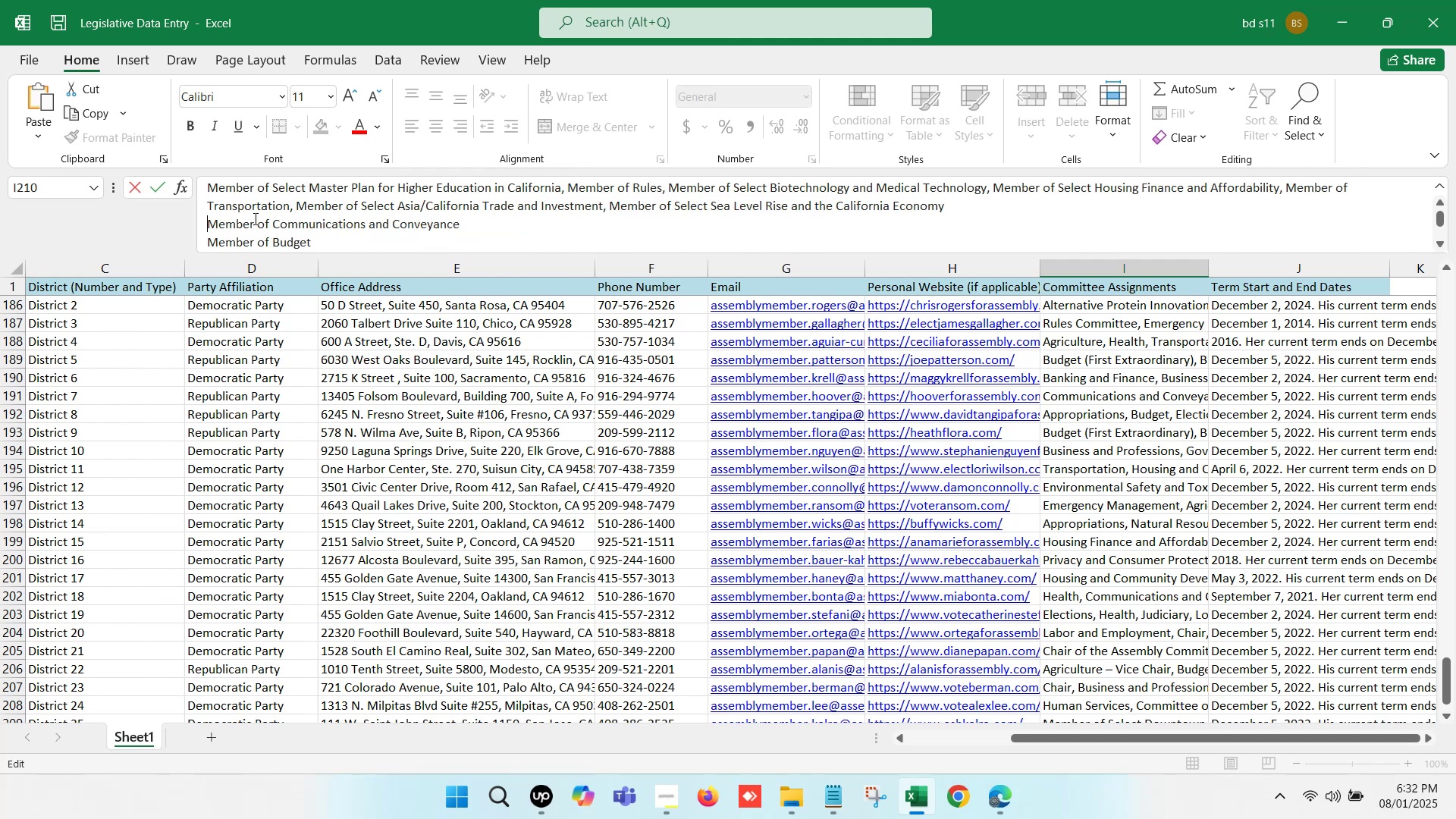 
key(Backspace)
 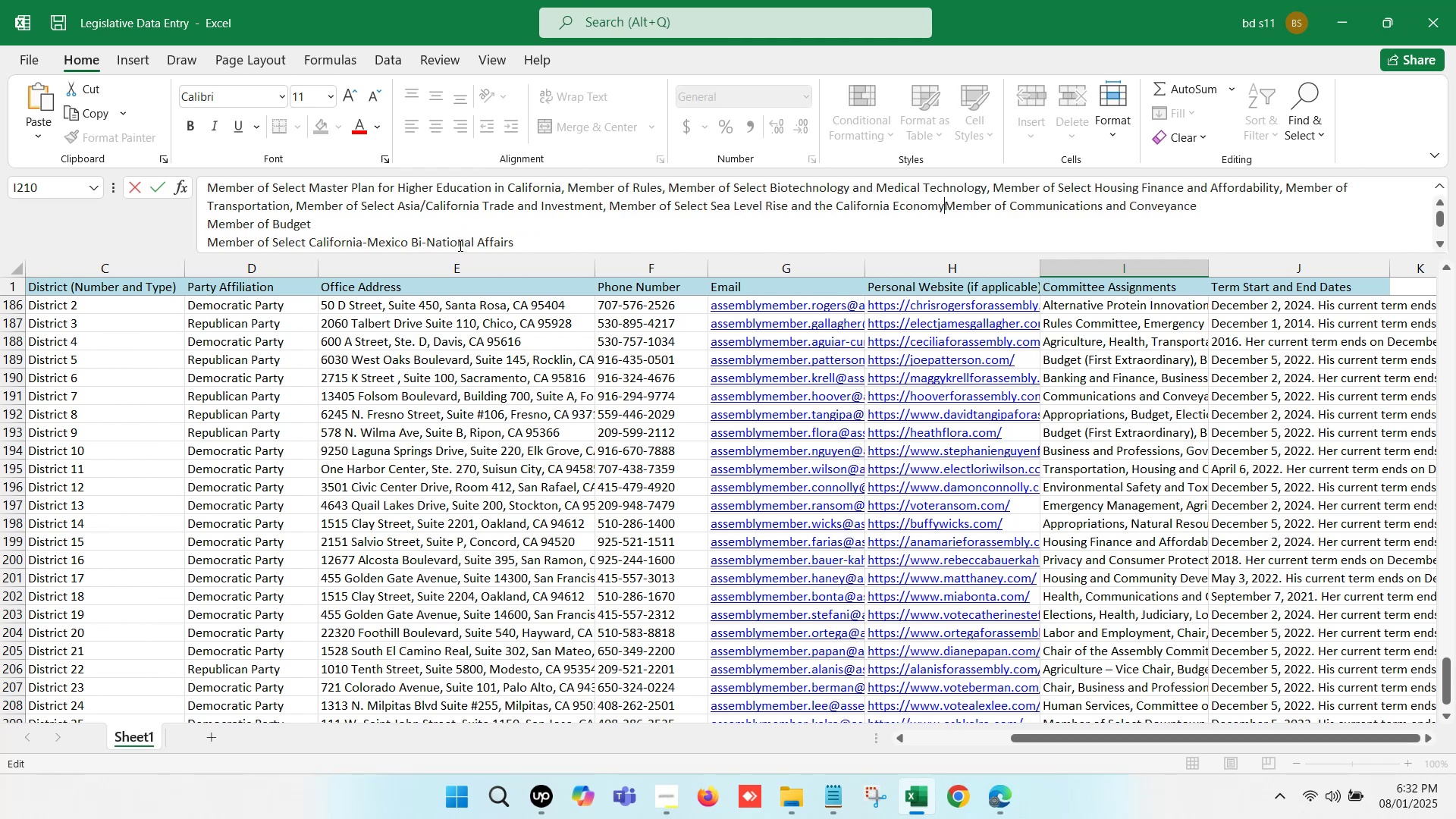 
key(Comma)
 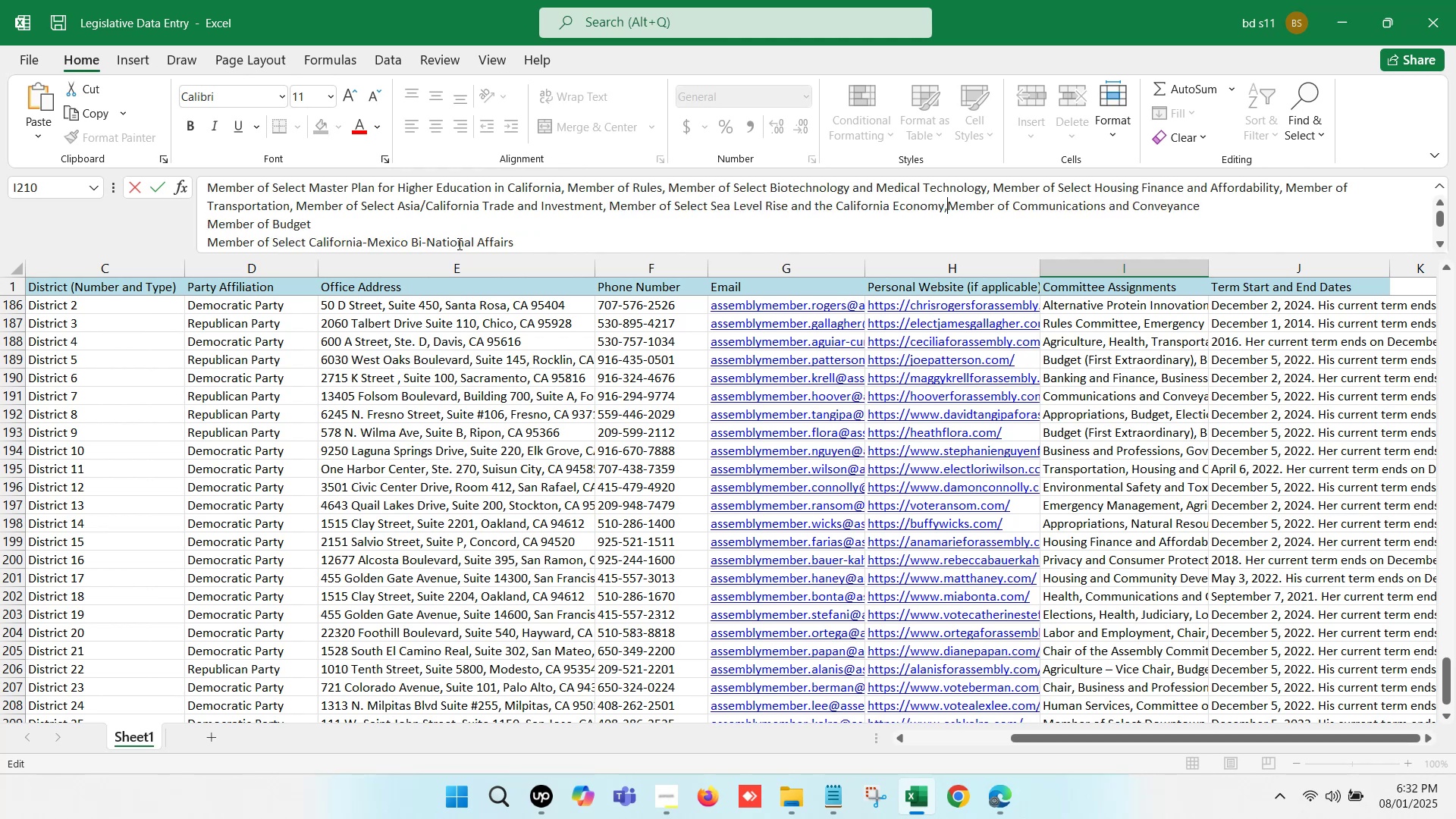 
key(Space)
 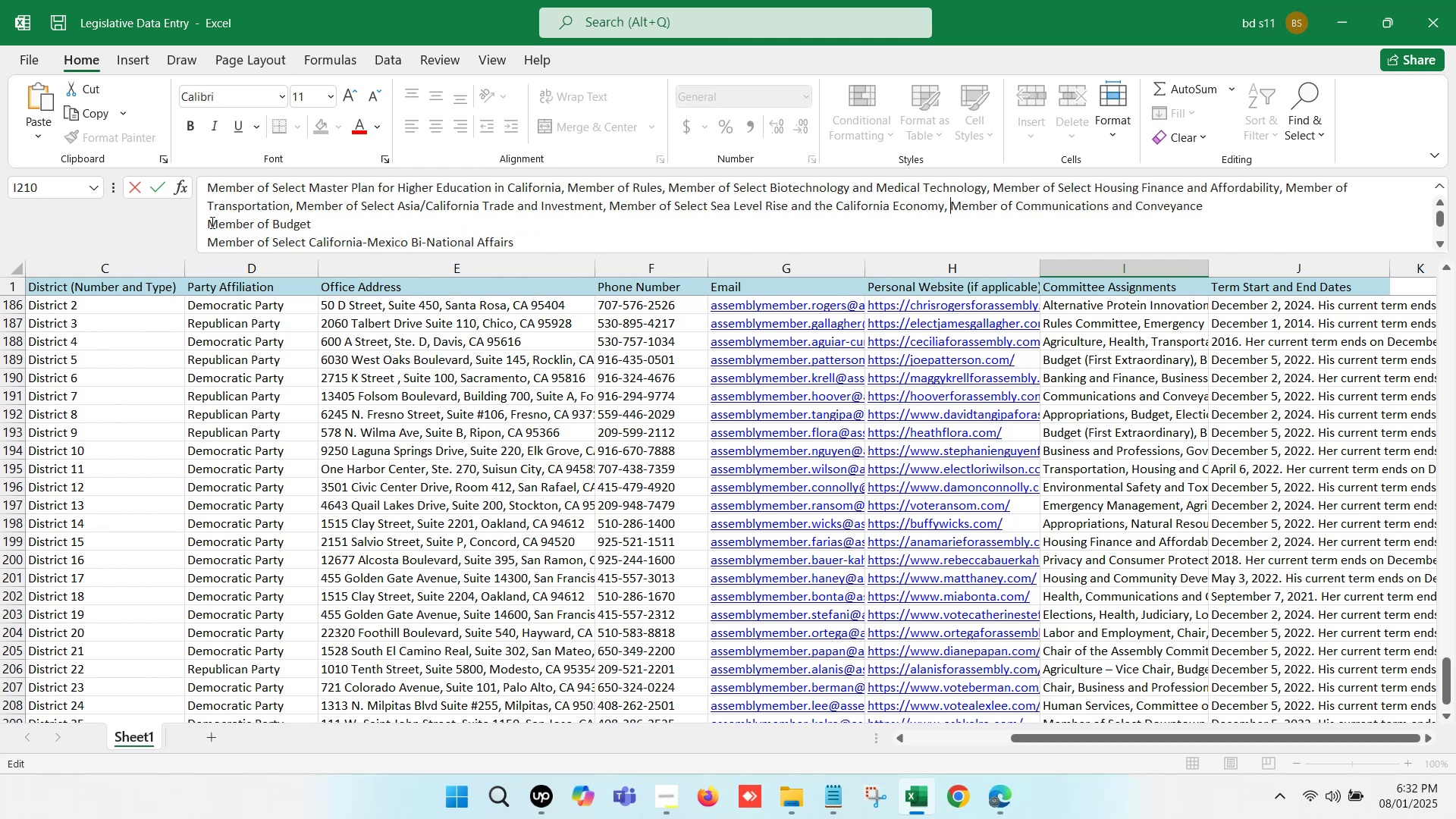 
left_click([211, 222])
 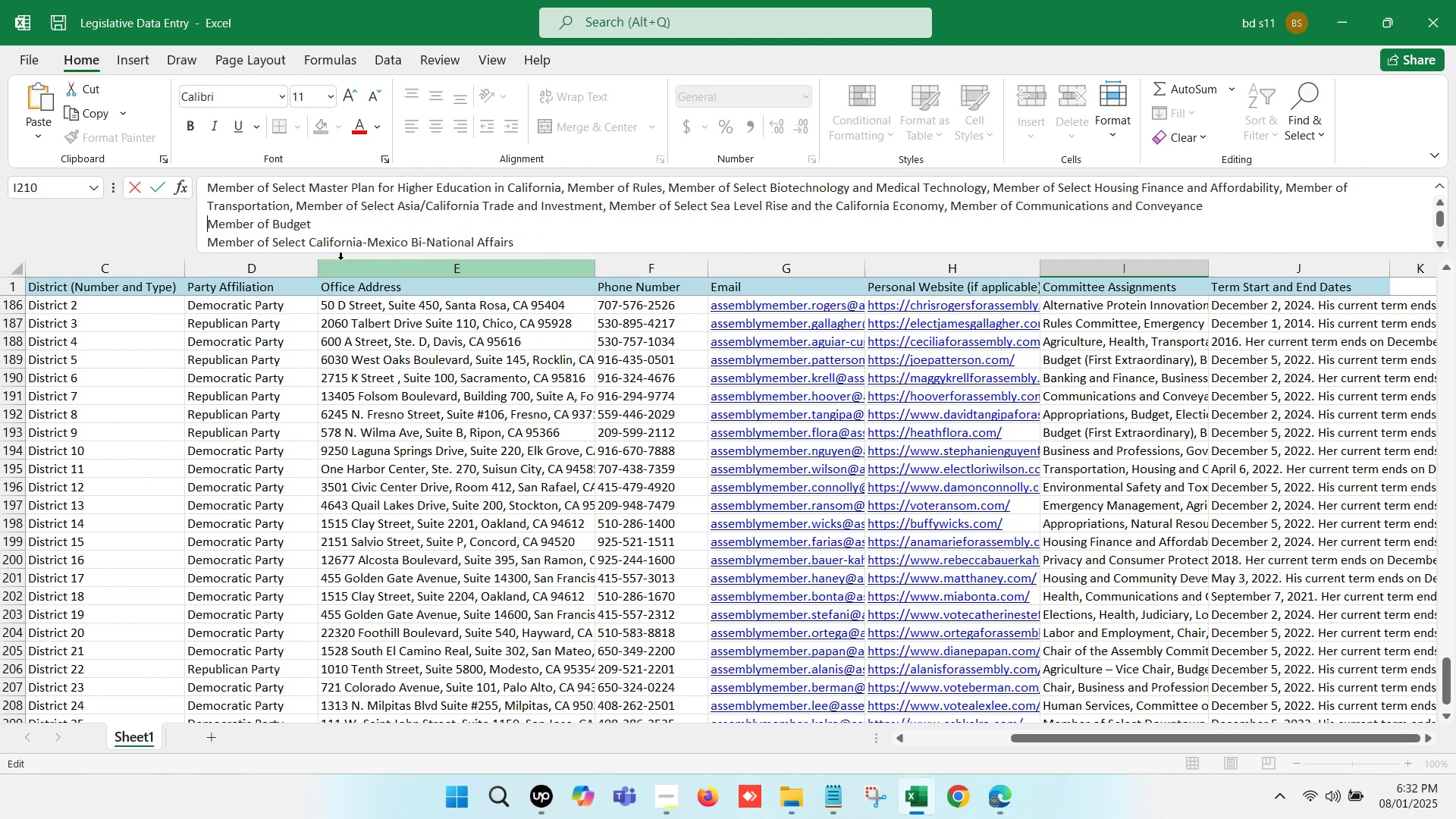 
key(Backspace)
 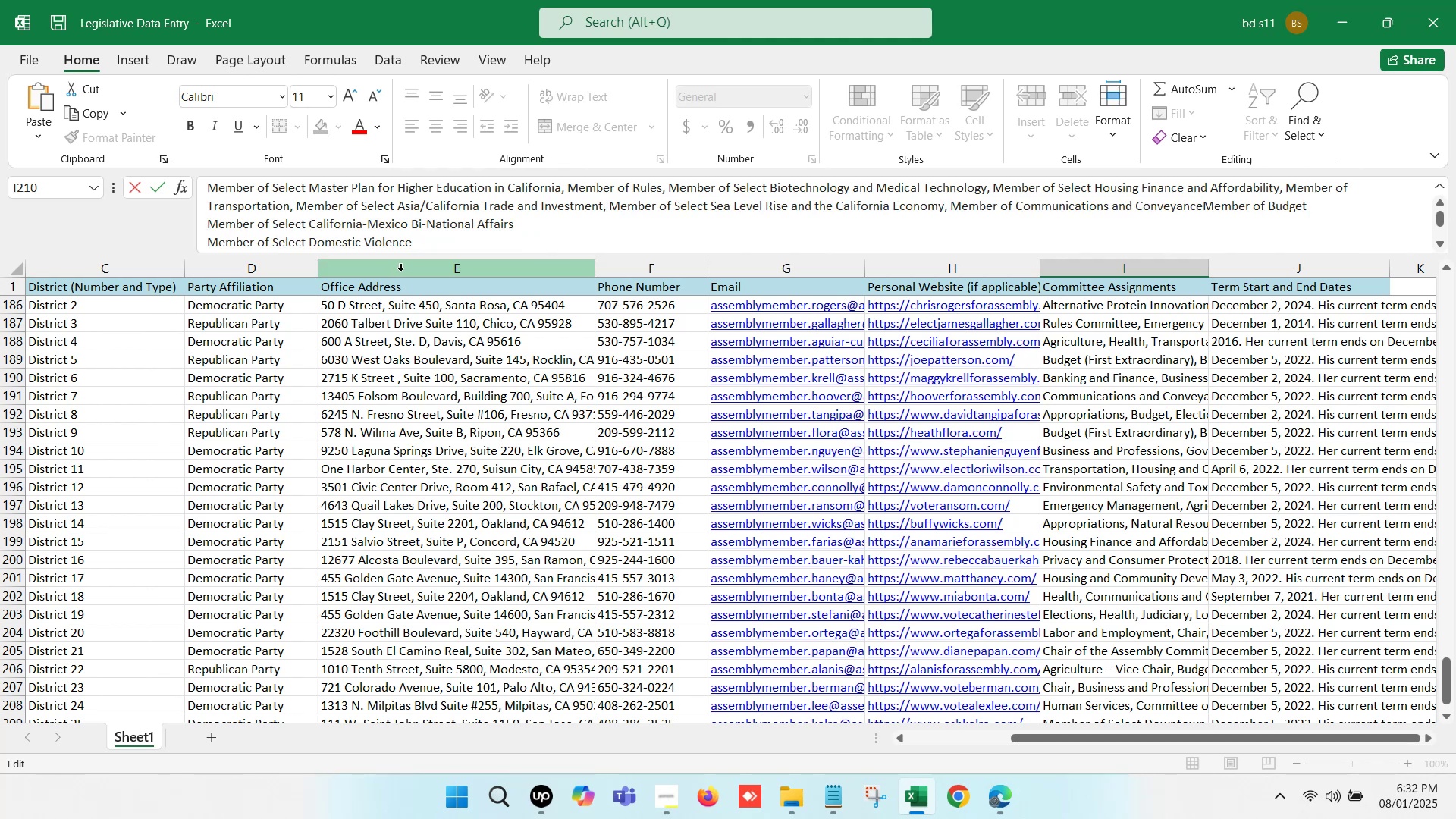 
key(Comma)
 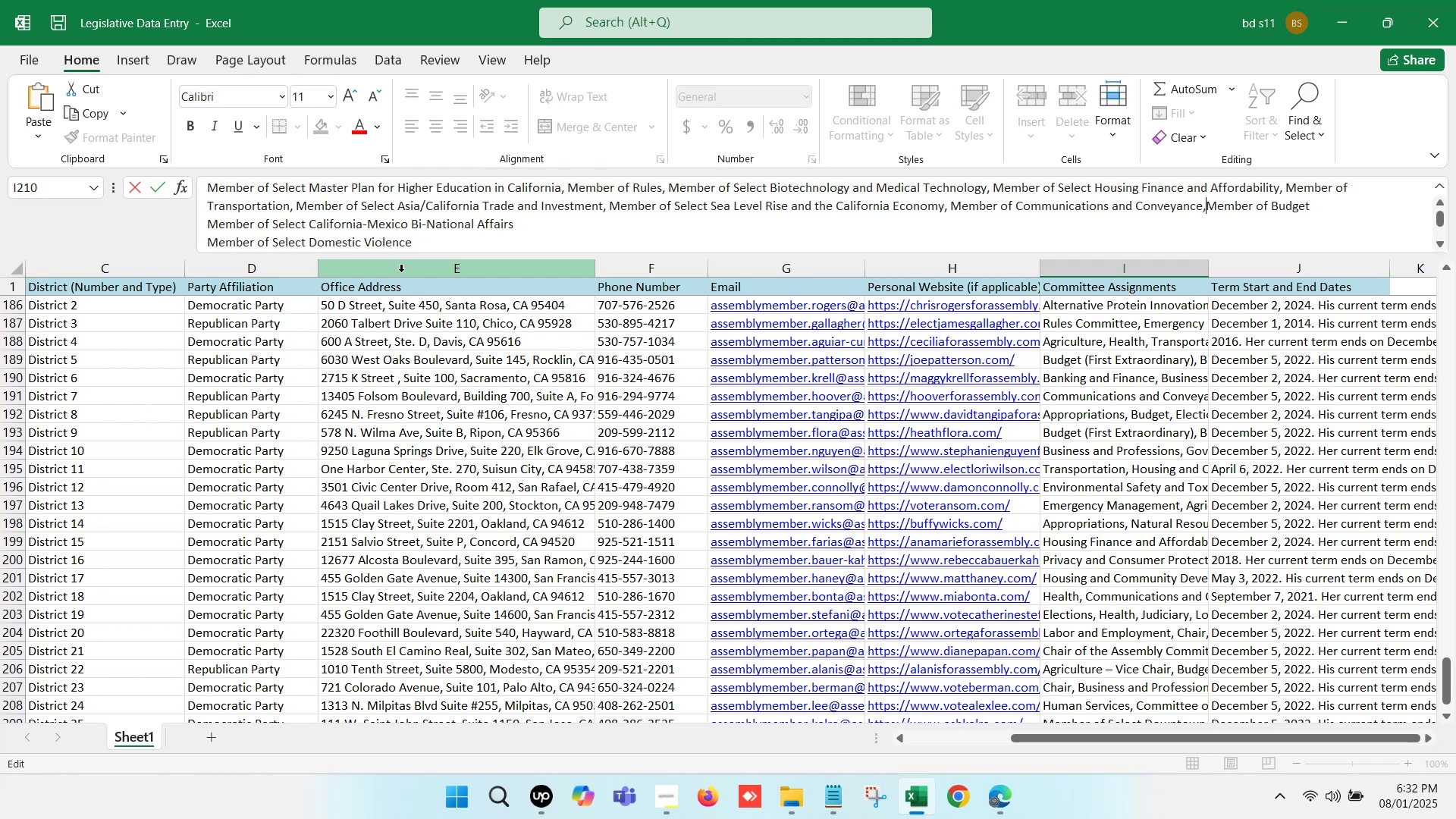 
key(Space)
 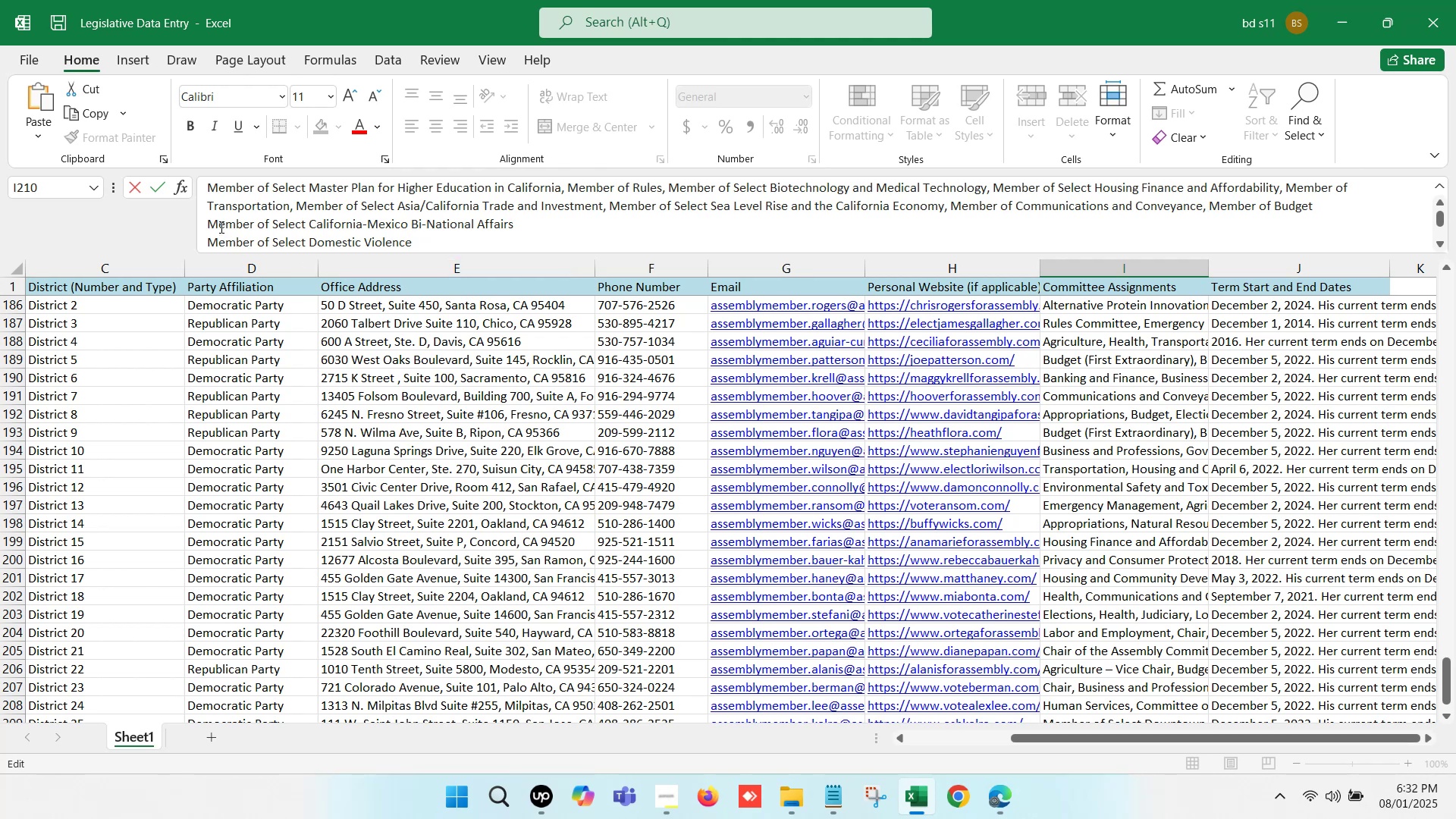 
left_click([210, 224])
 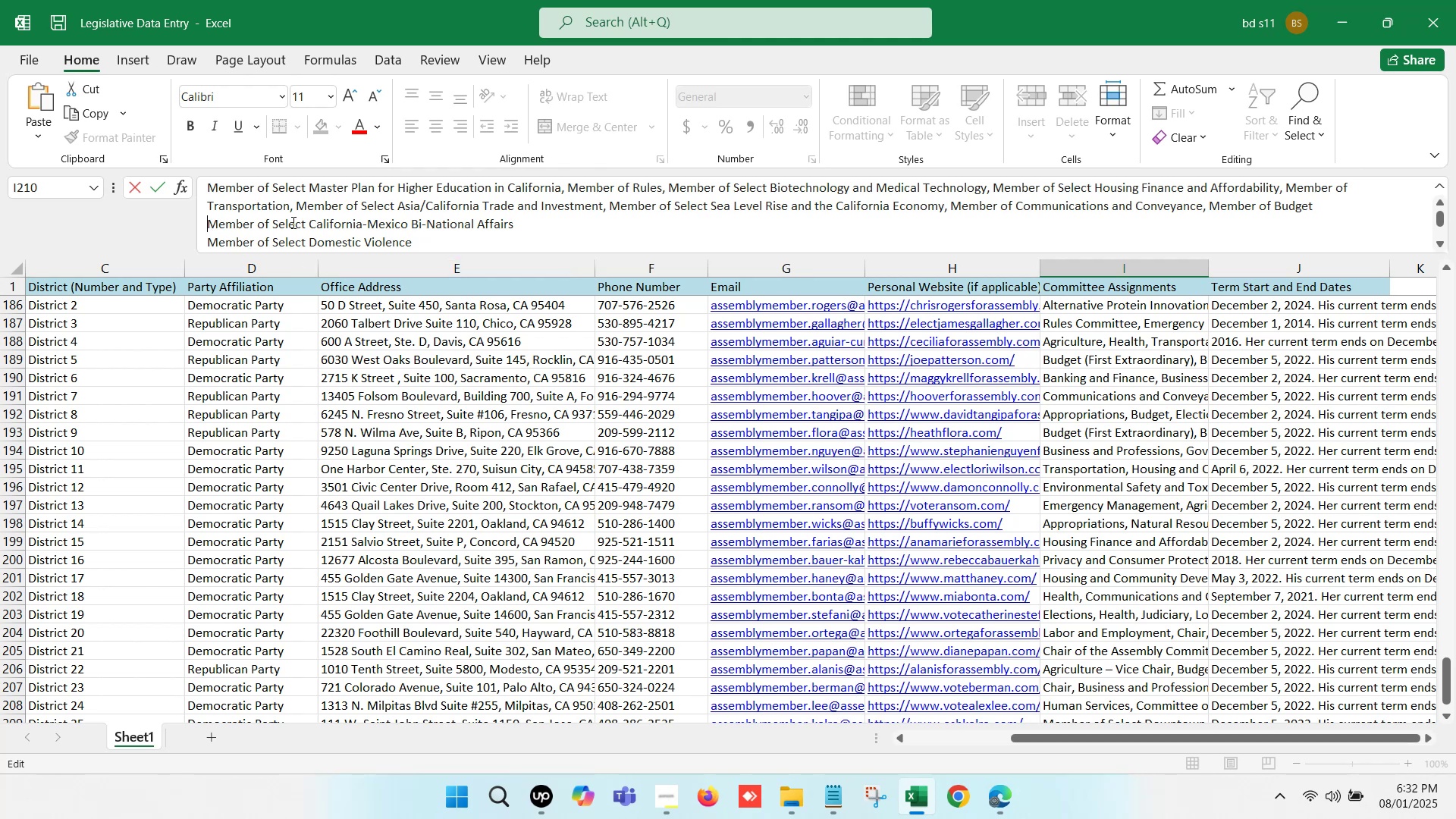 
key(Backspace)
 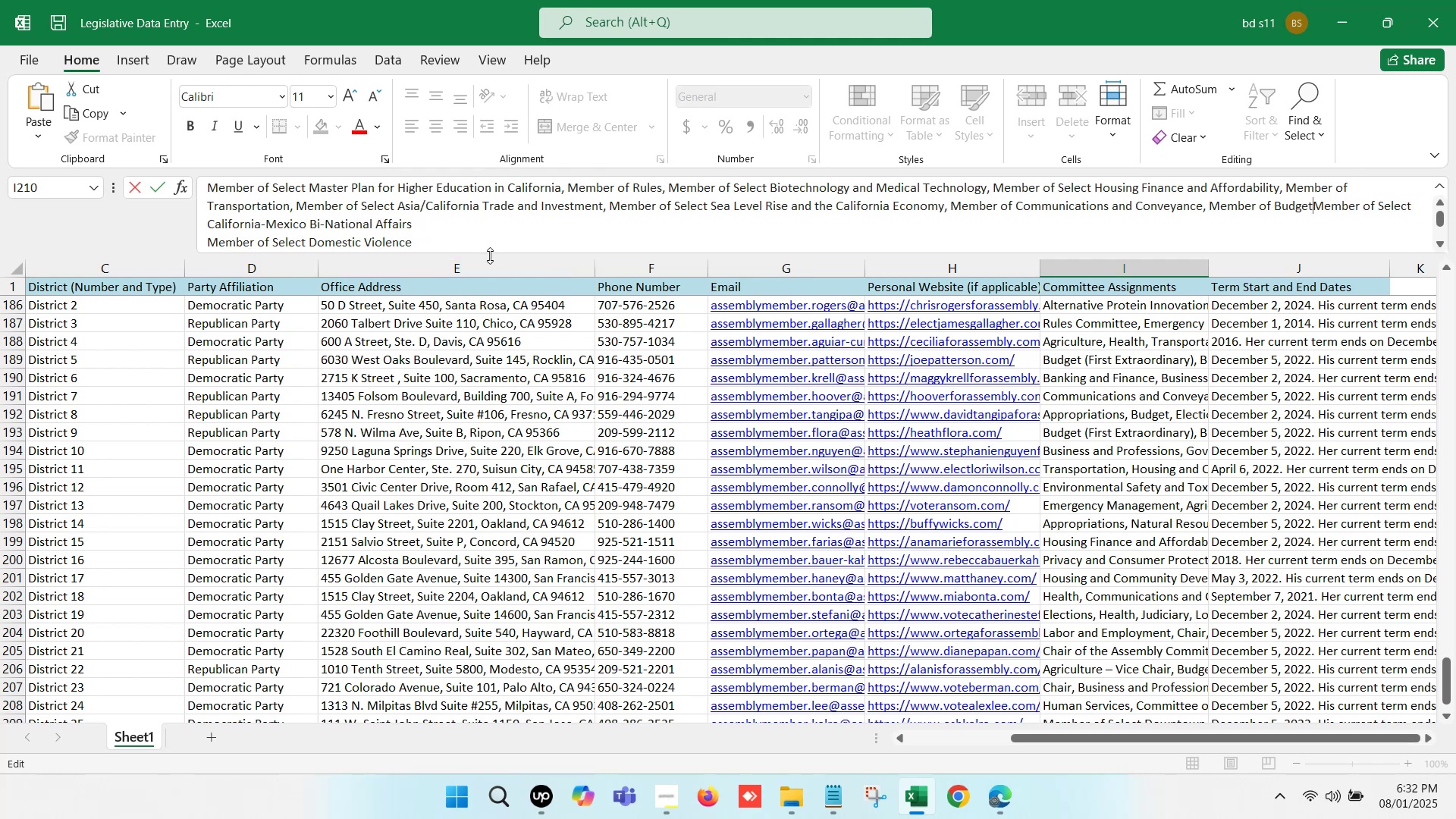 
key(Comma)
 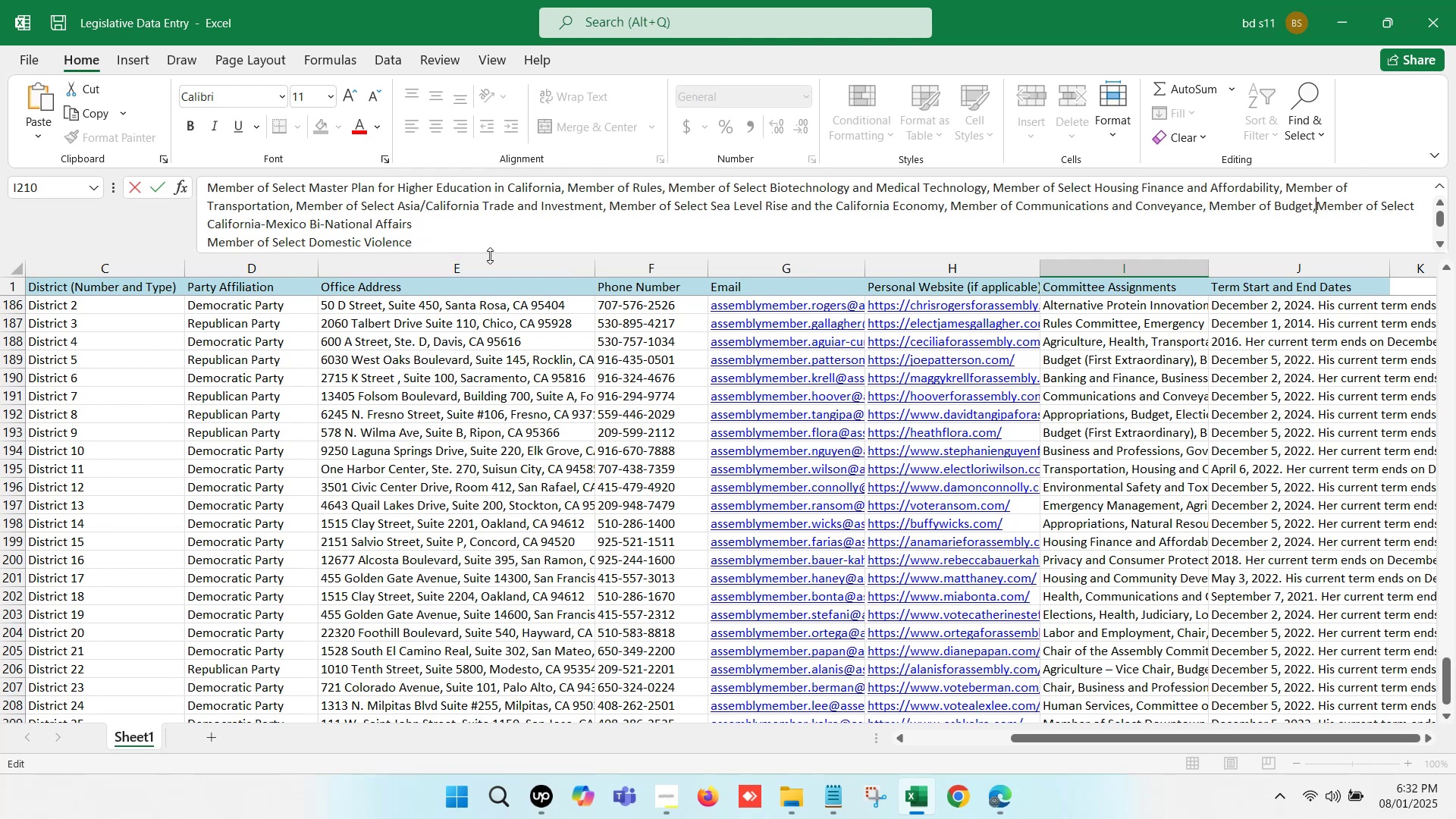 
key(Space)
 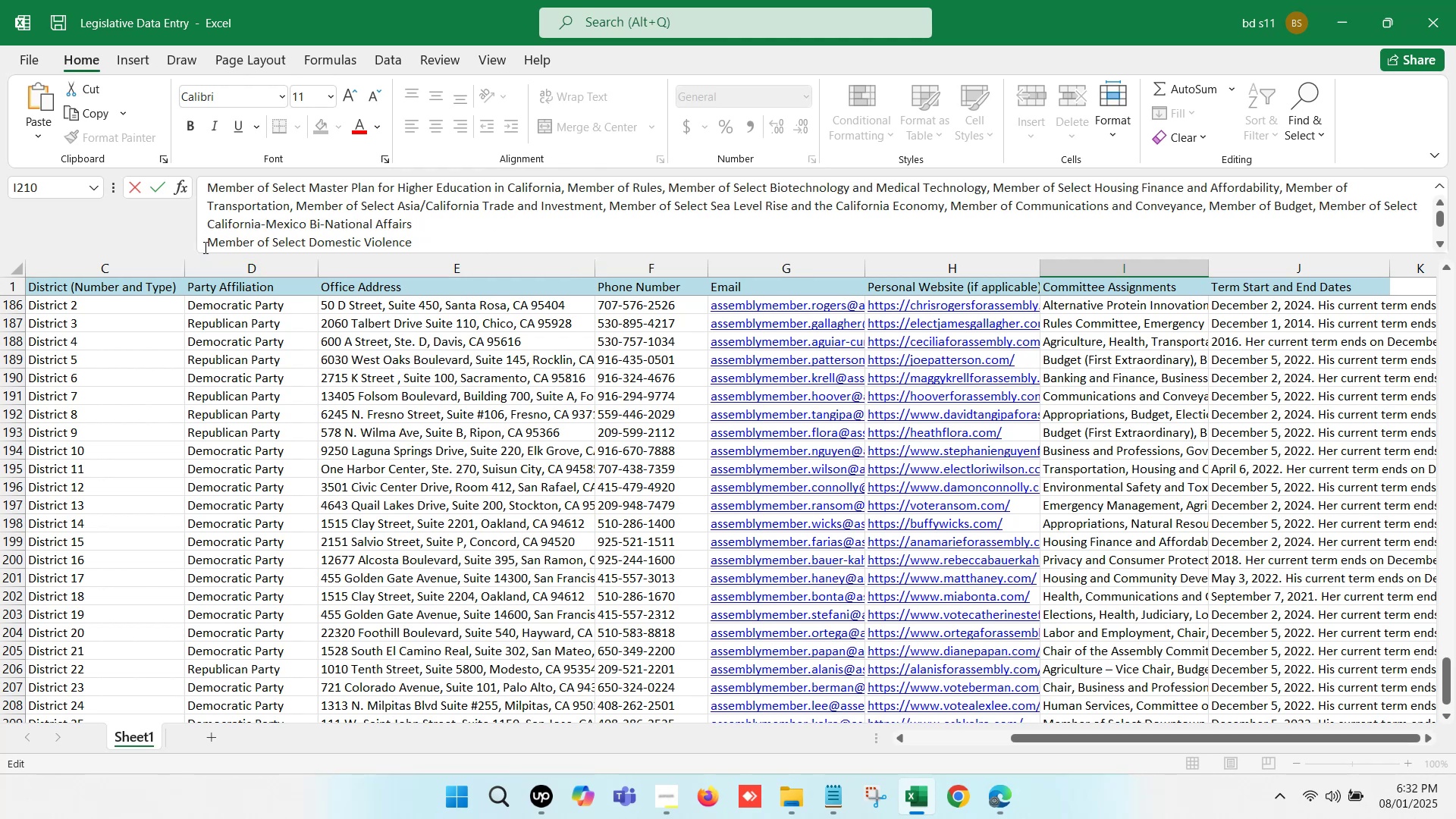 
left_click_drag(start_coordinate=[209, 241], to_coordinate=[214, 241])
 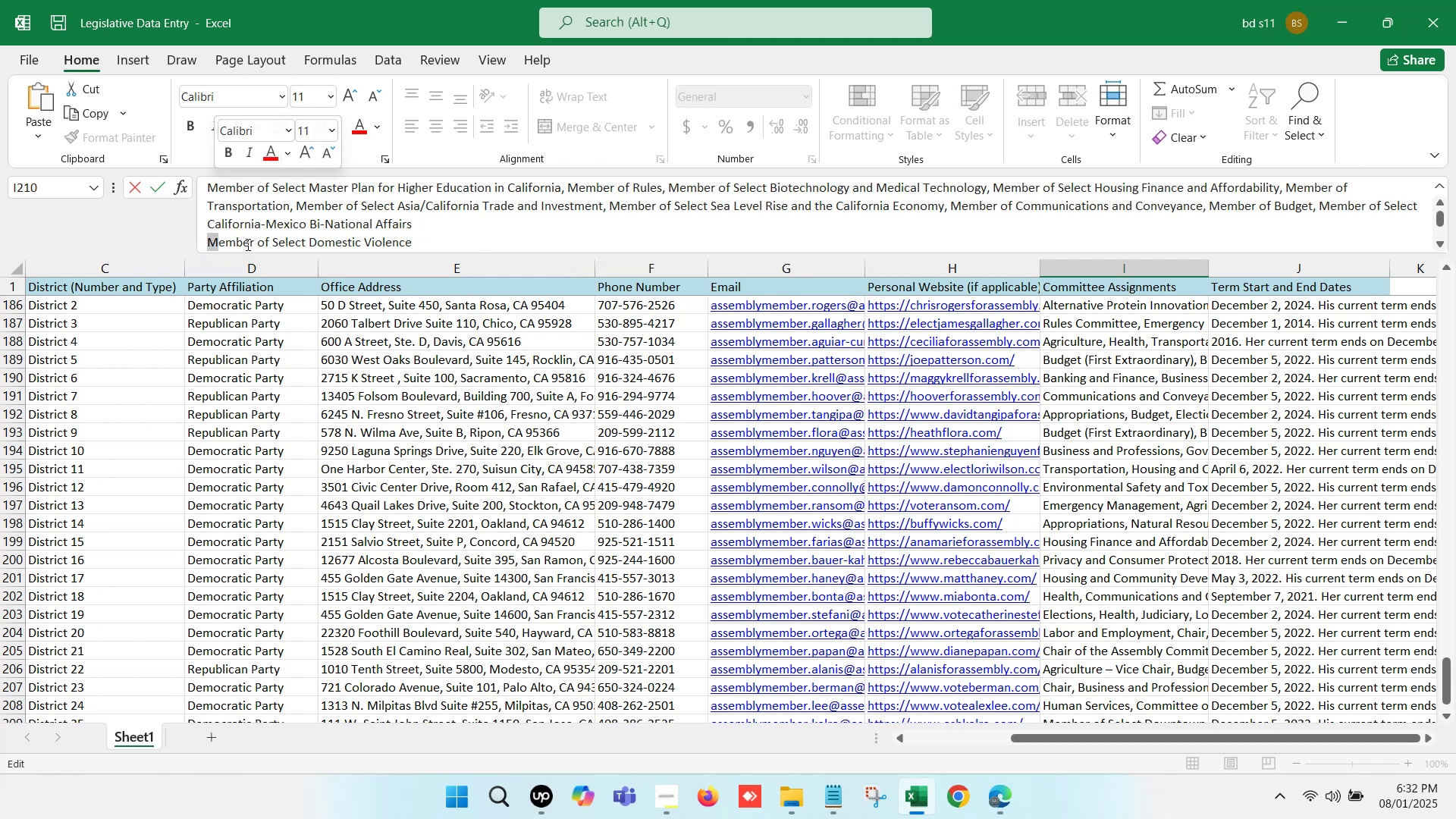 
left_click([221, 240])
 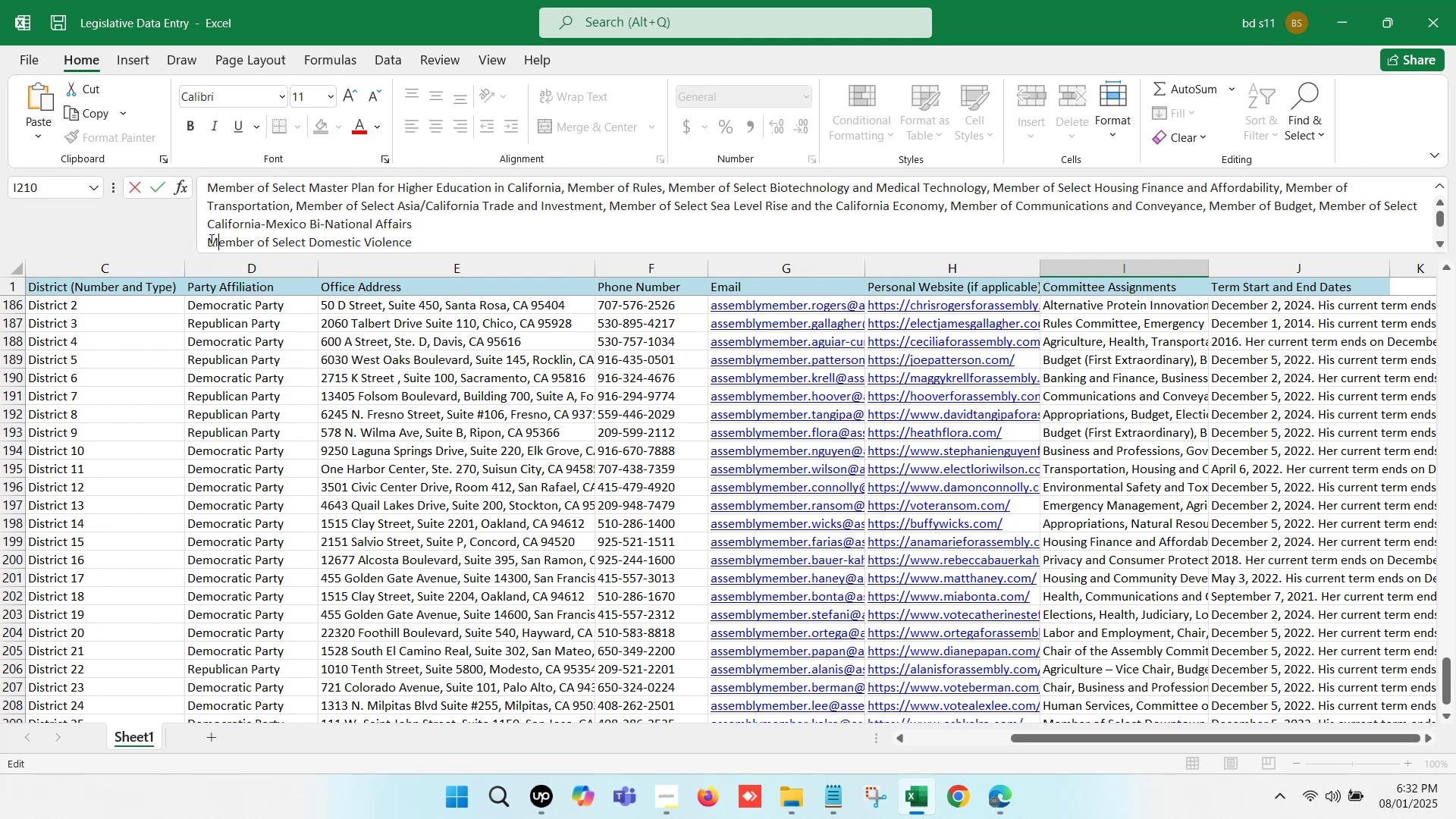 
left_click([210, 240])
 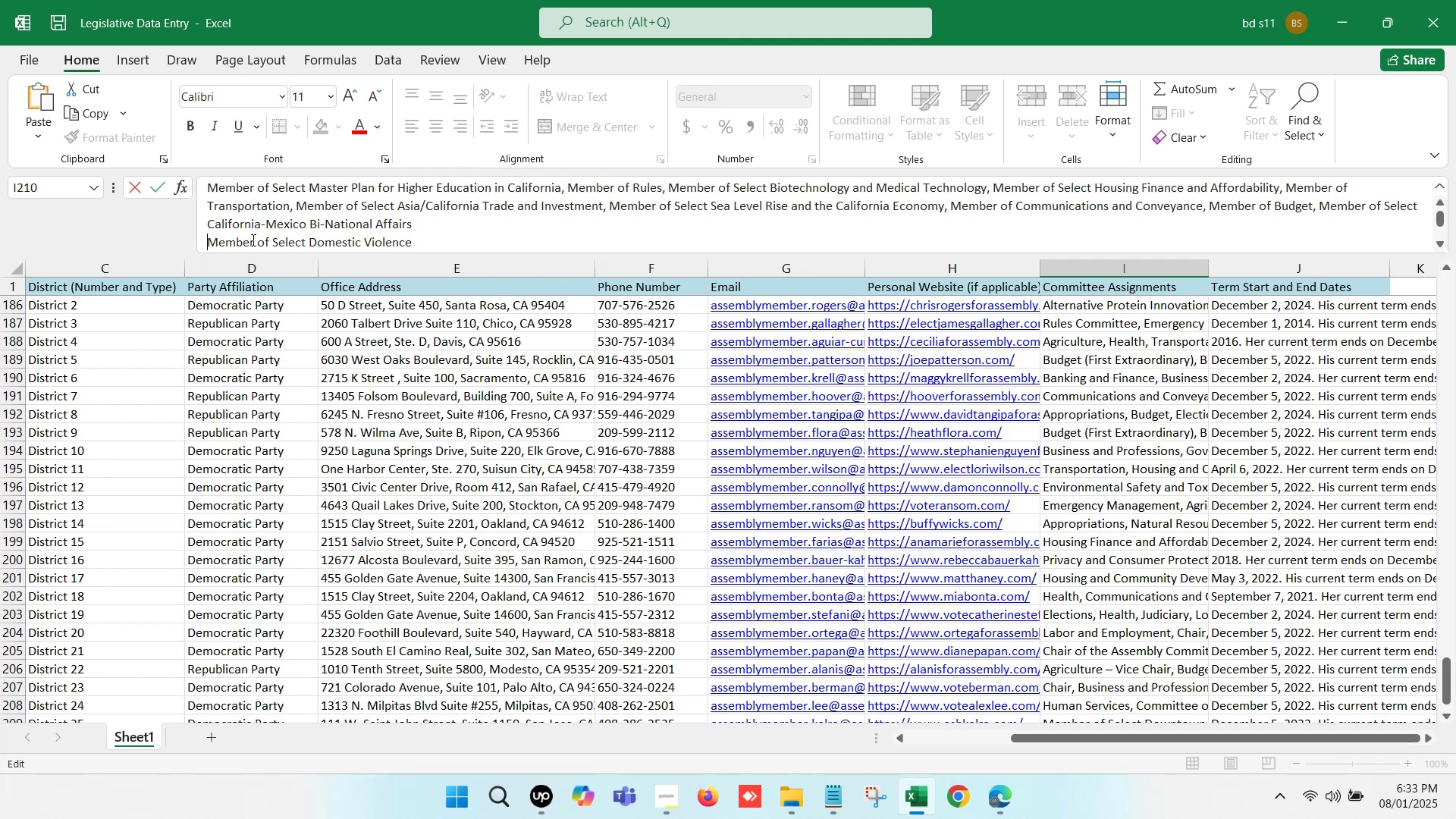 
key(Backspace)
 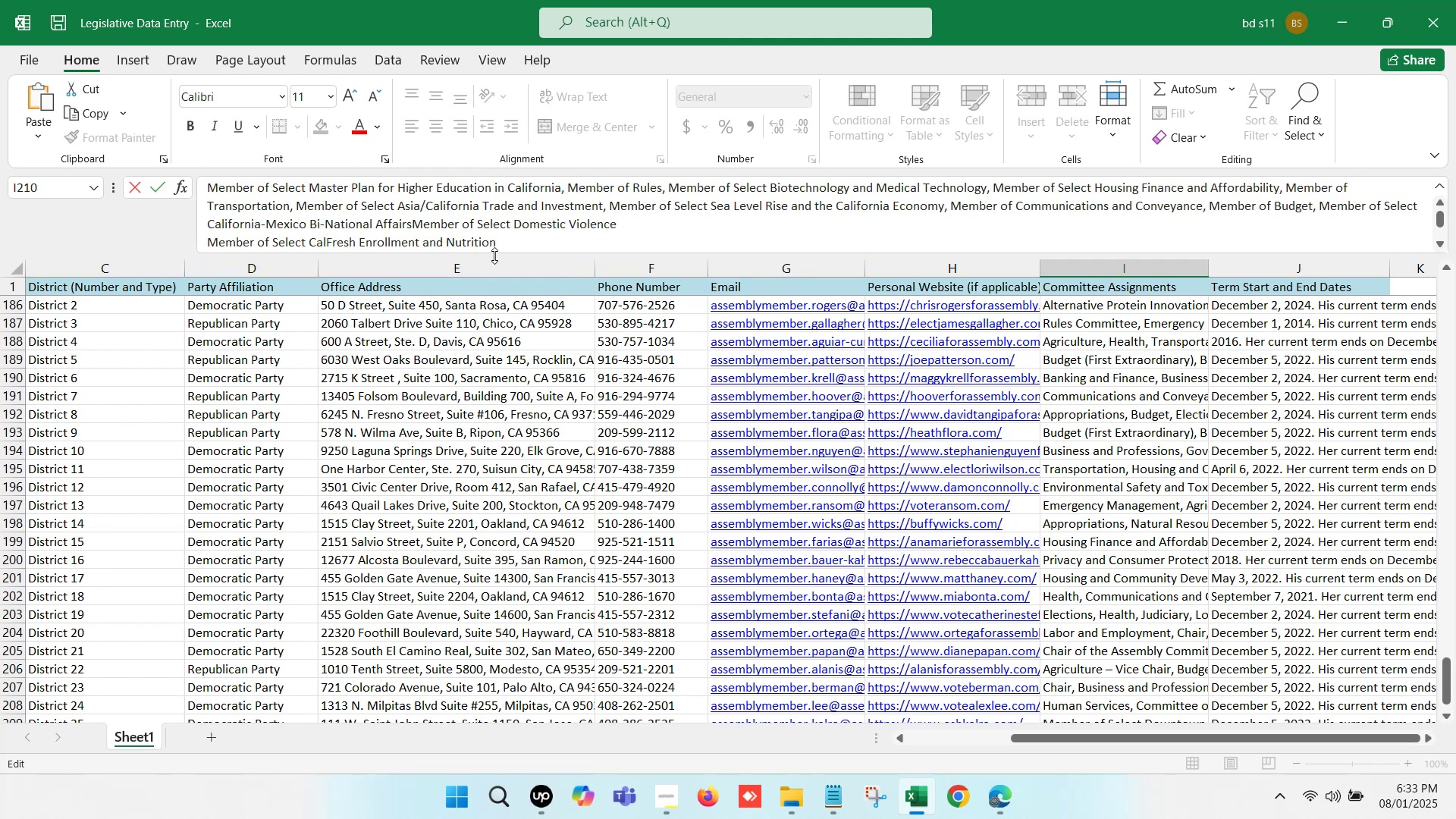 
key(Comma)
 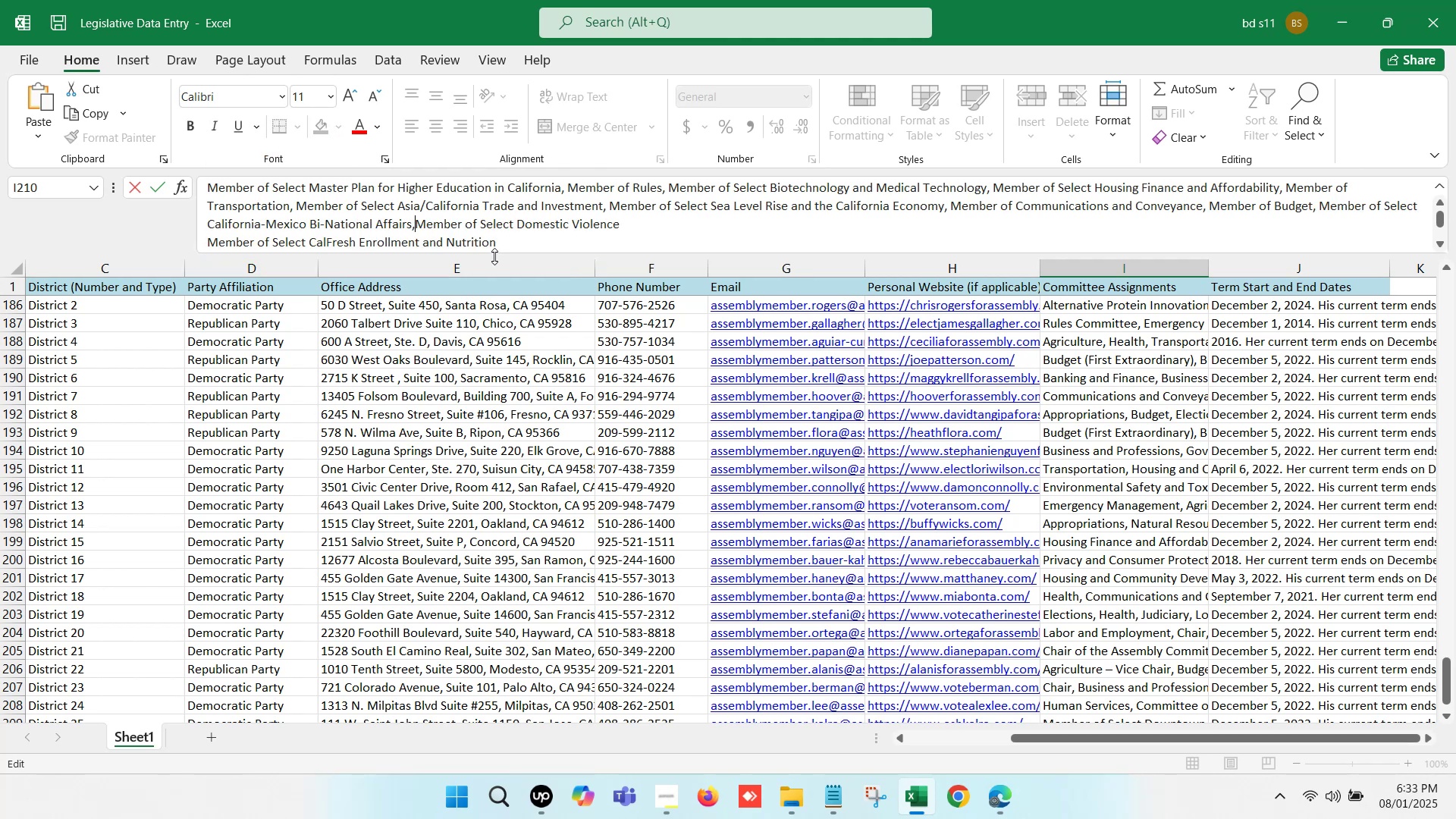 
key(Space)
 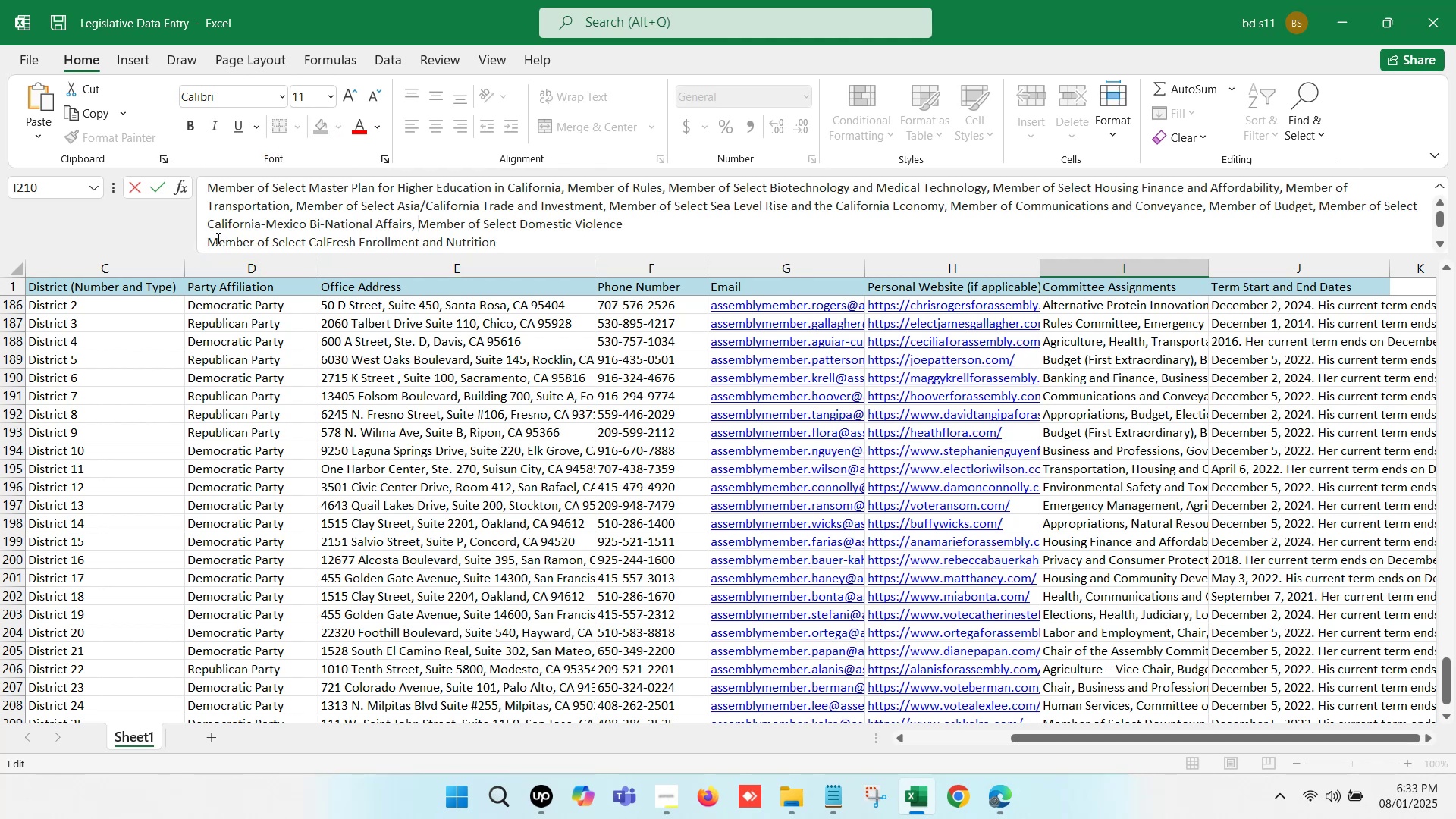 
left_click([211, 240])
 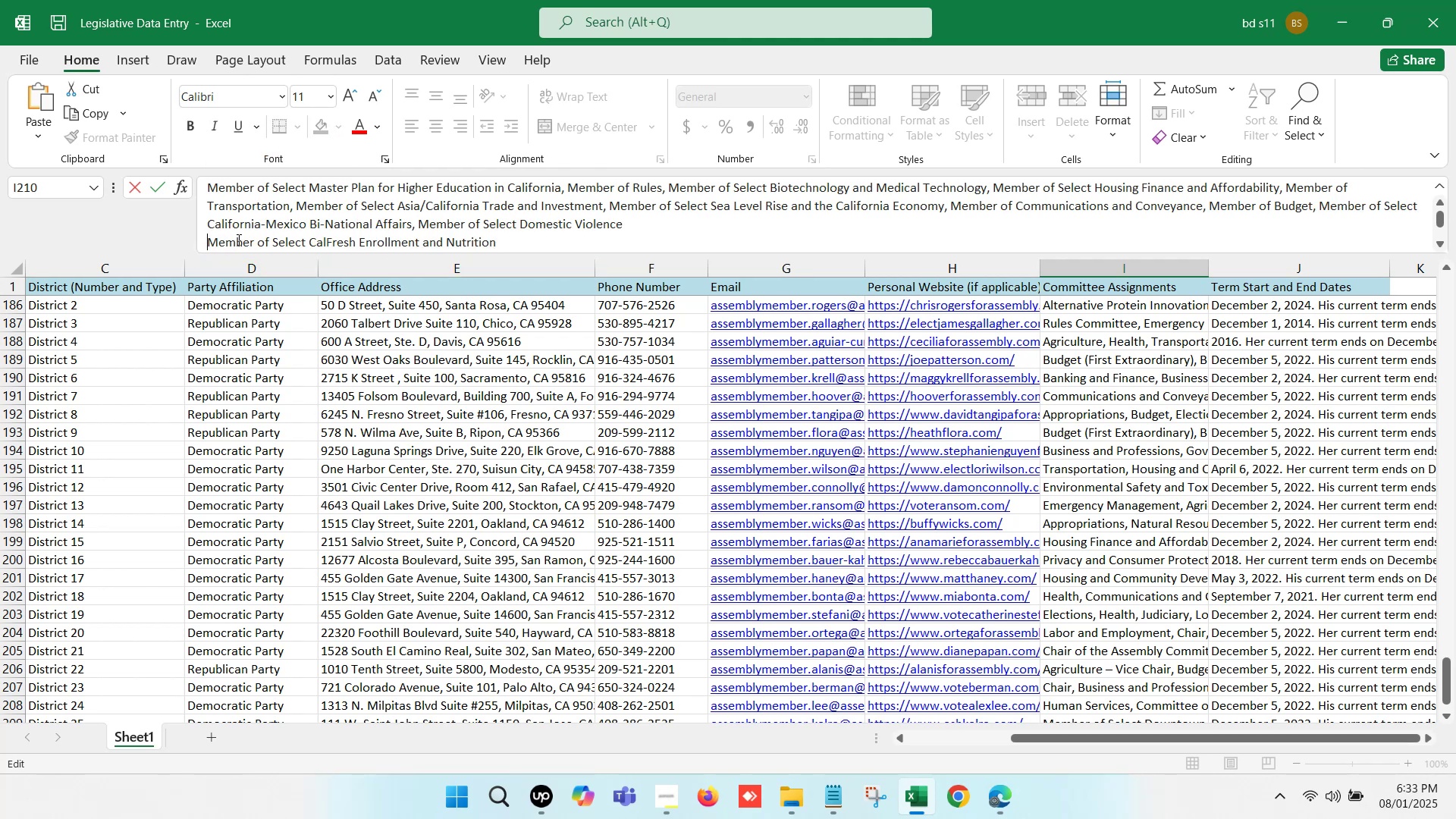 
key(Backspace)
 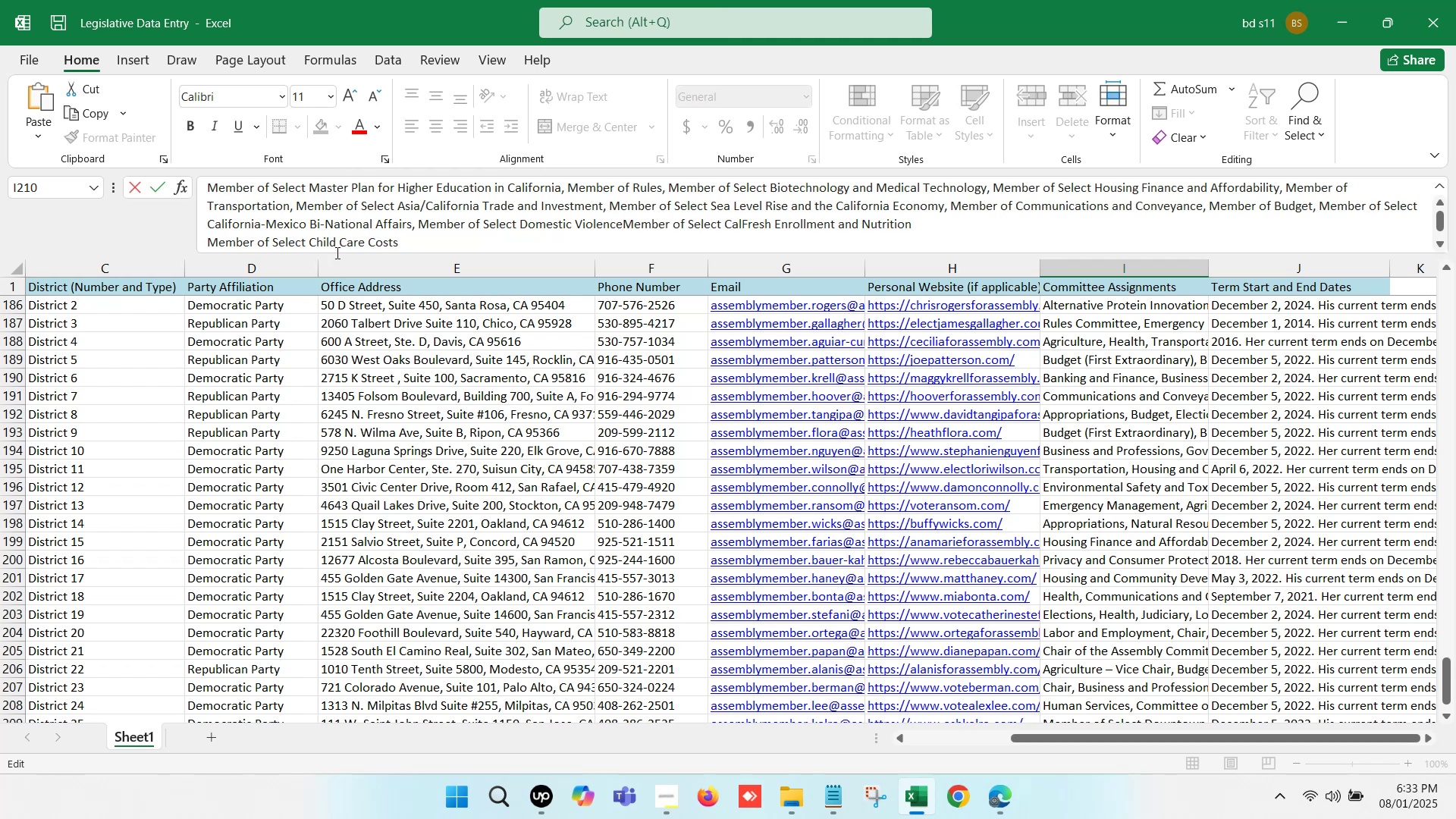 
key(Comma)
 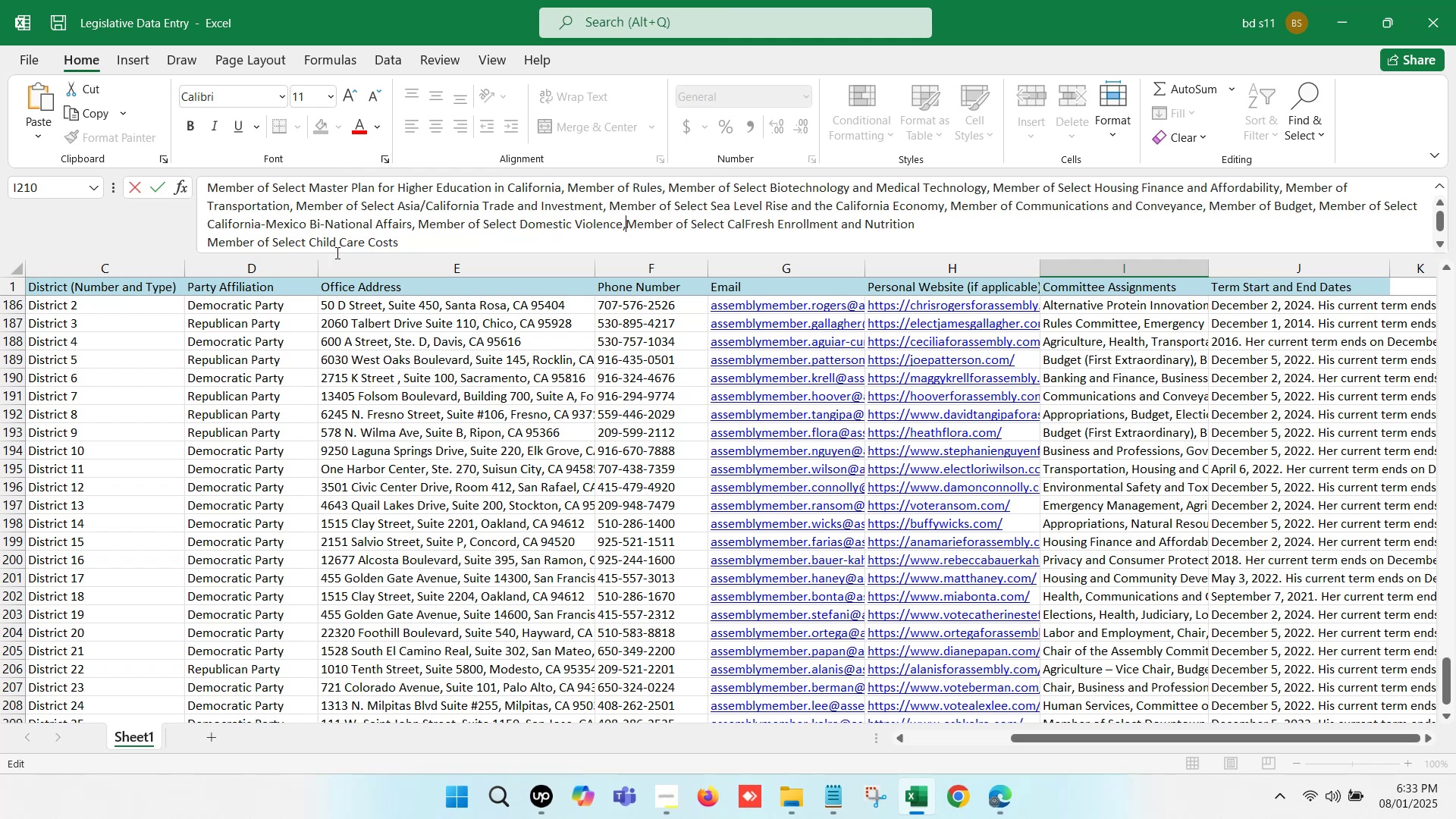 
key(Space)
 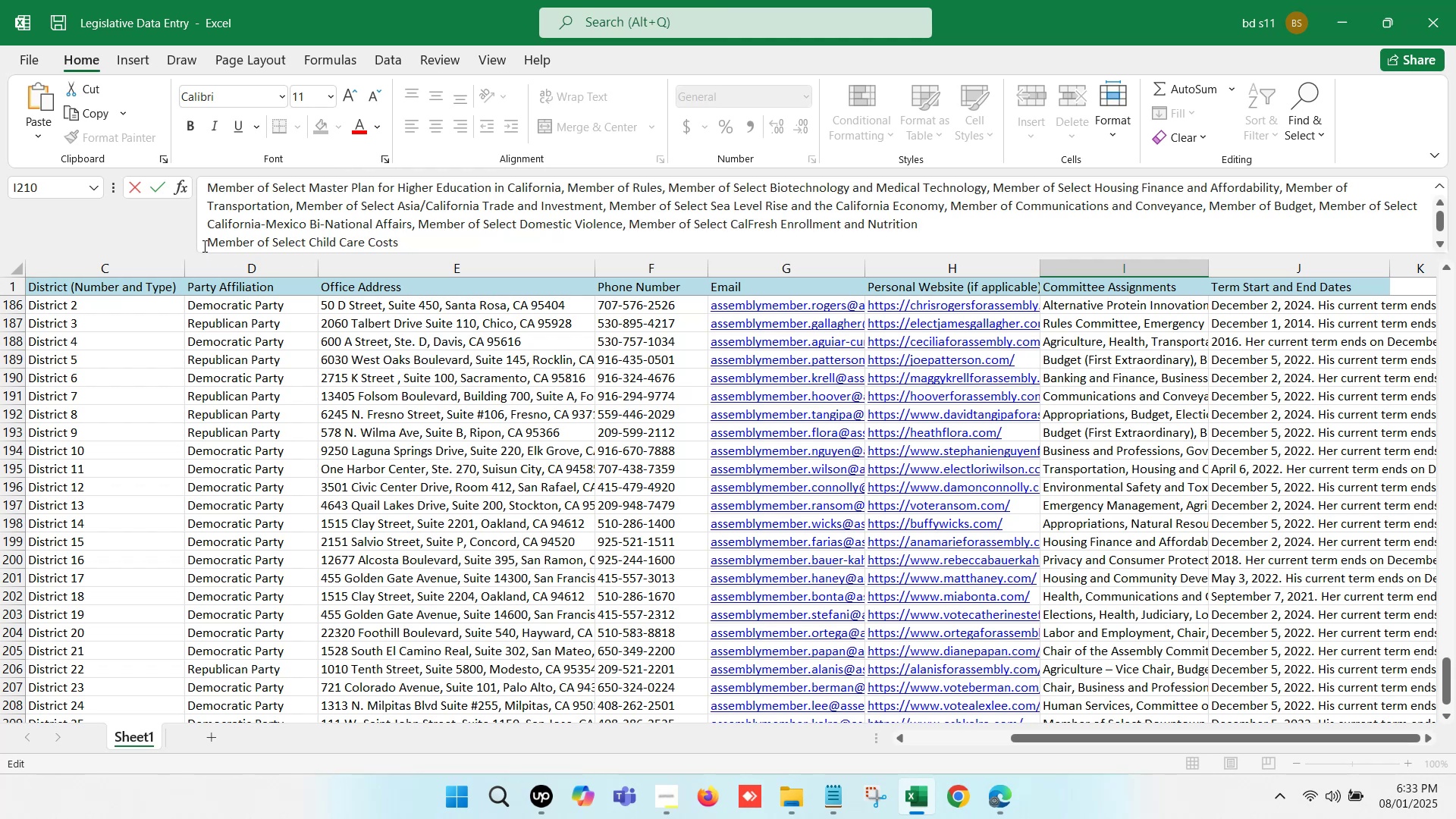 
left_click([207, 244])
 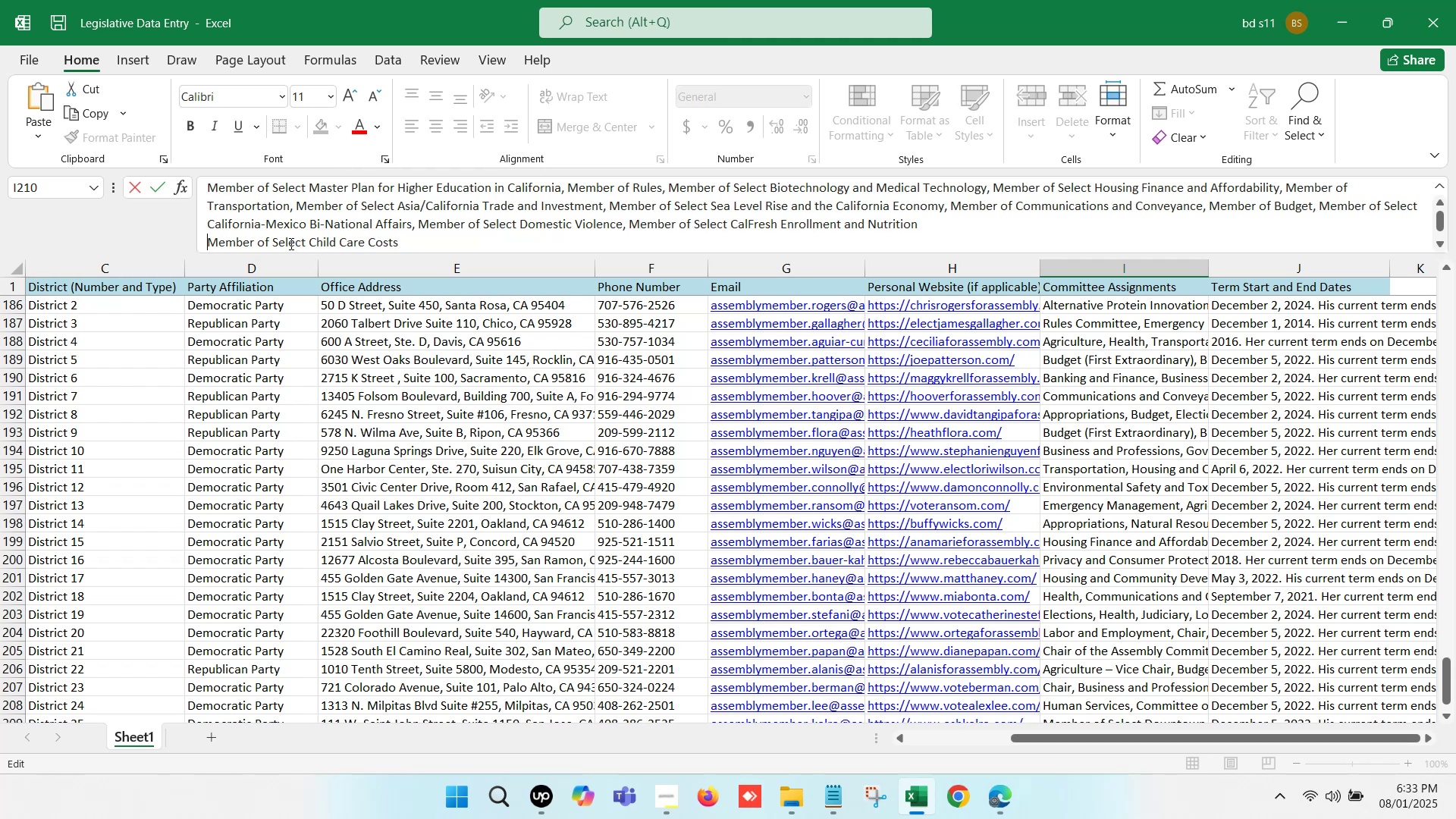 
key(Backspace)
 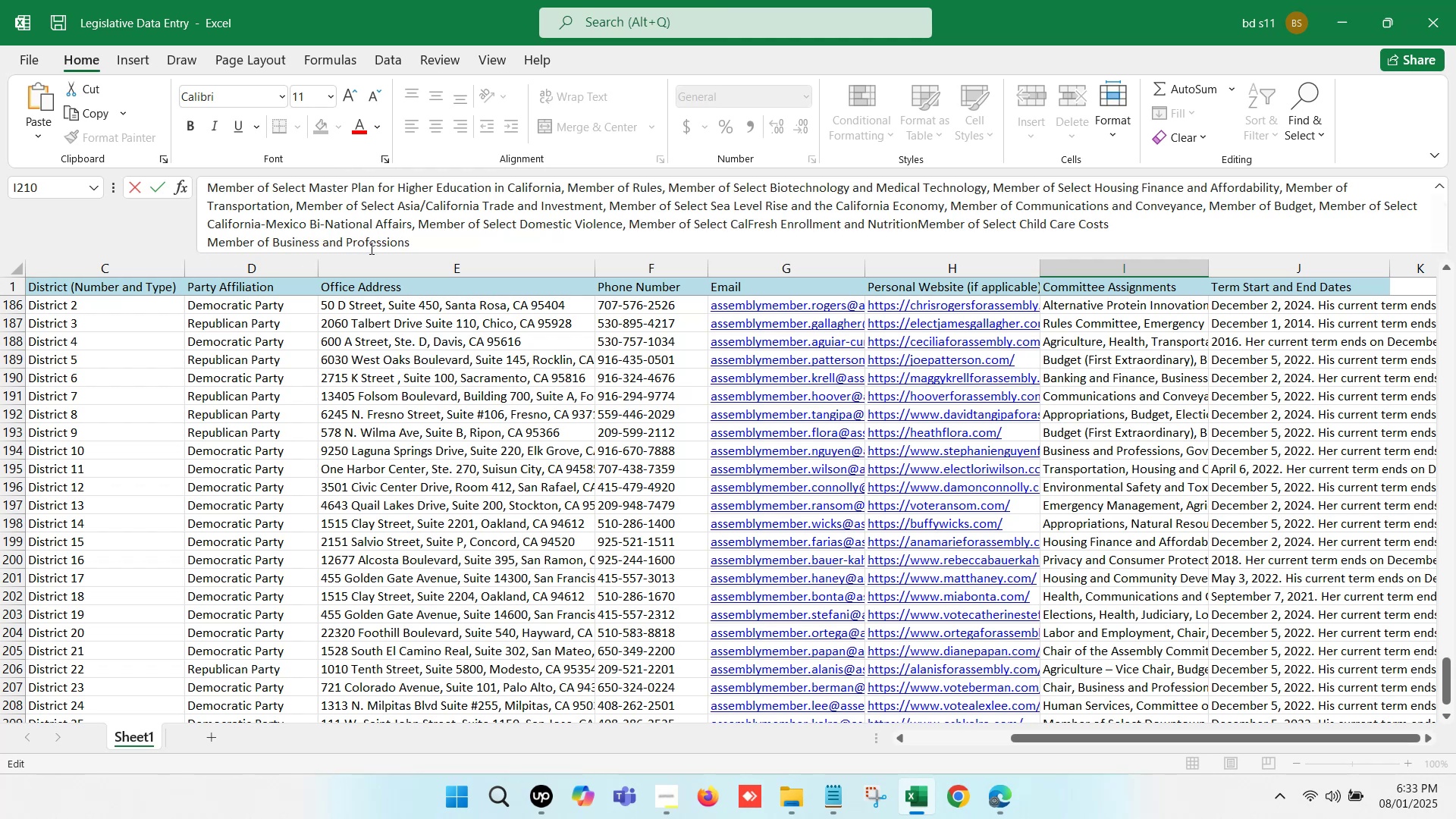 
key(Comma)
 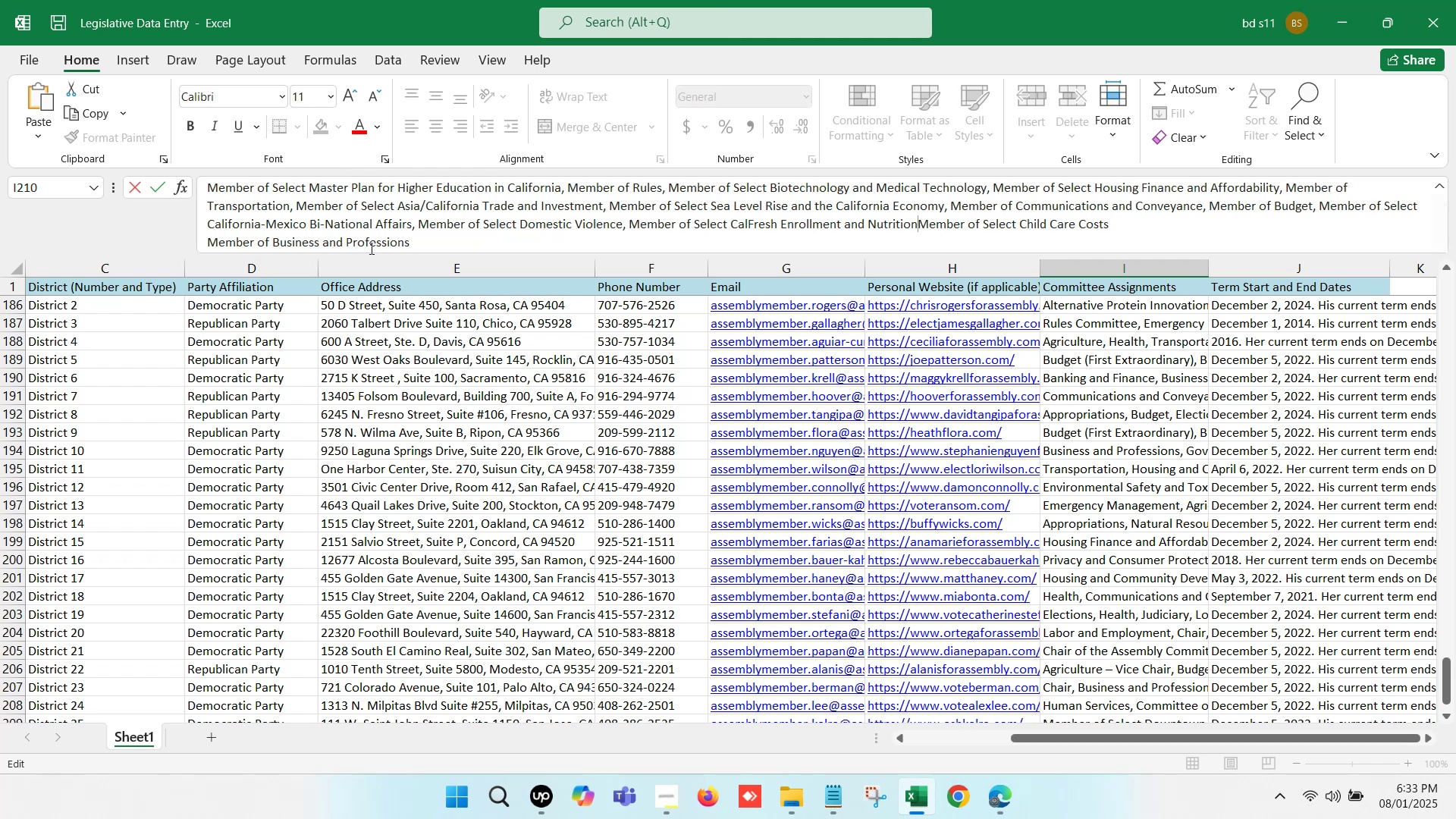 
key(Space)
 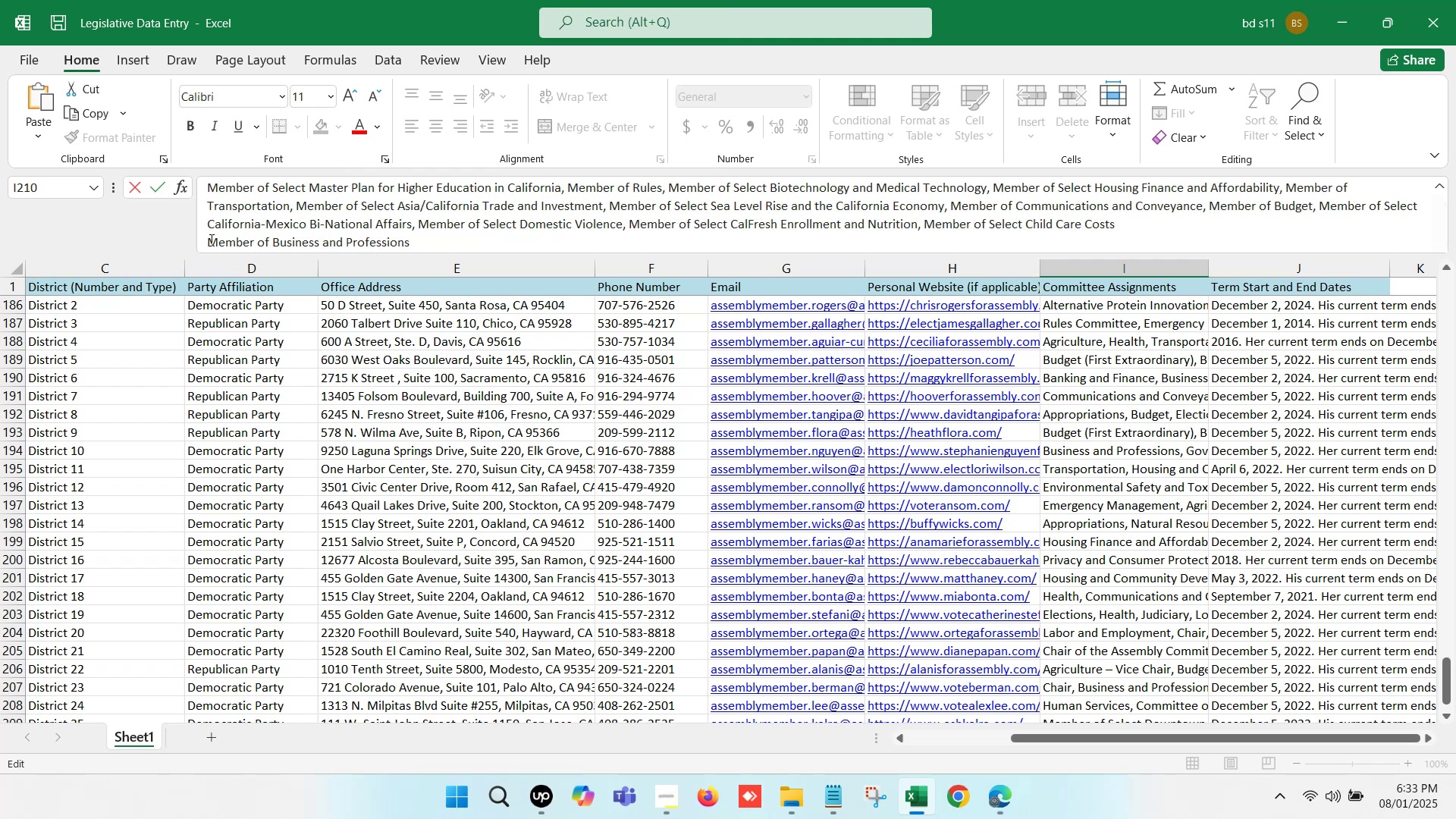 
left_click([208, 238])
 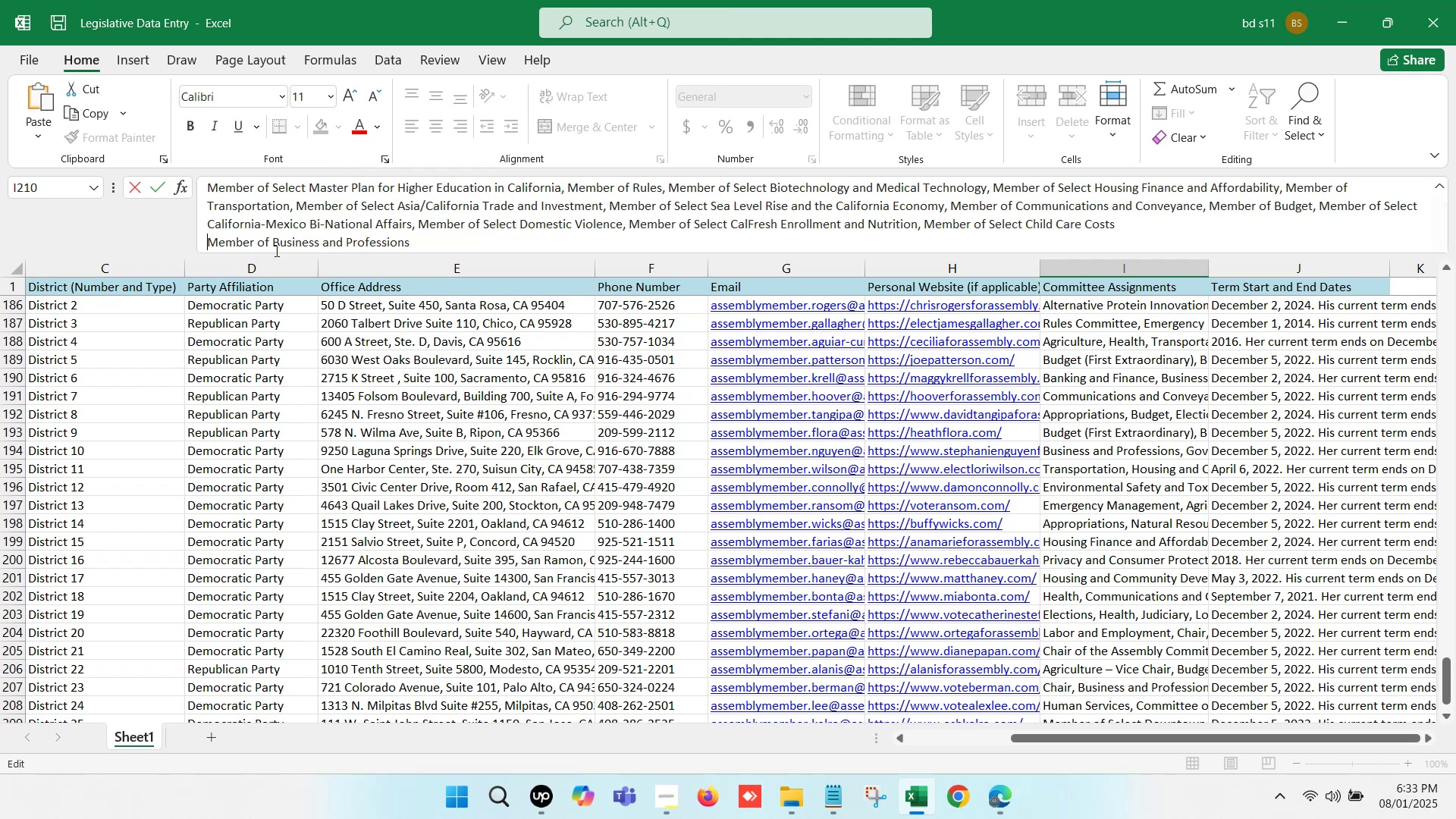 
key(Backspace)
 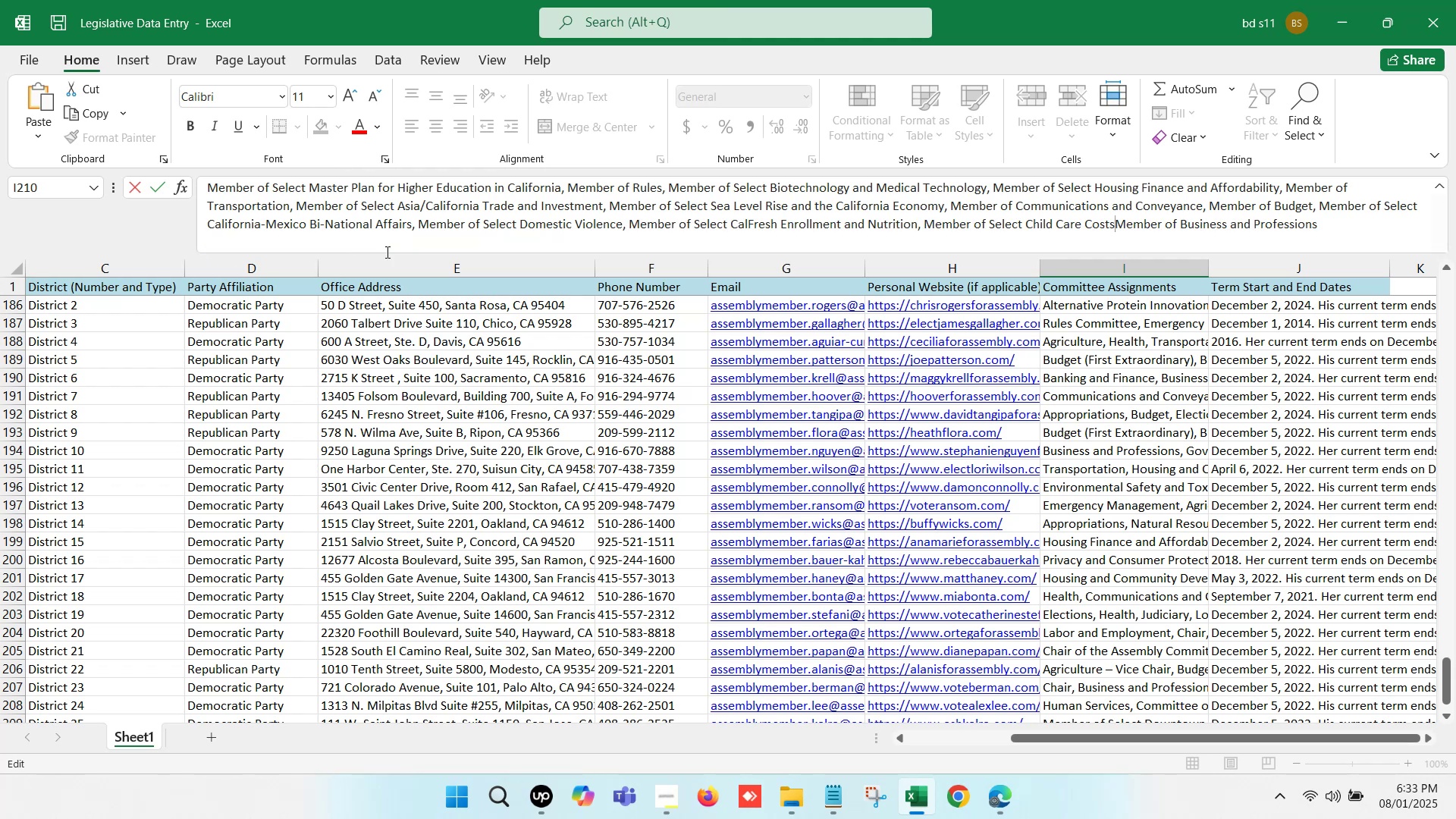 
key(Comma)
 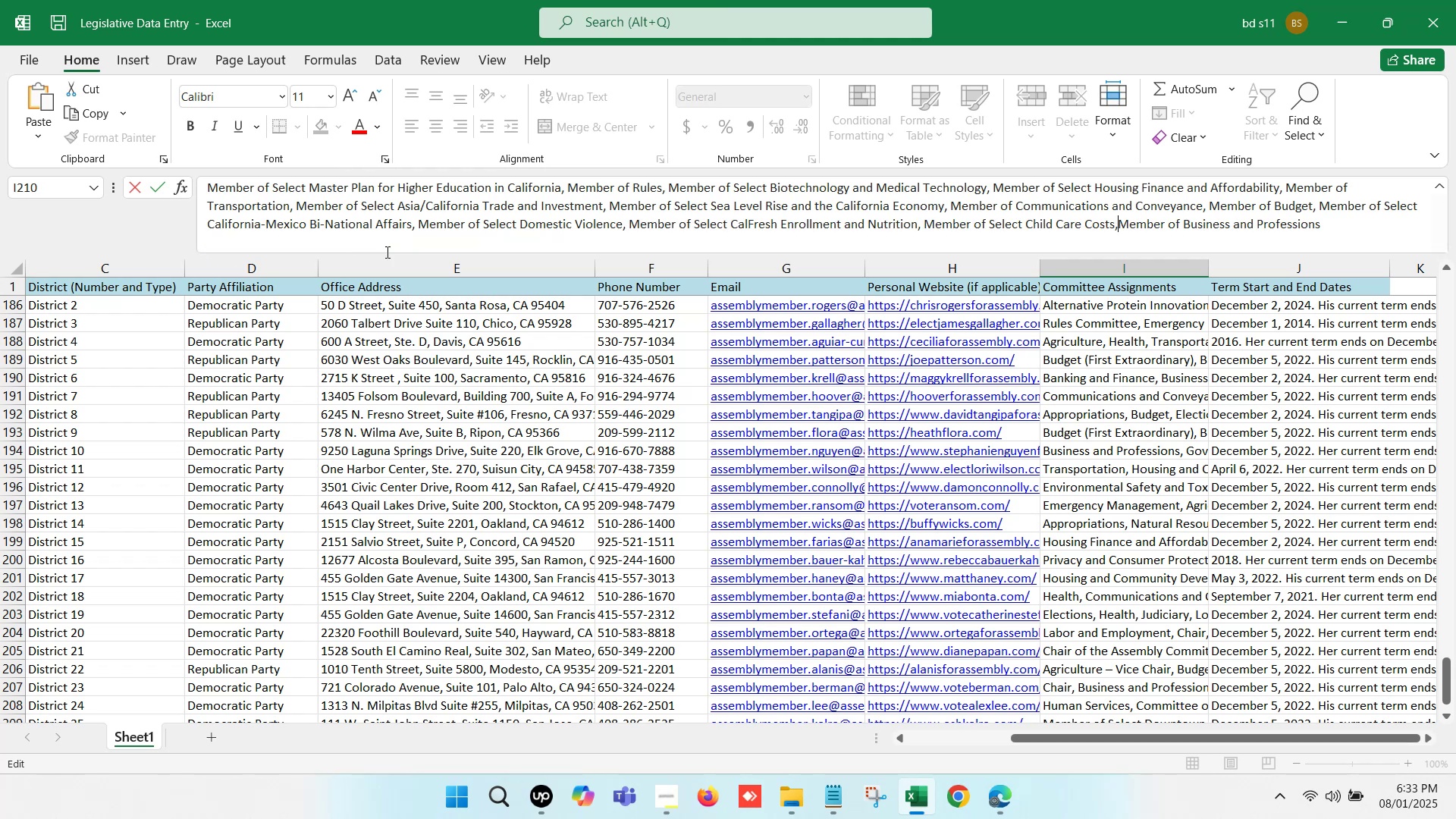 
key(Space)
 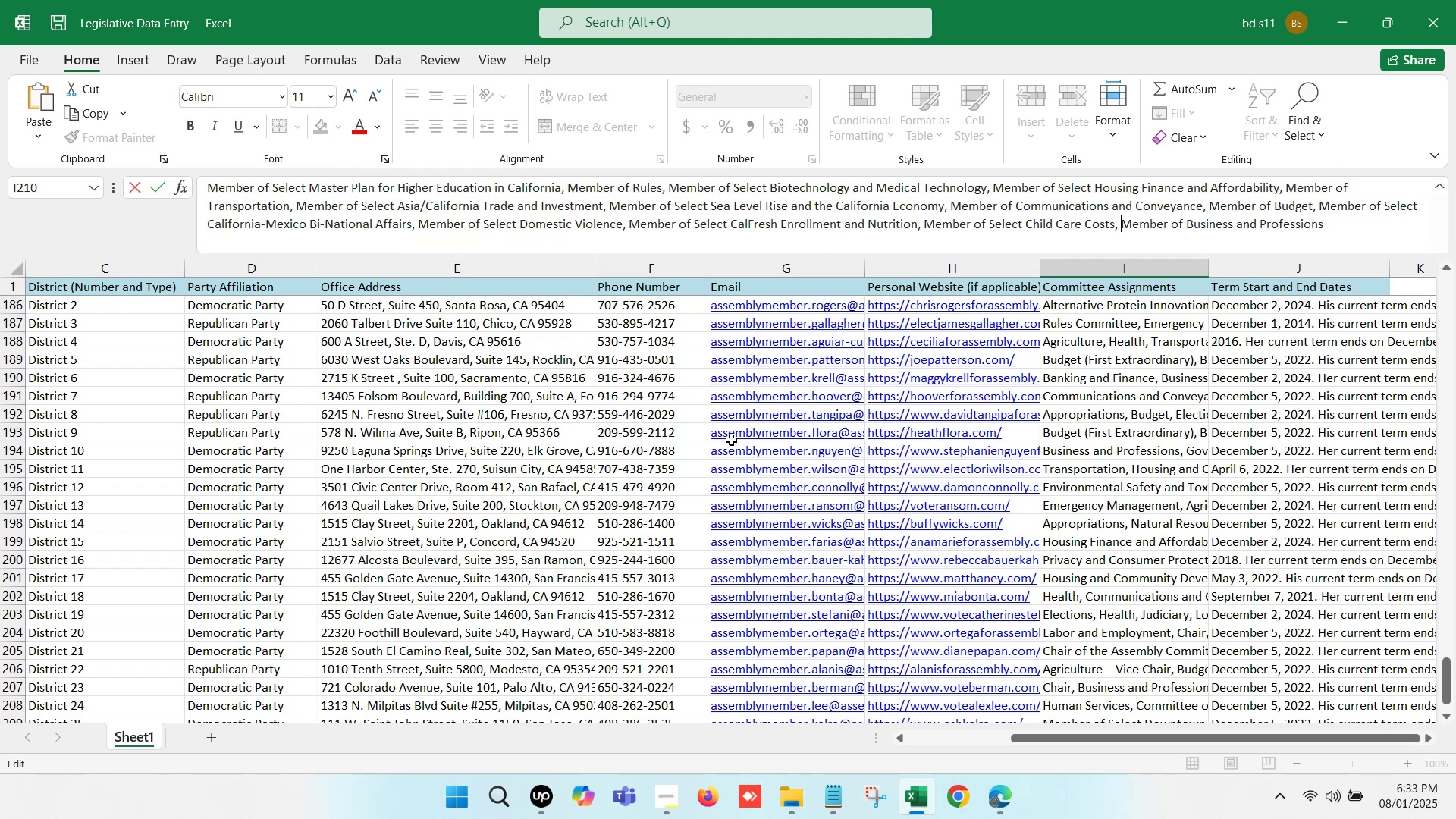 
scroll: coordinate [1252, 518], scroll_direction: down, amount: 3.0
 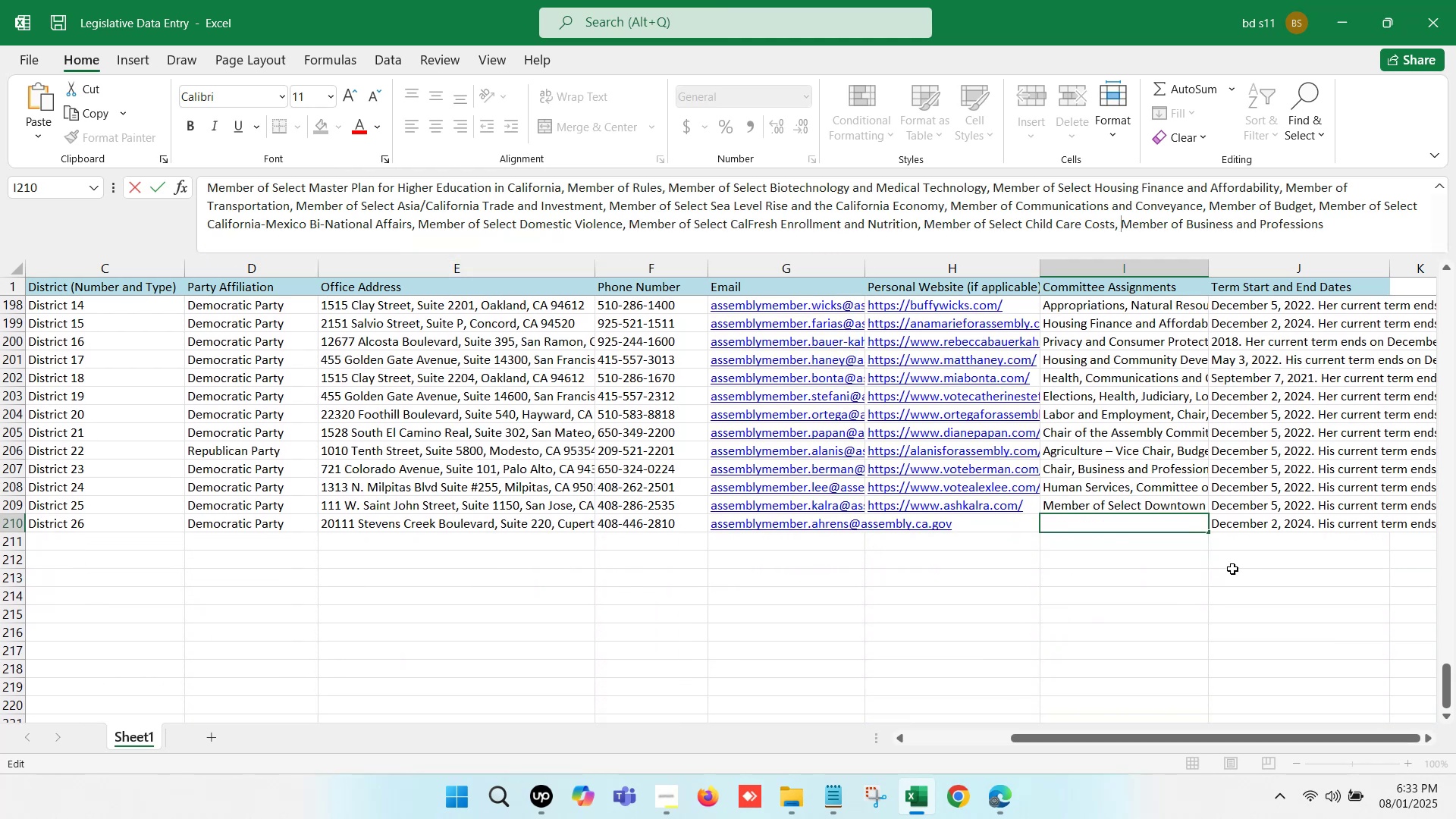 
left_click([1185, 600])
 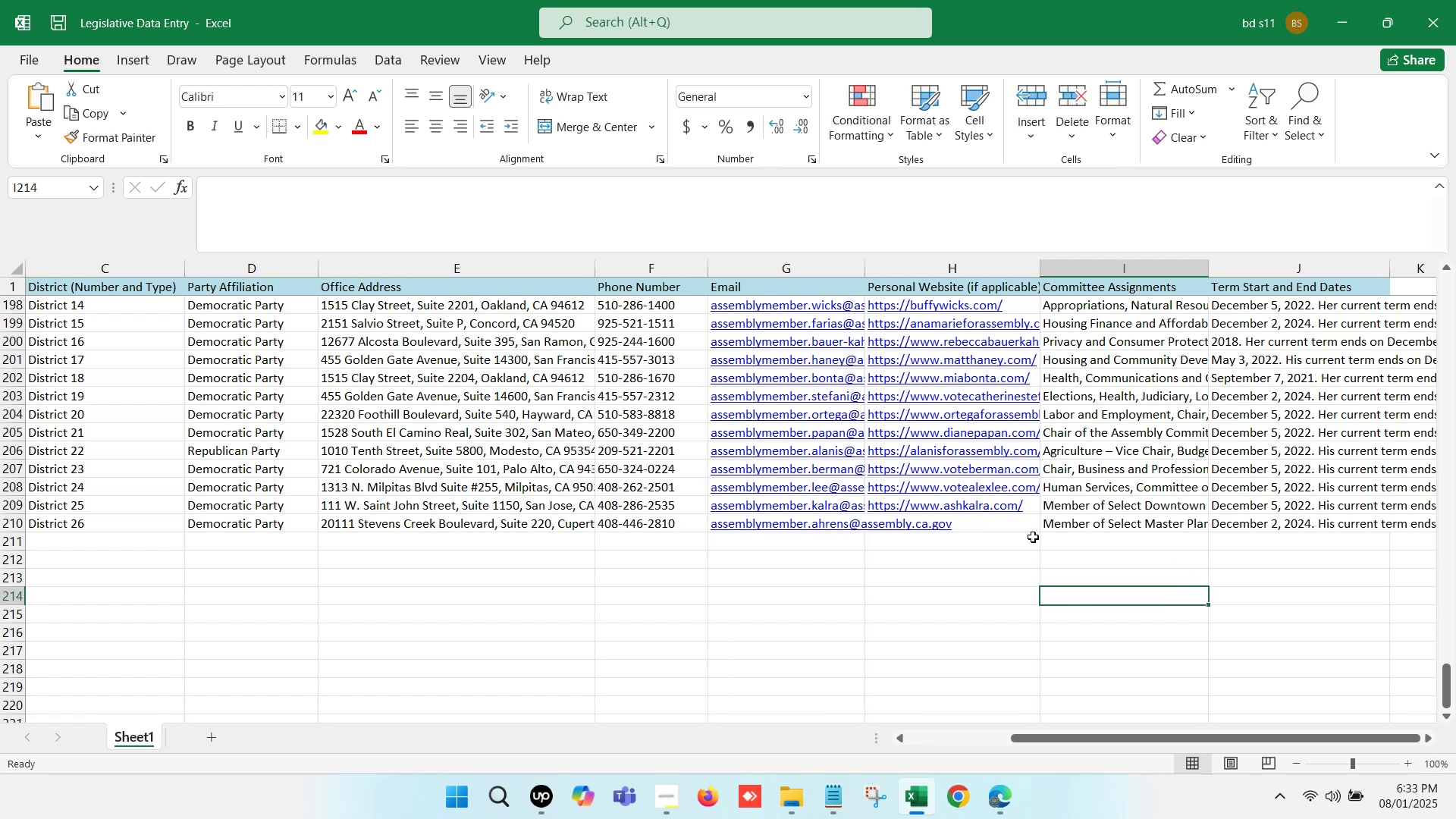 
left_click([996, 526])
 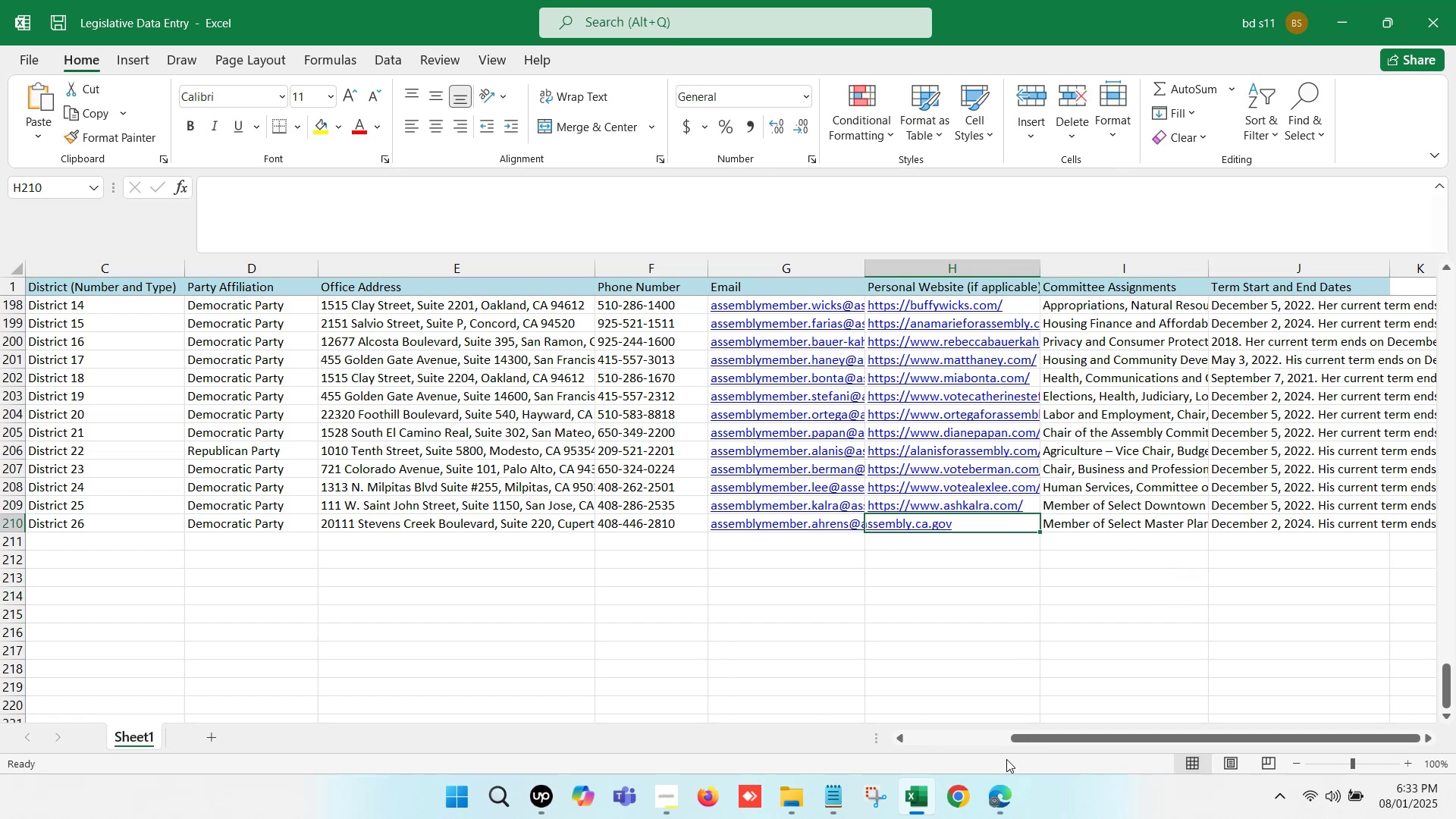 
left_click([996, 810])
 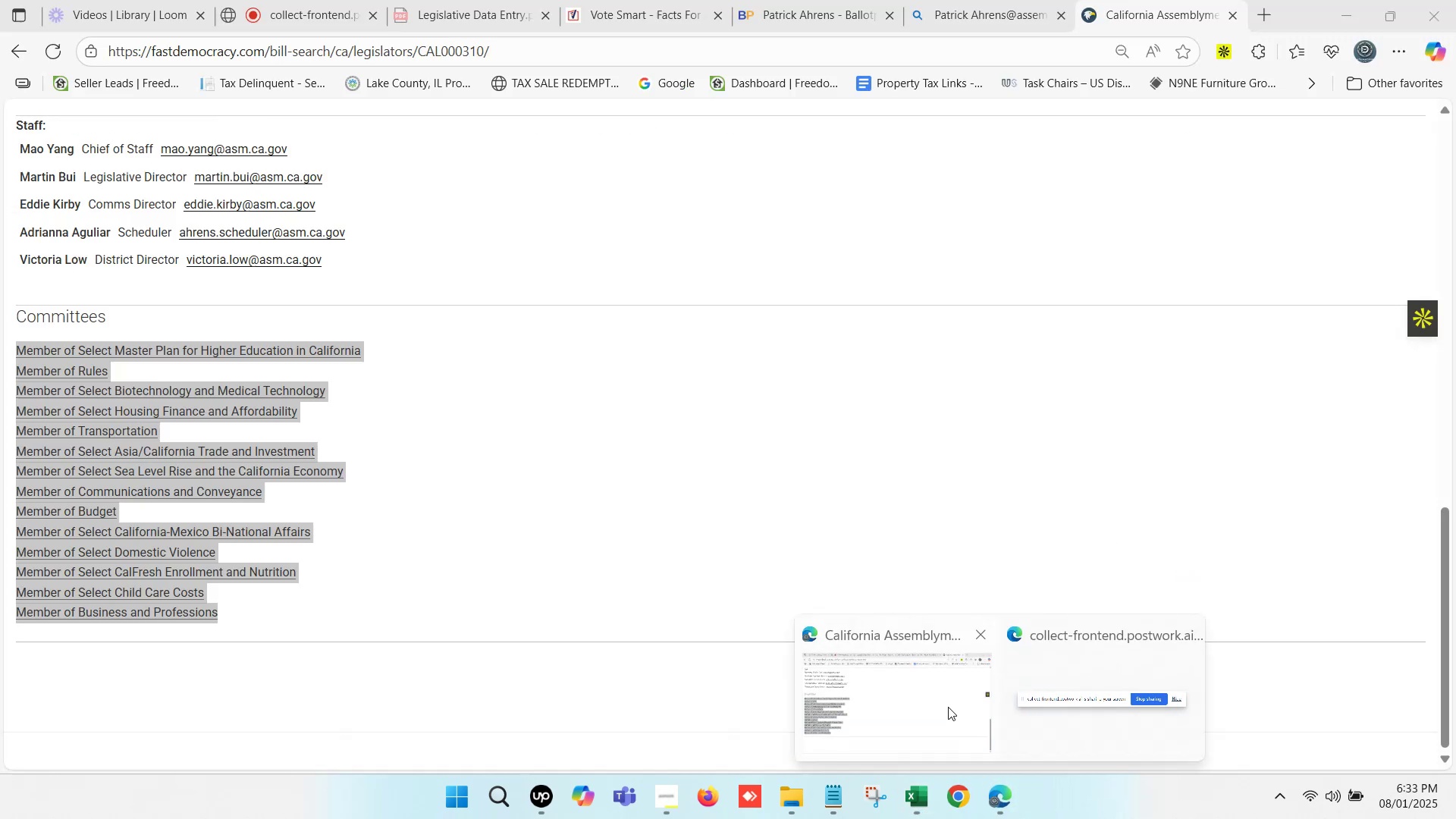 
left_click([937, 703])
 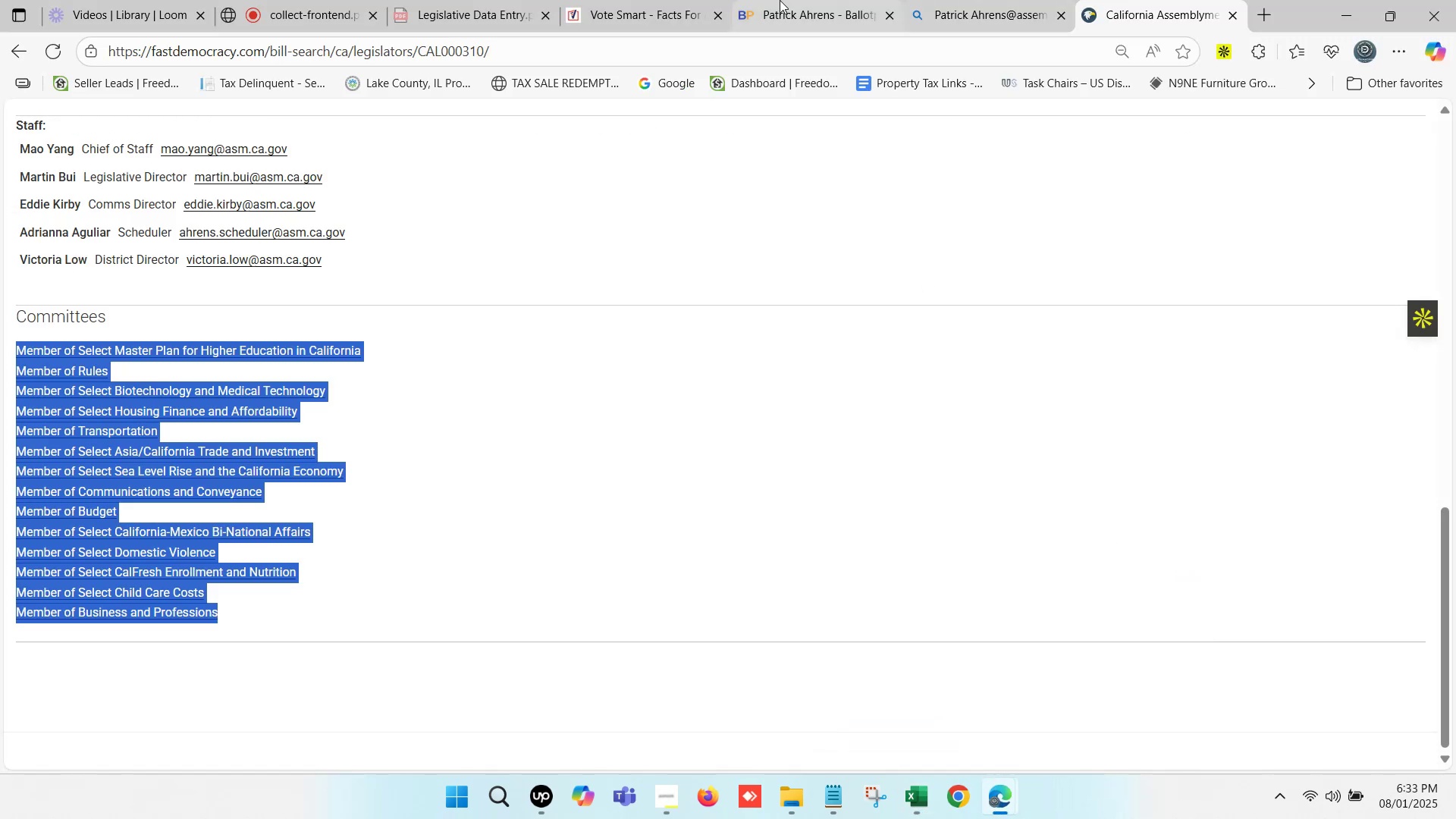 
left_click([780, 0])
 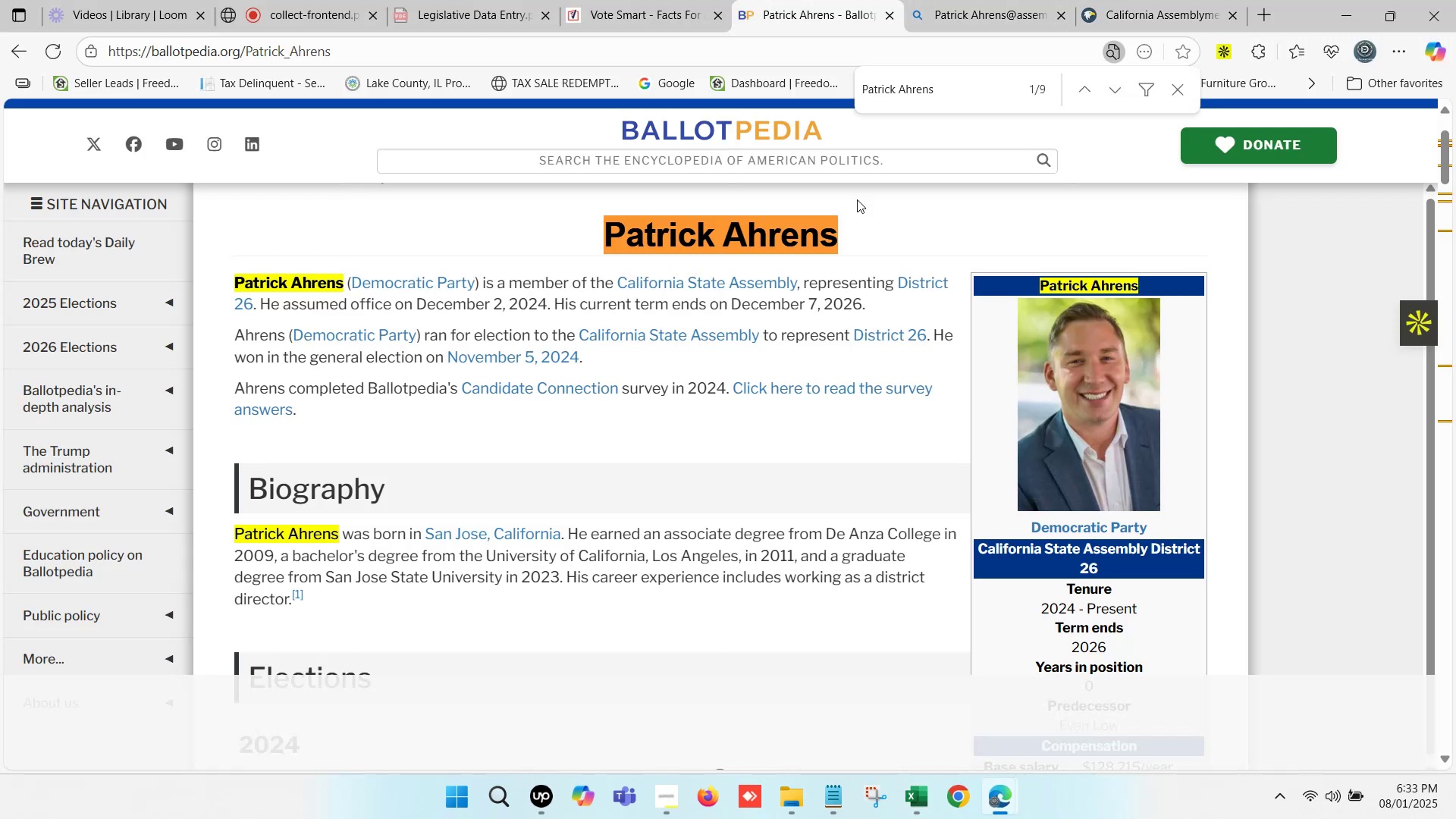 
scroll: coordinate [1081, 470], scroll_direction: down, amount: 6.0
 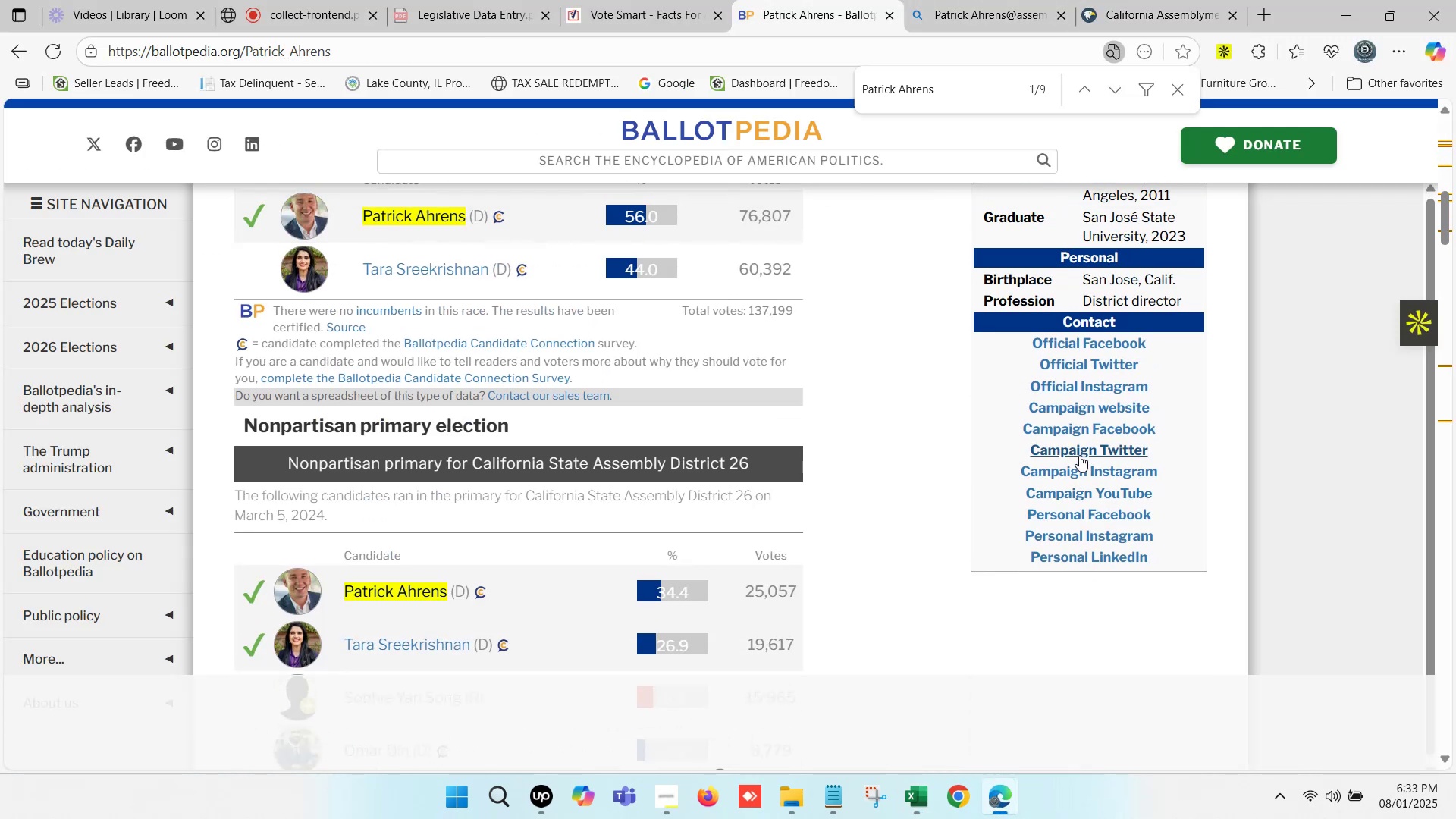 
hold_key(key=ControlLeft, duration=0.71)
left_click([1087, 411])
 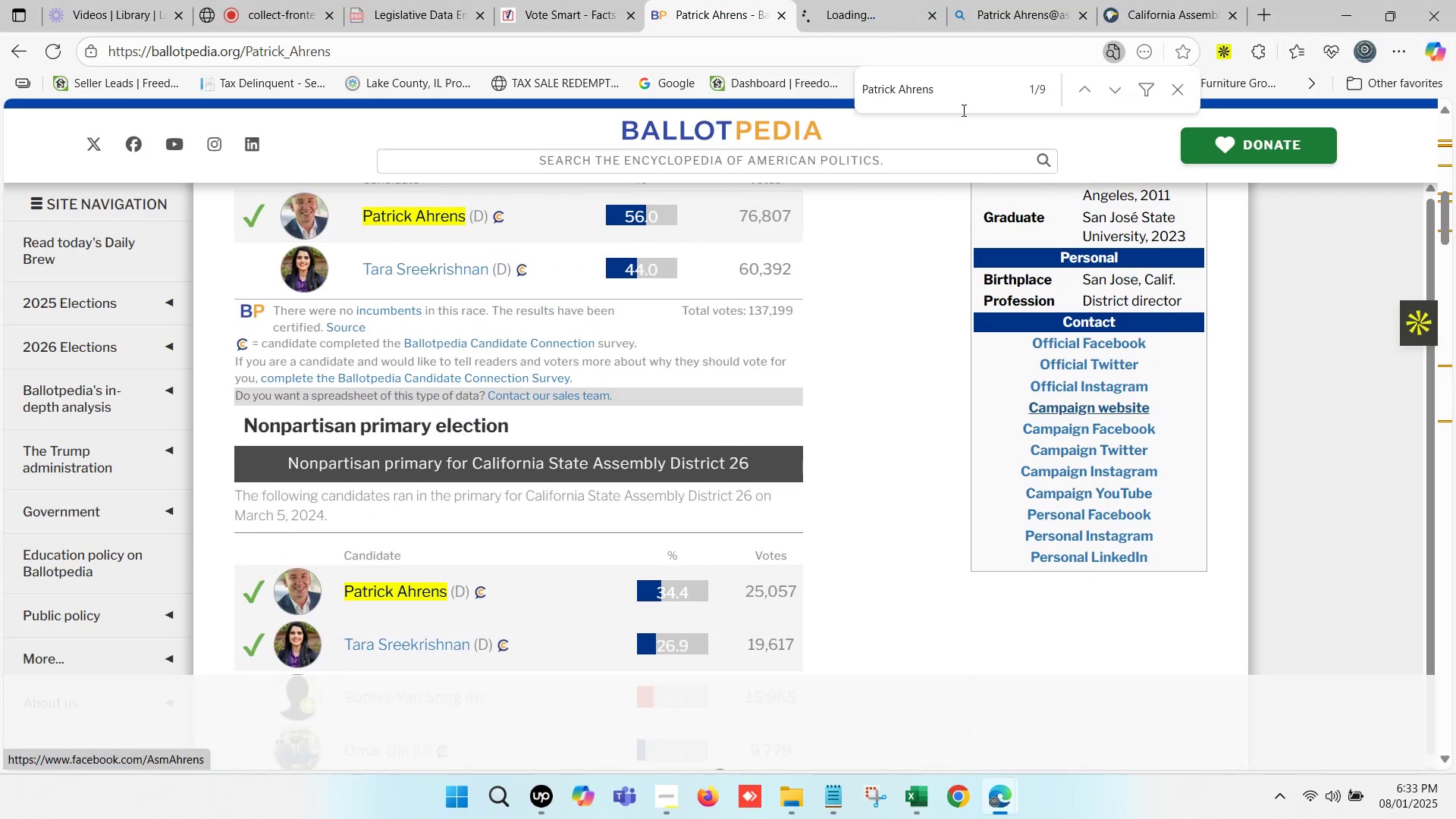 
left_click([893, 0])
 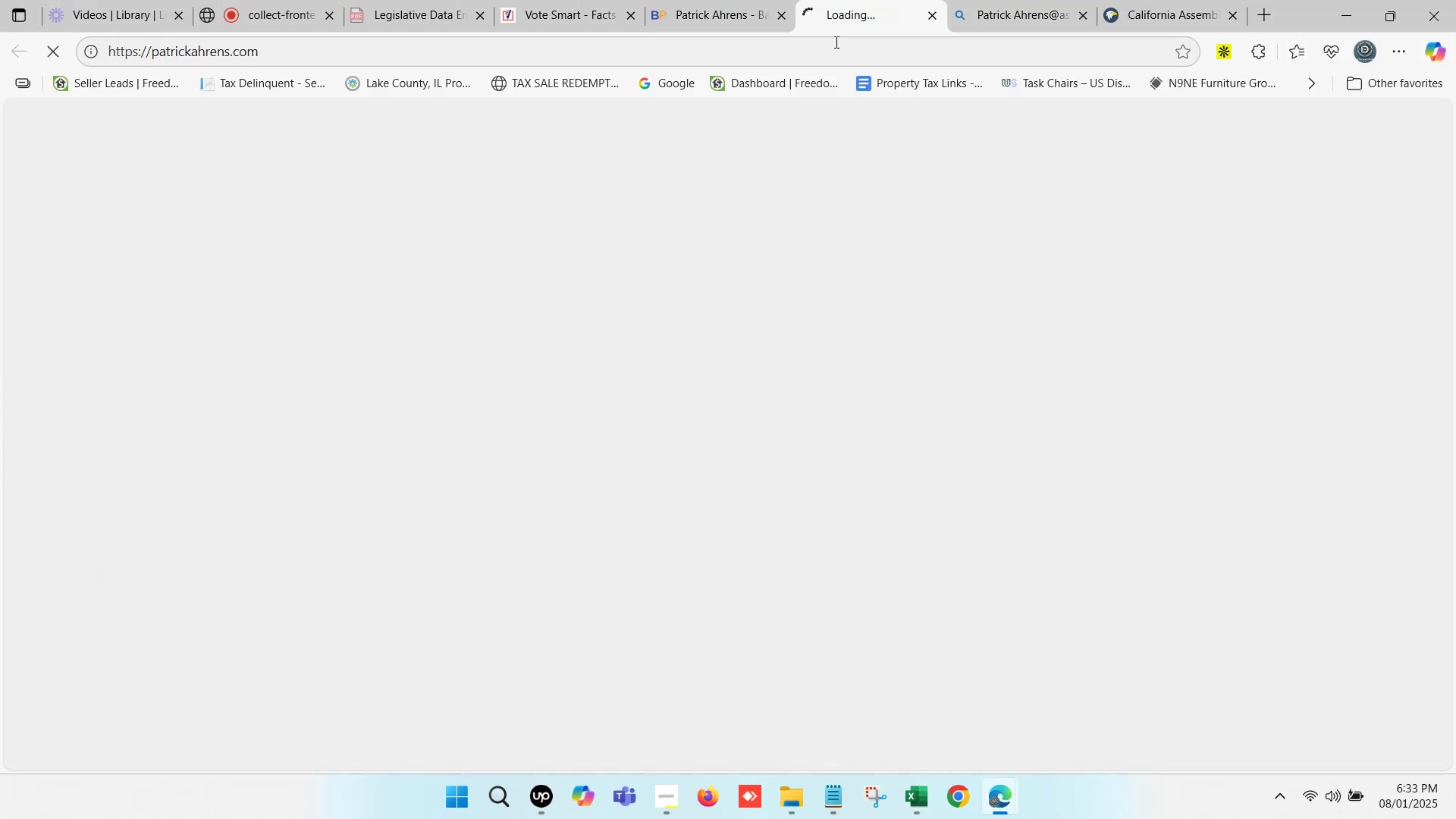 
left_click([835, 42])
 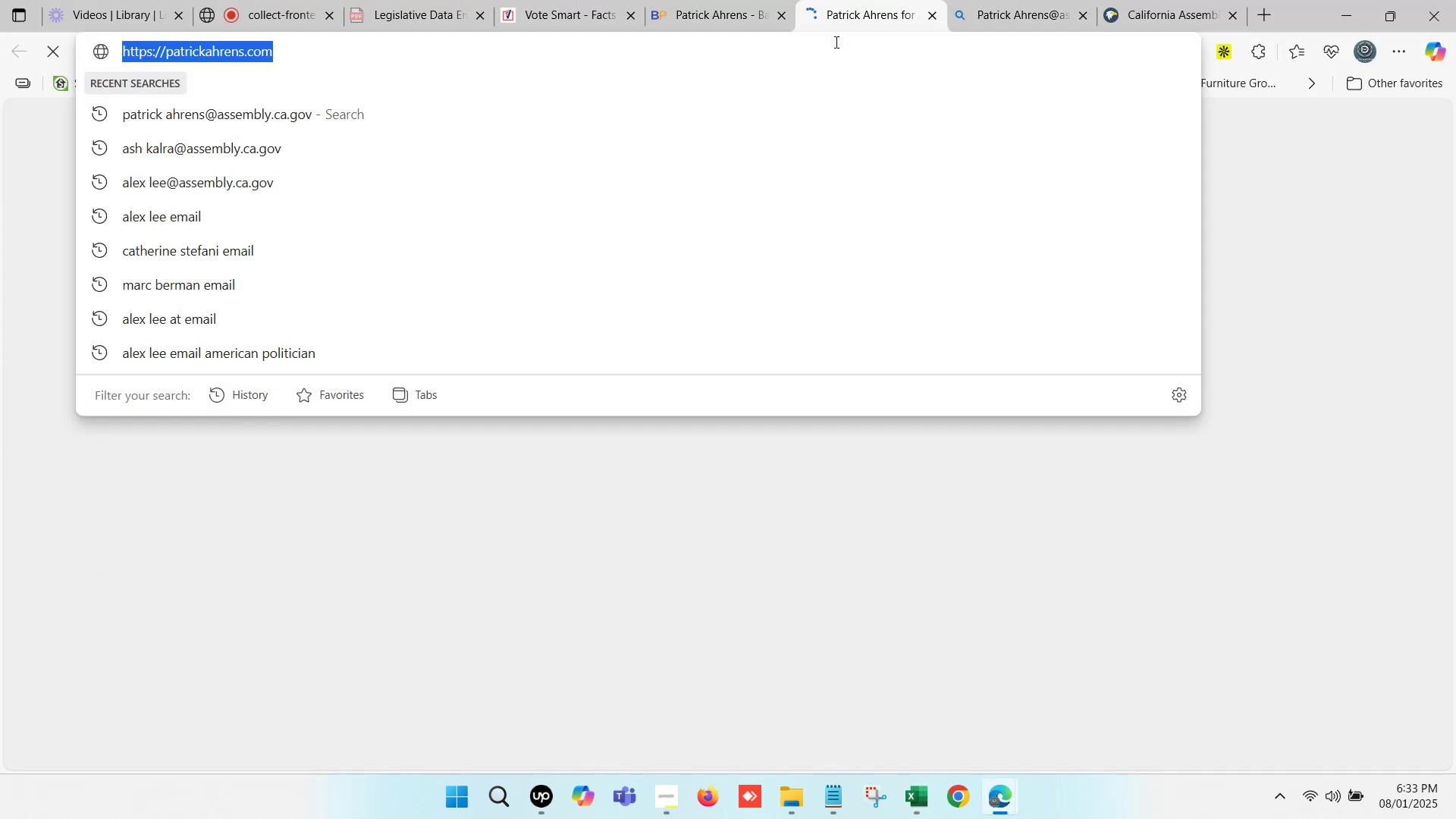 
key(Control+C)
 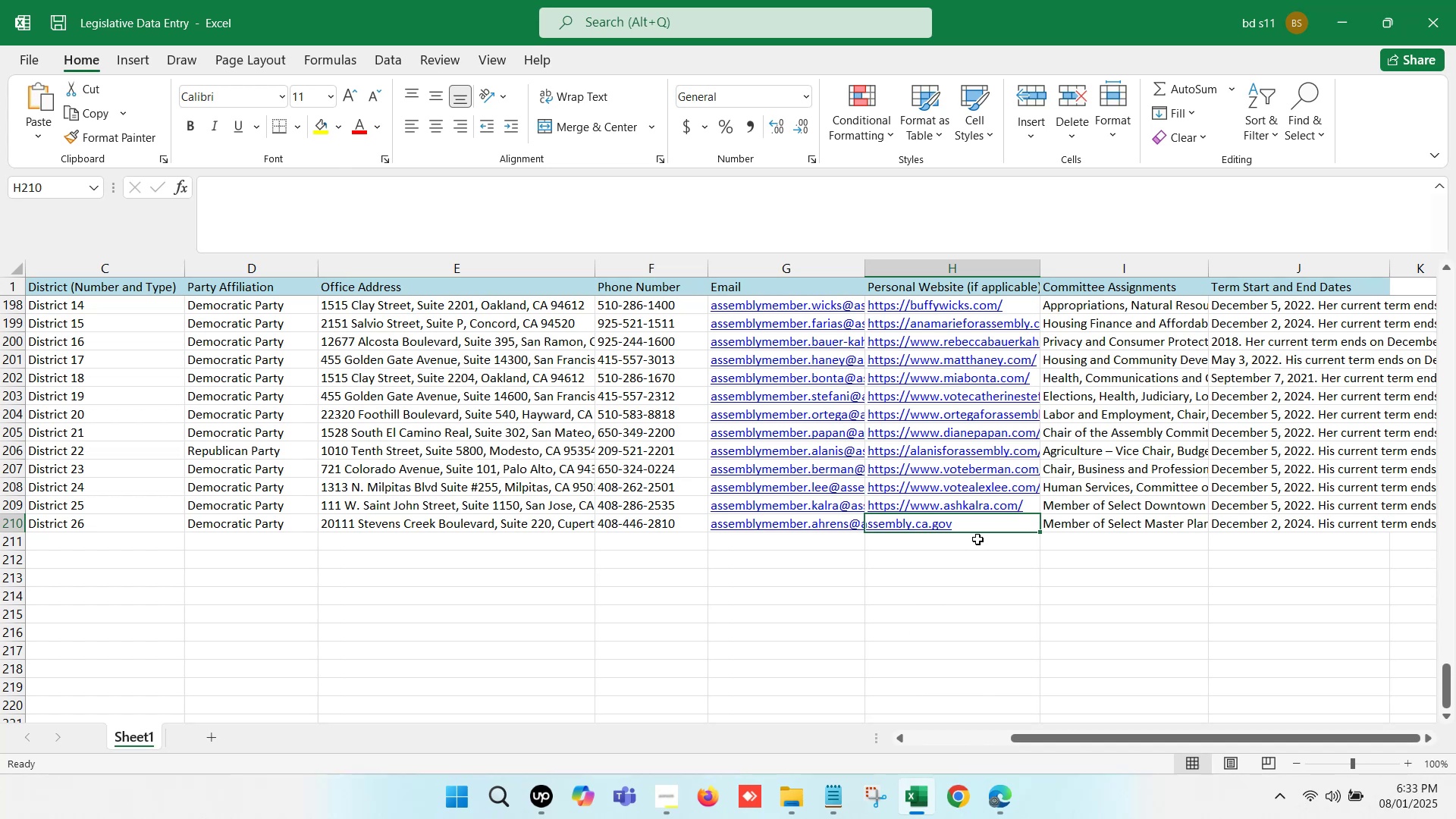 
double_click([977, 526])
 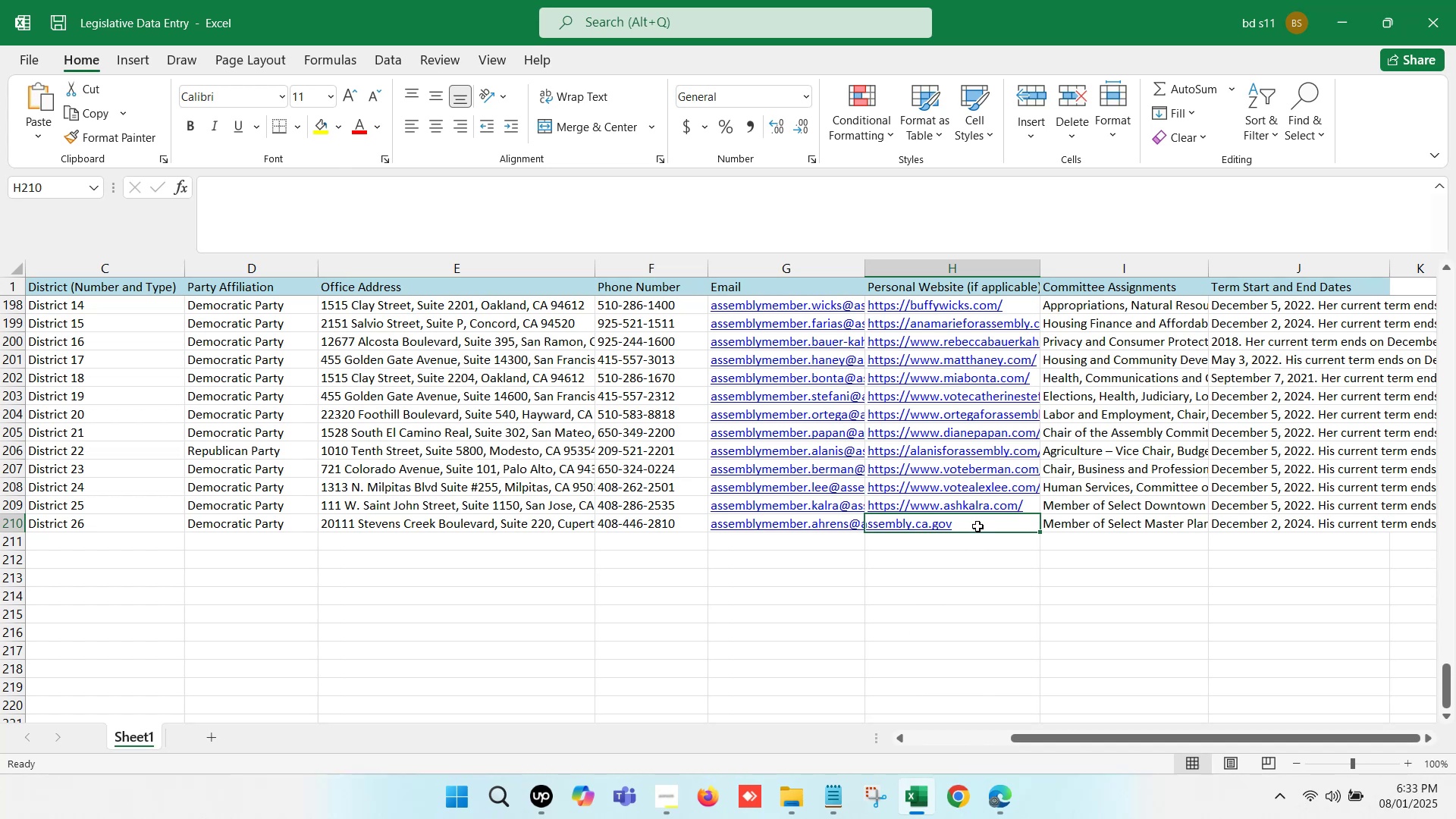 
key(Control+V)
 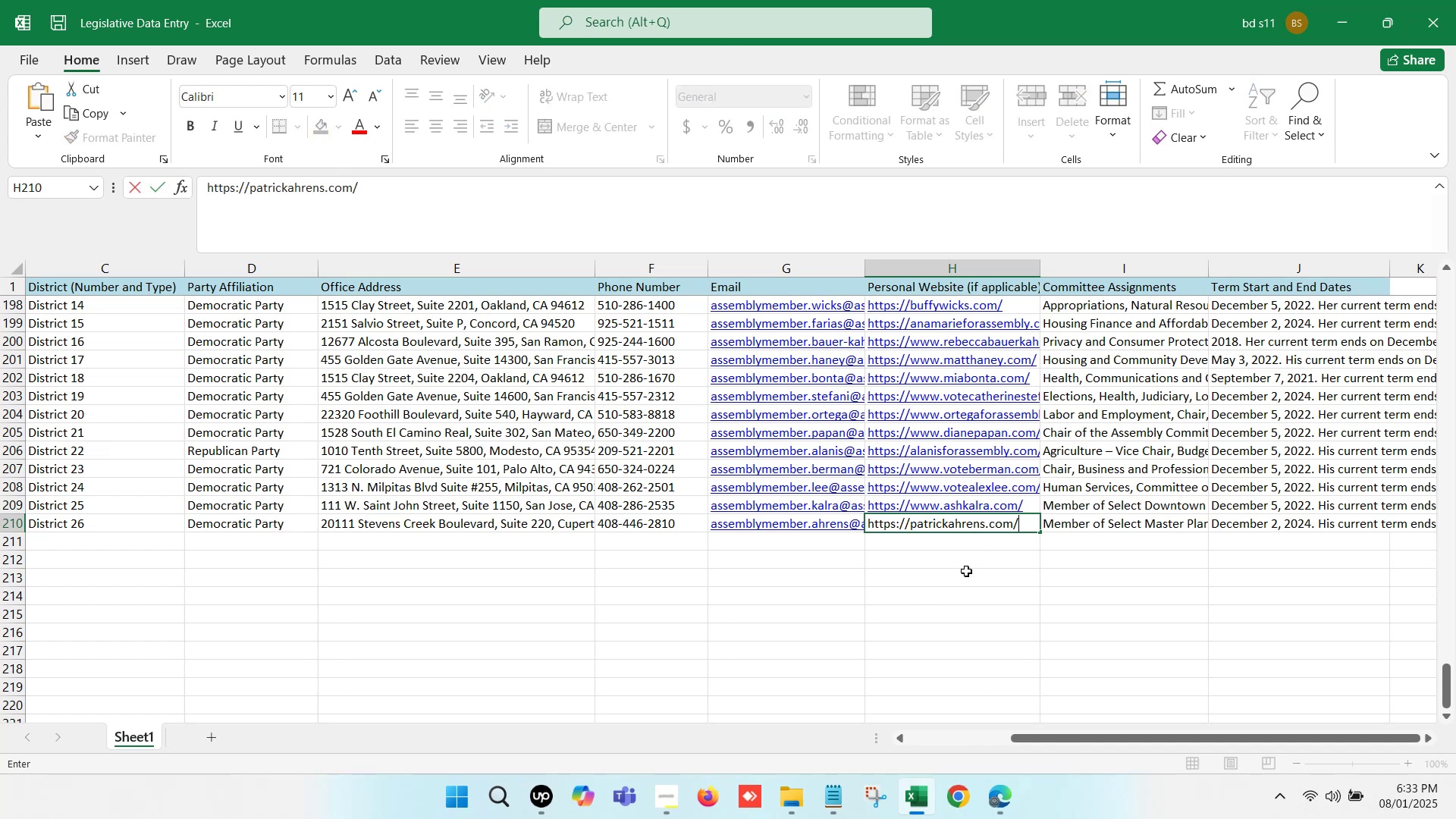 
left_click([966, 573])
 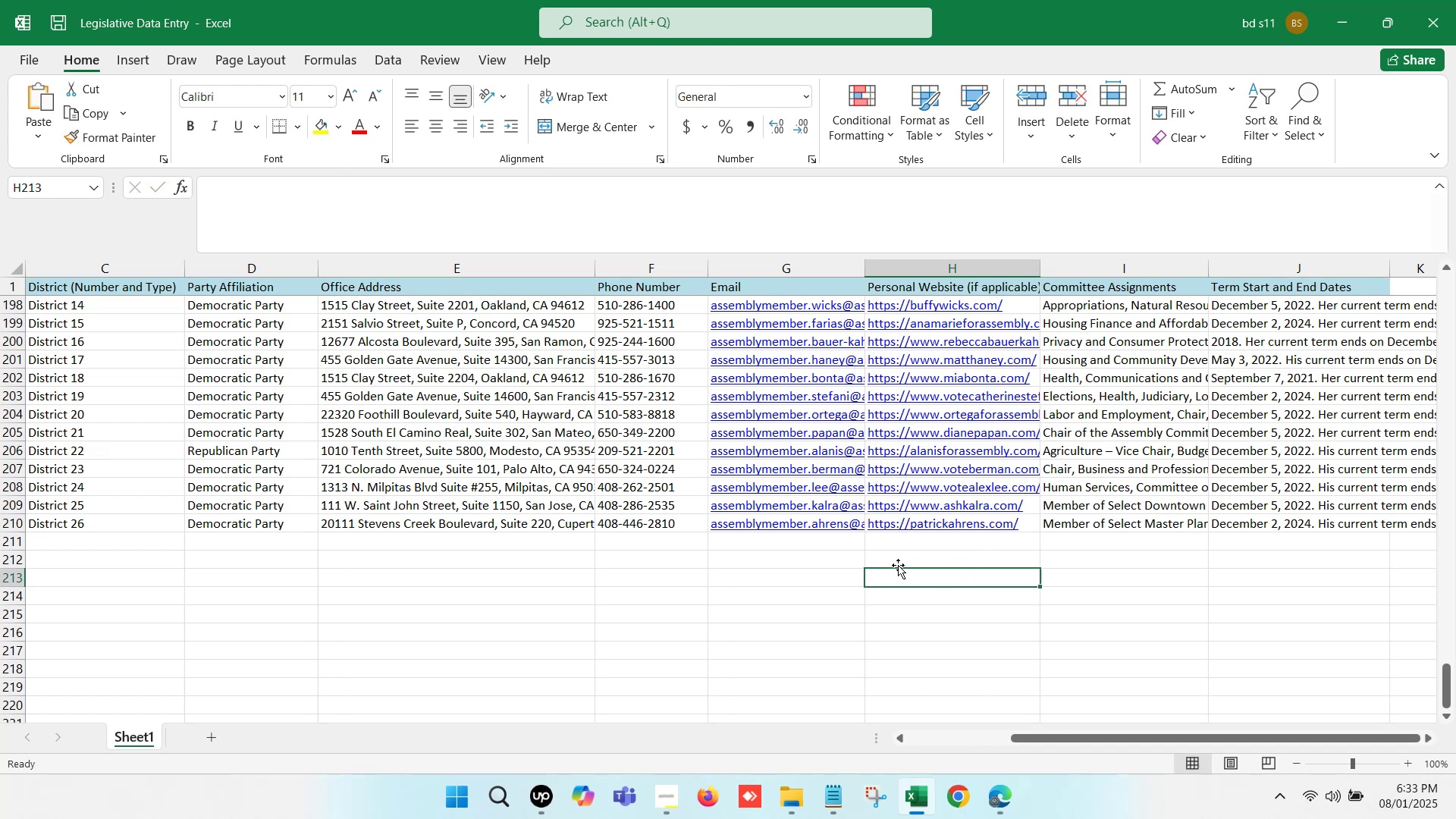 
left_click([659, 565])
 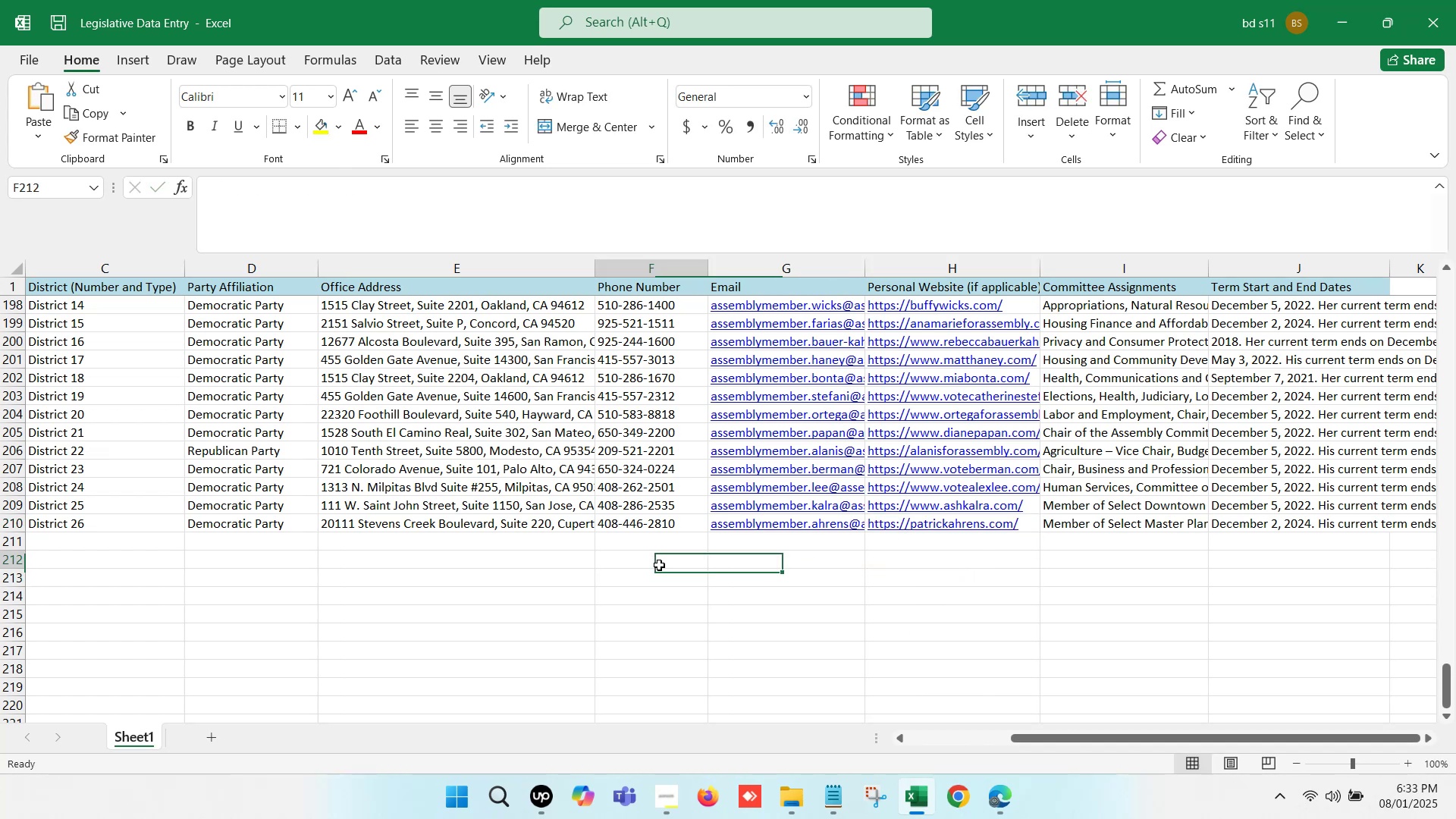 
key(Control+S)
 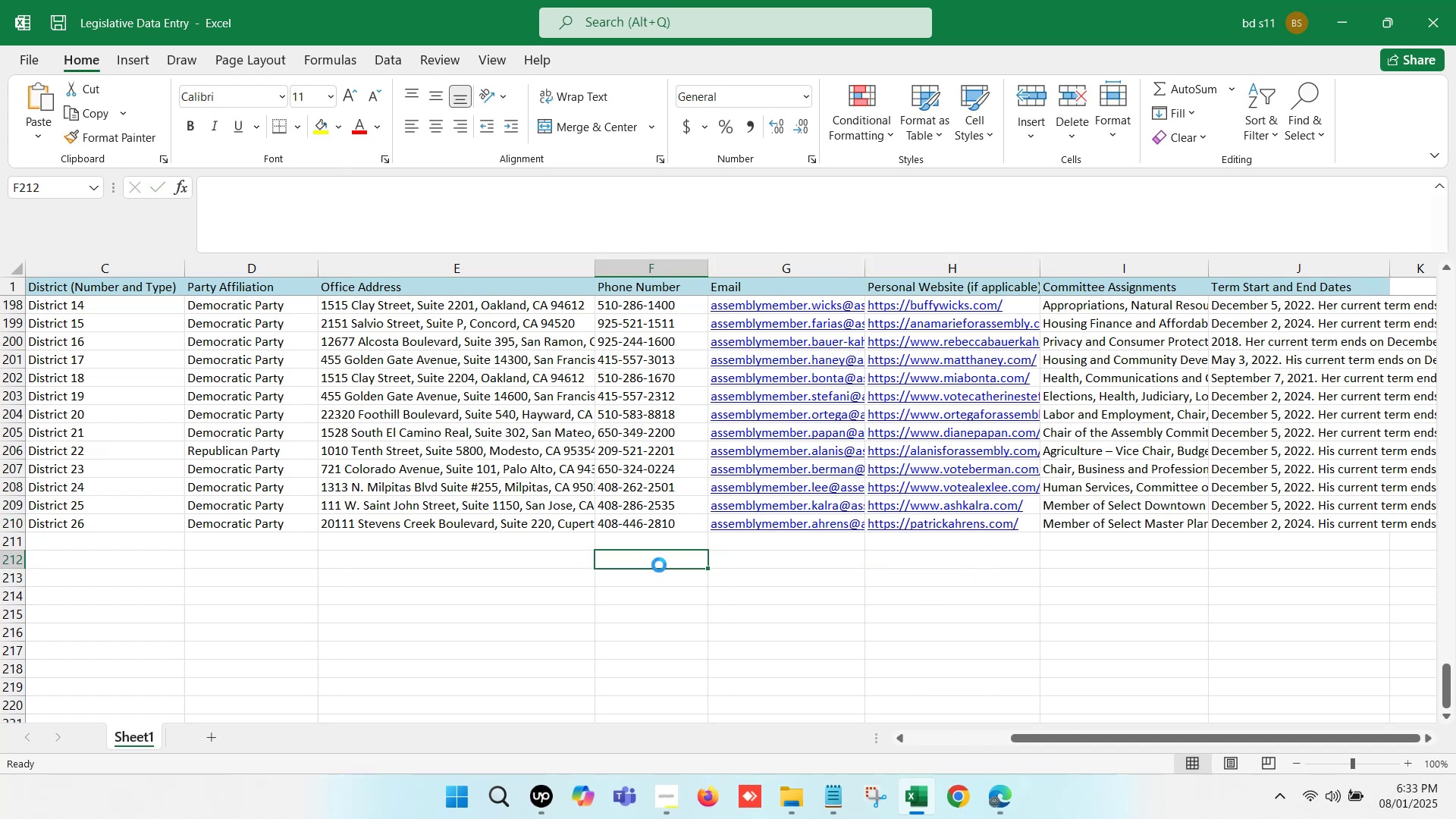 
key(Control+S)
 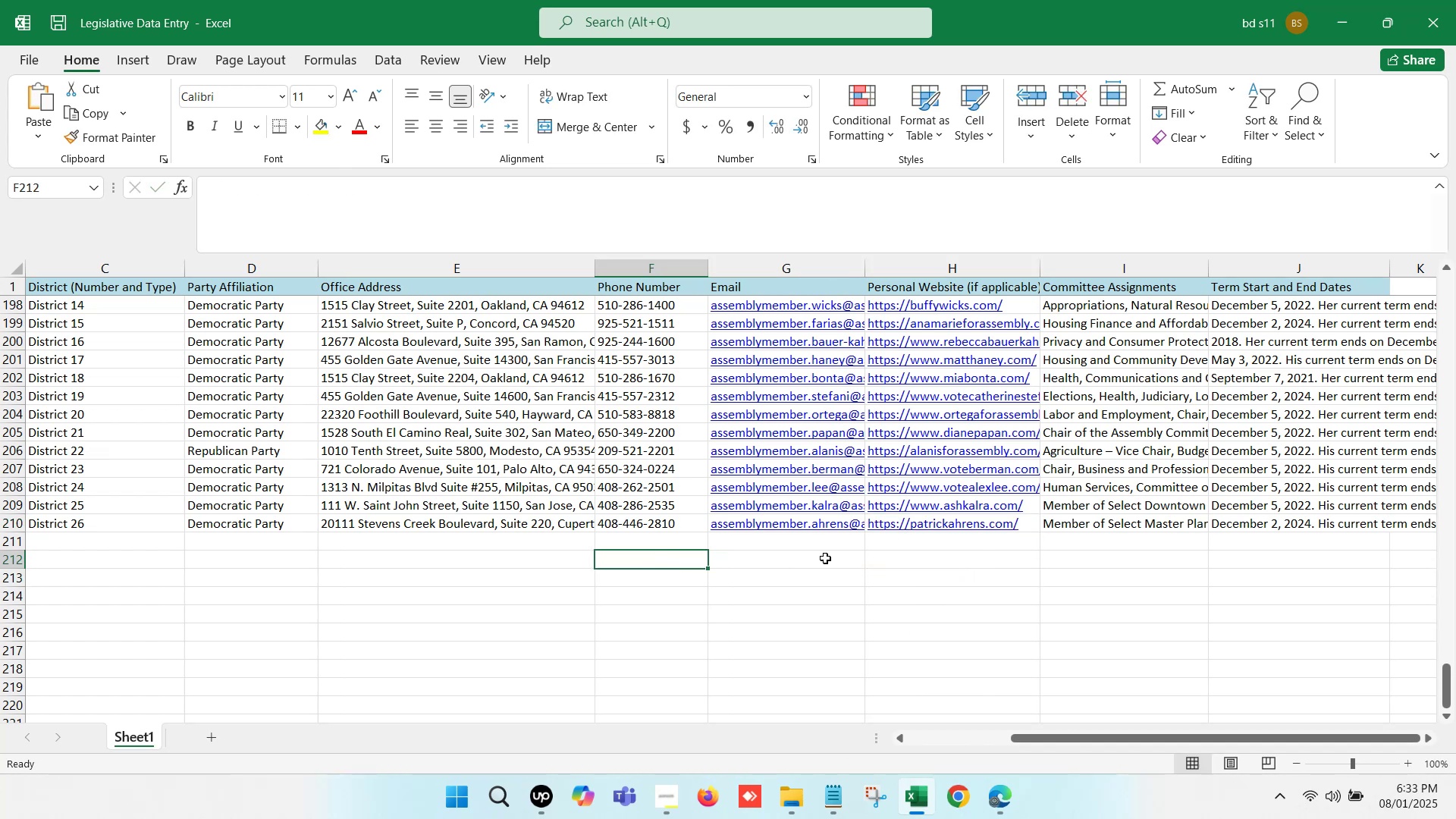 
left_click([845, 563])
 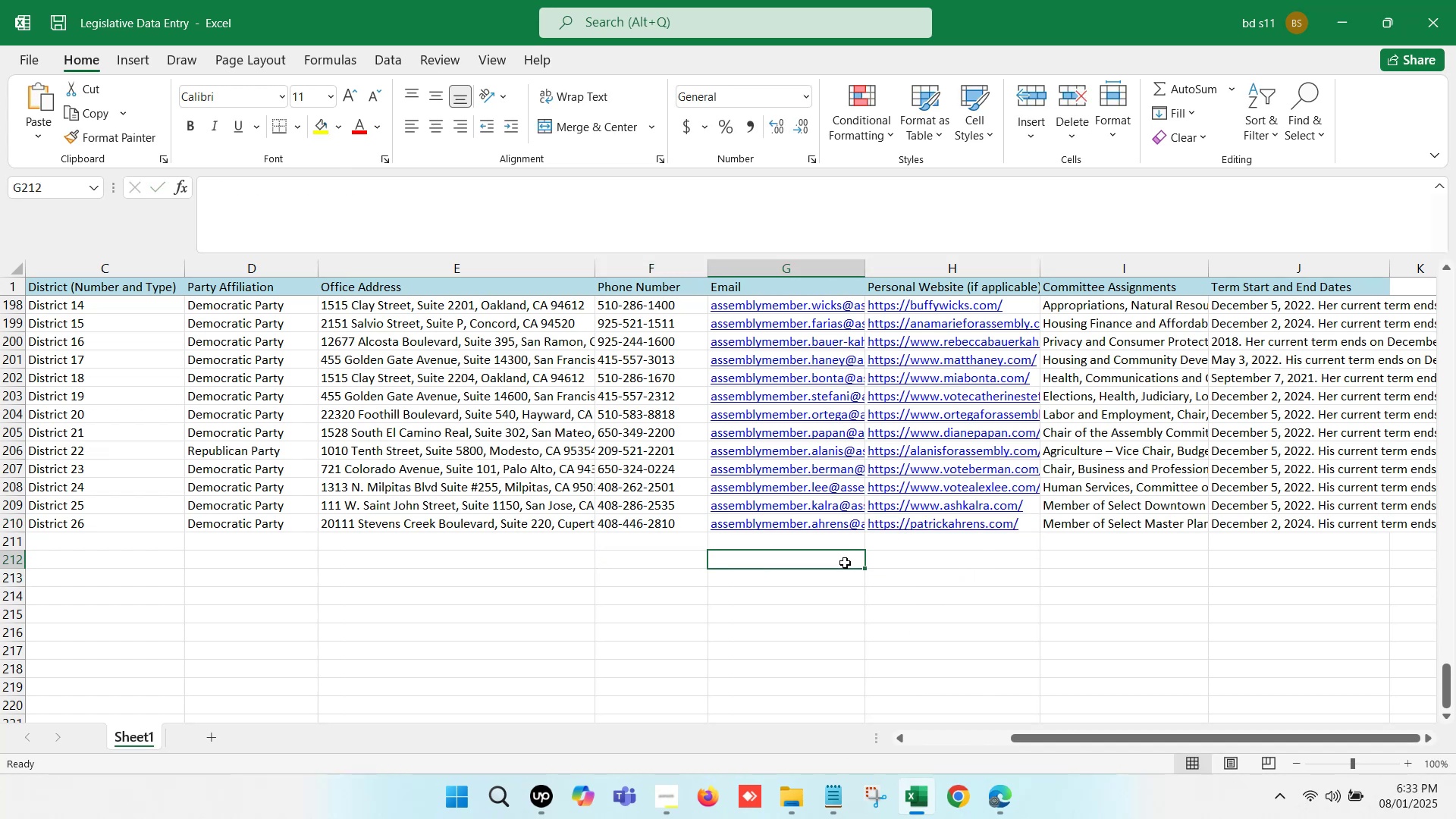 
hold_key(key=ArrowLeft, duration=1.34)
 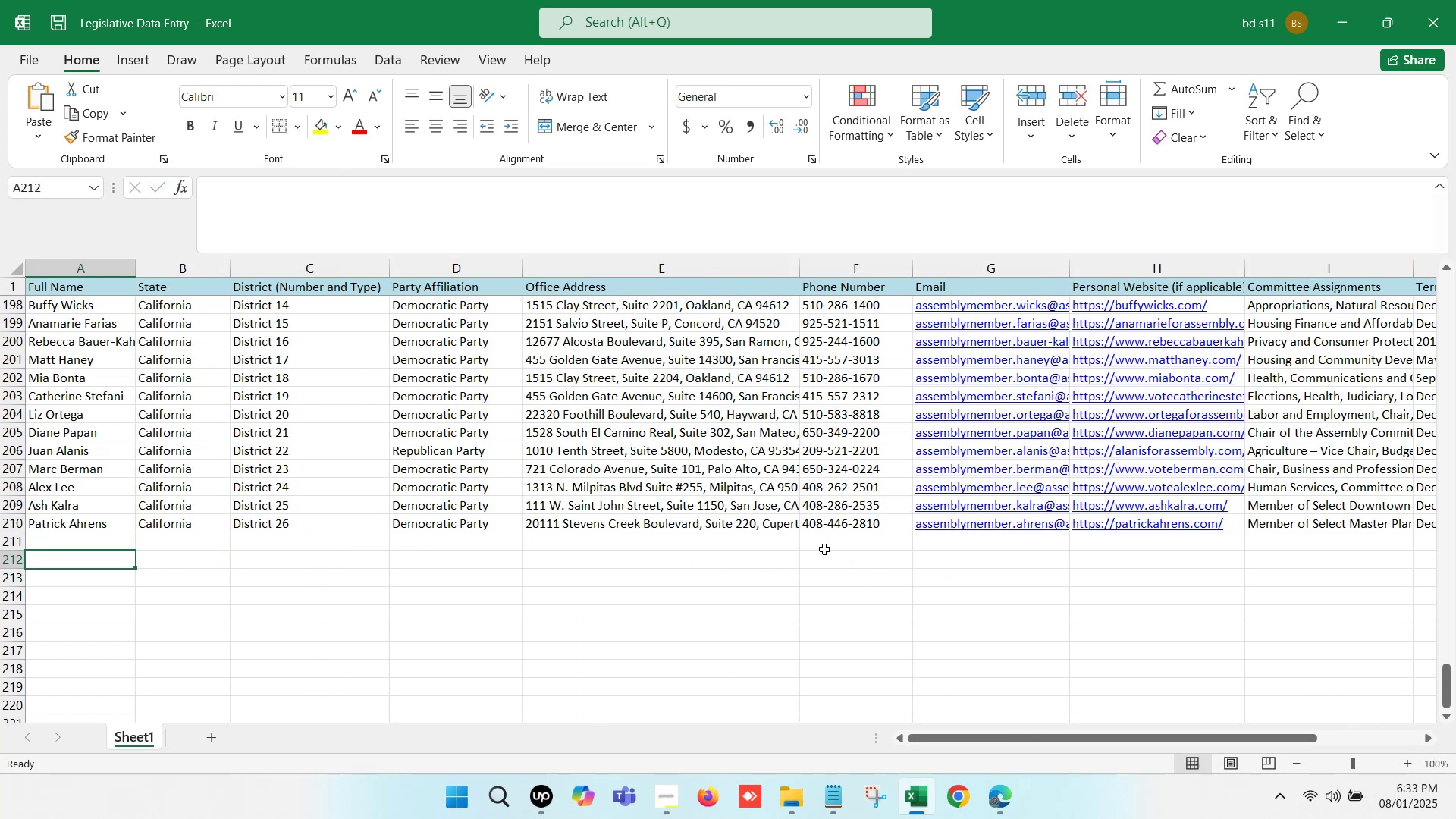 
scroll: coordinate [761, 529], scroll_direction: down, amount: 1.0
 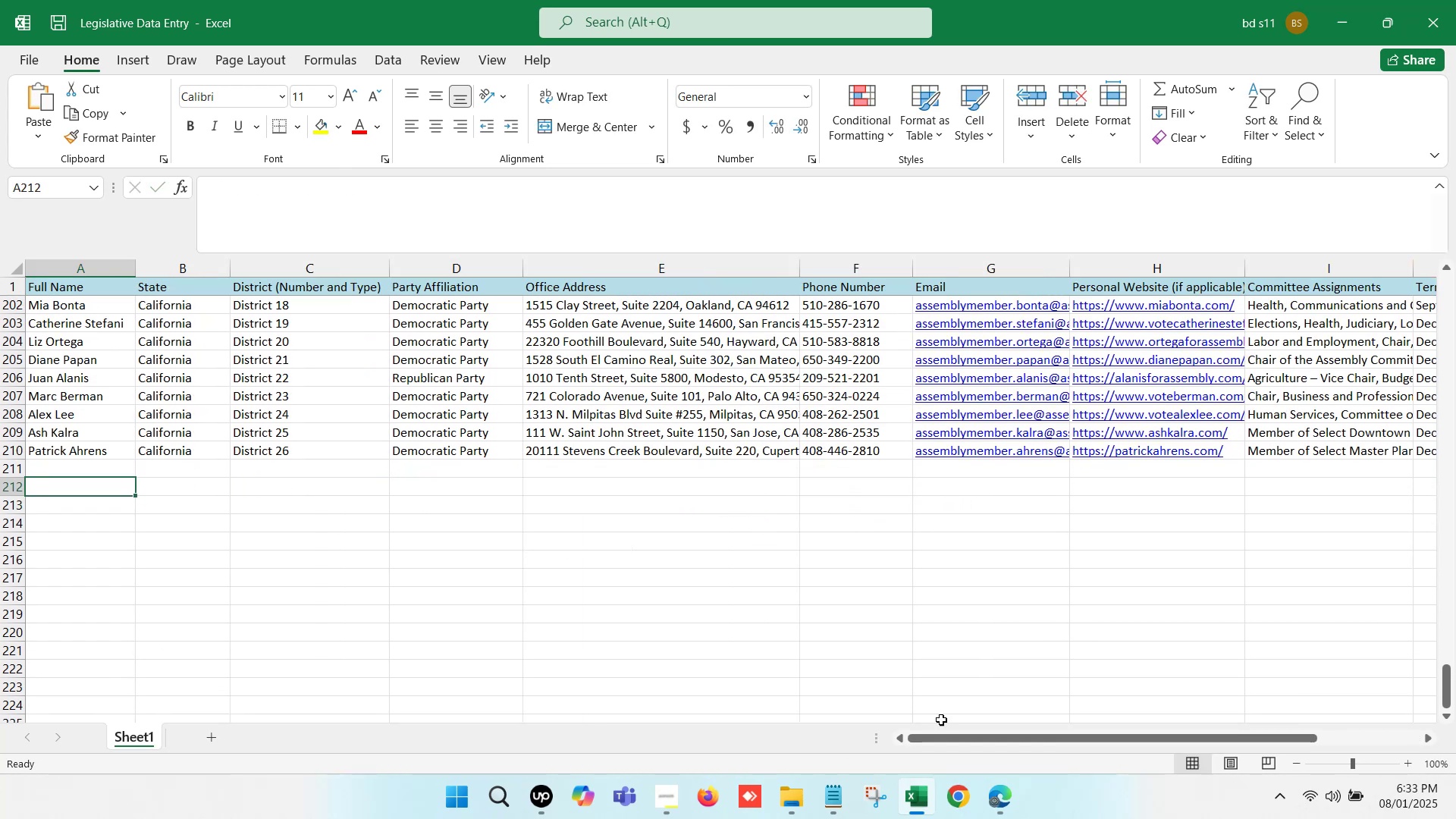 
left_click([1005, 812])
 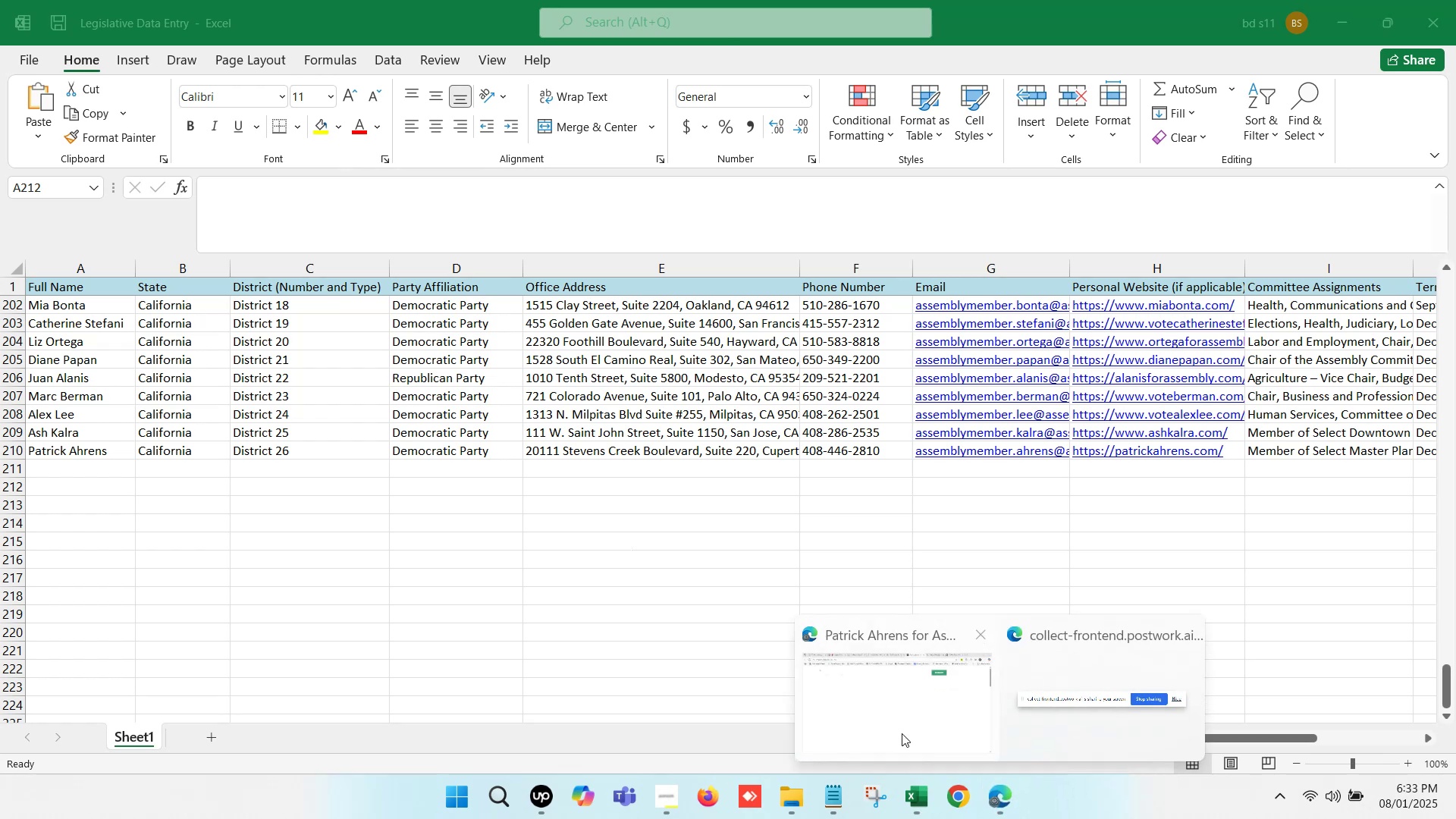 
left_click([886, 705])
 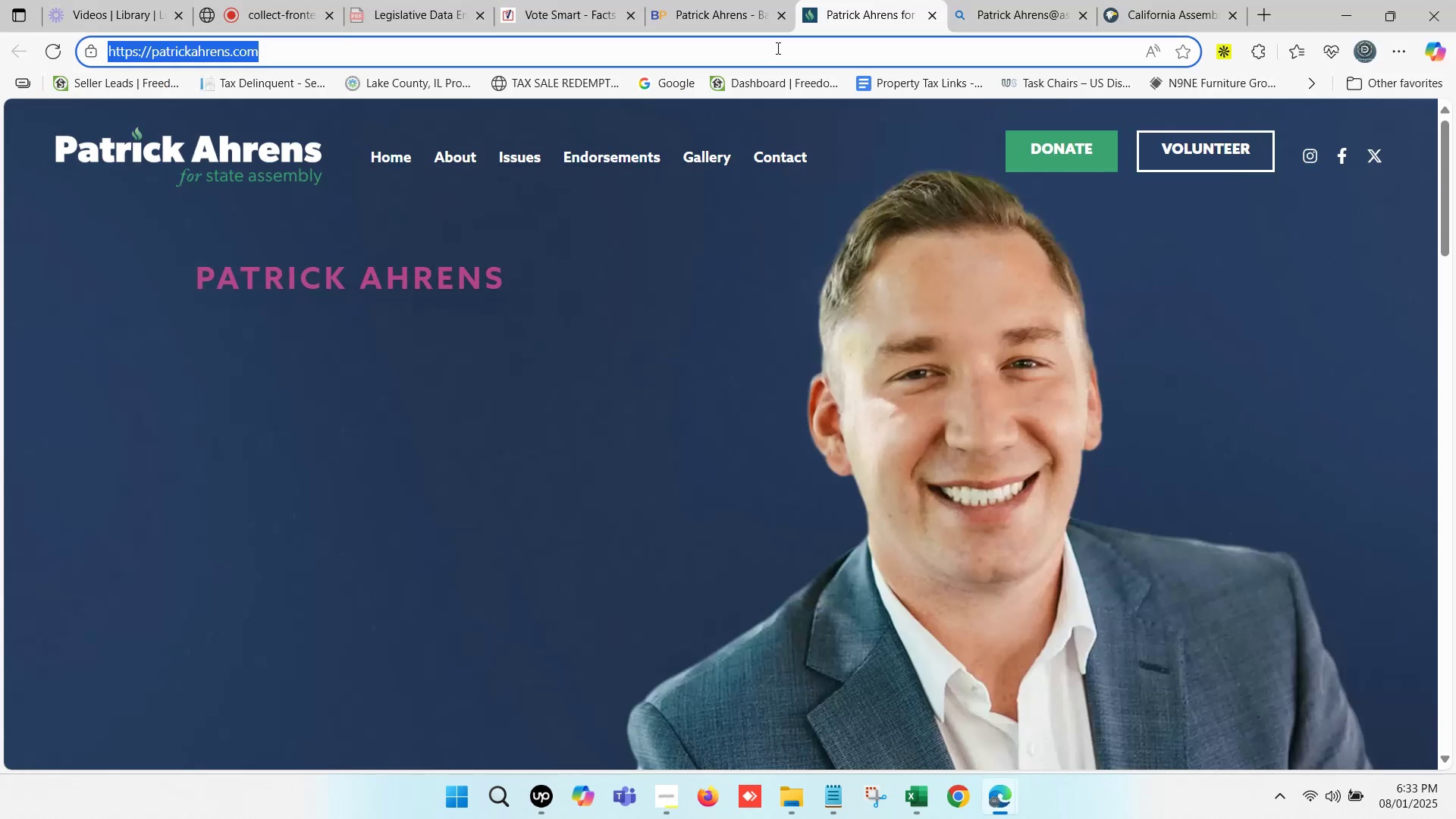 
left_click([937, 20])
 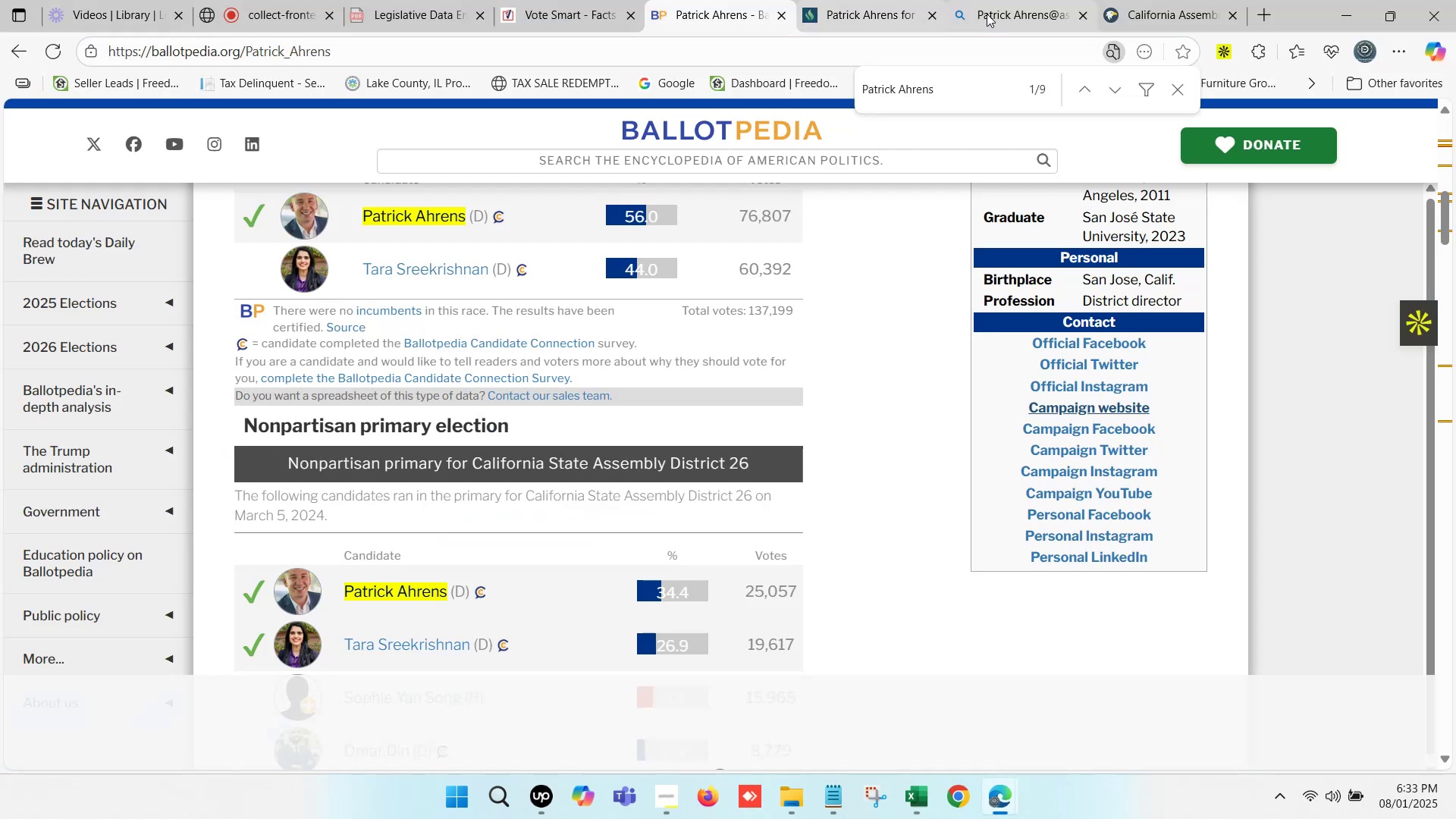 
left_click([1015, 4])
 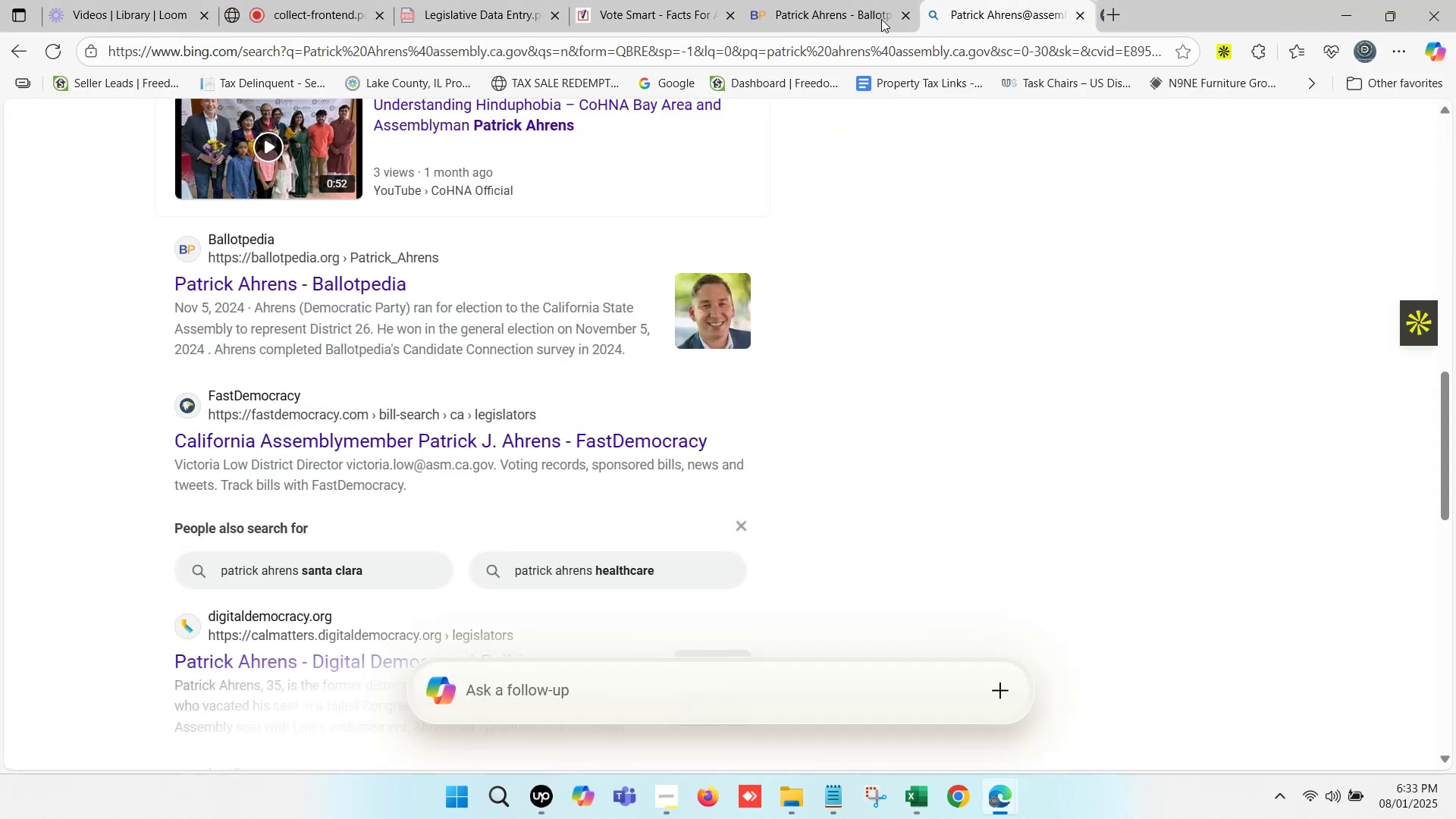 
left_click([773, 0])
 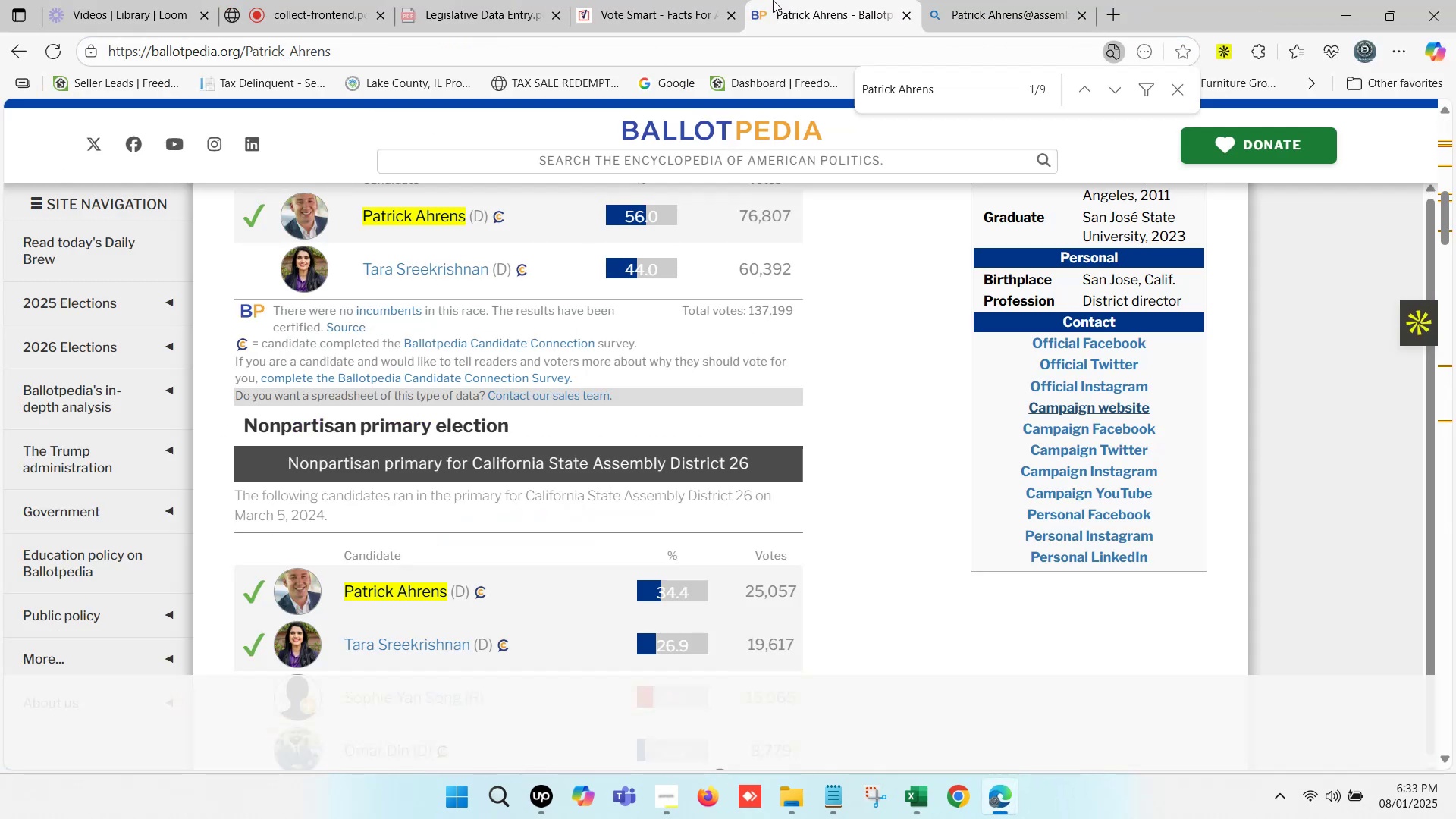 
left_click([657, 0])
 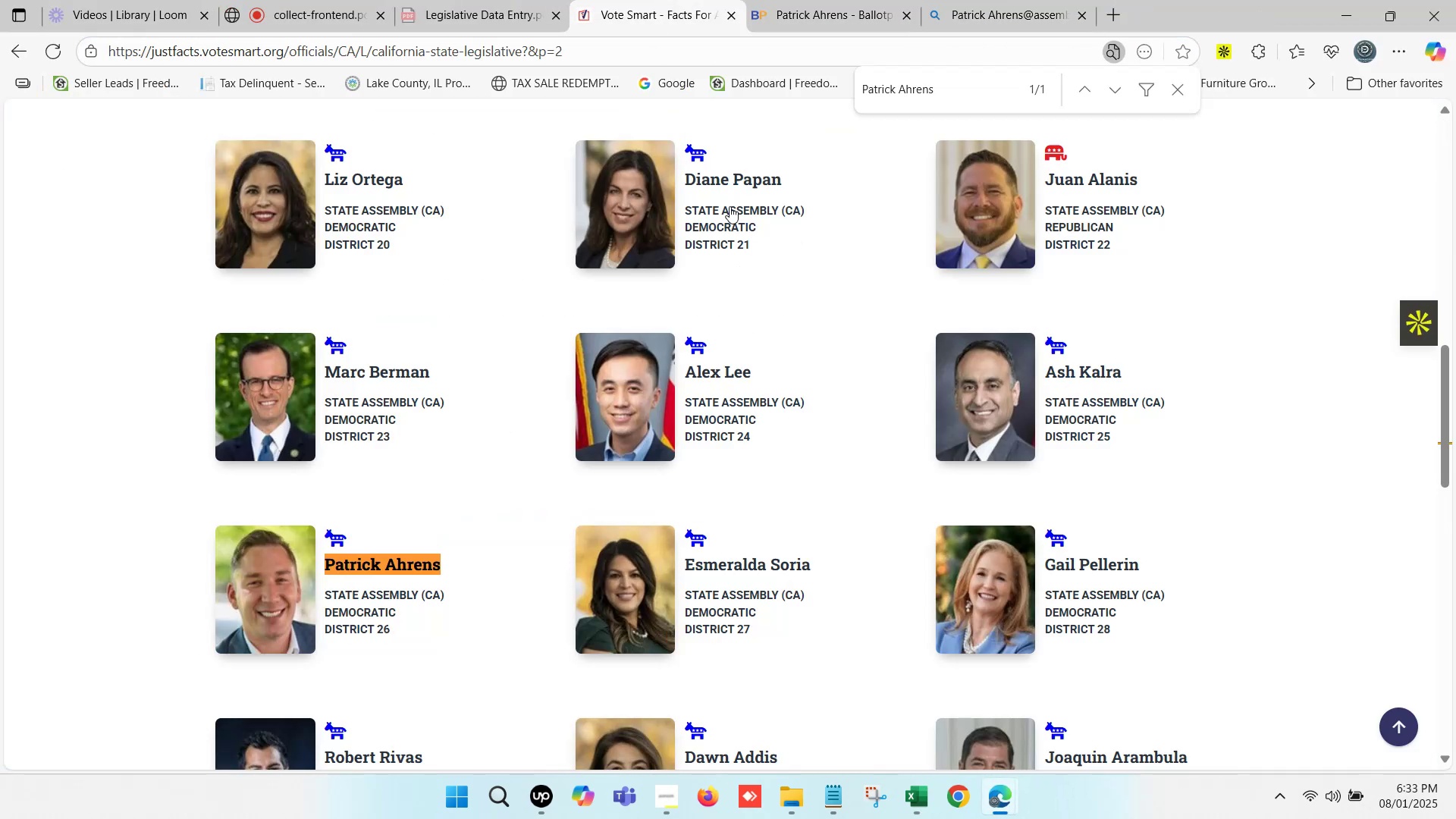 
scroll: coordinate [758, 414], scroll_direction: down, amount: 1.0
 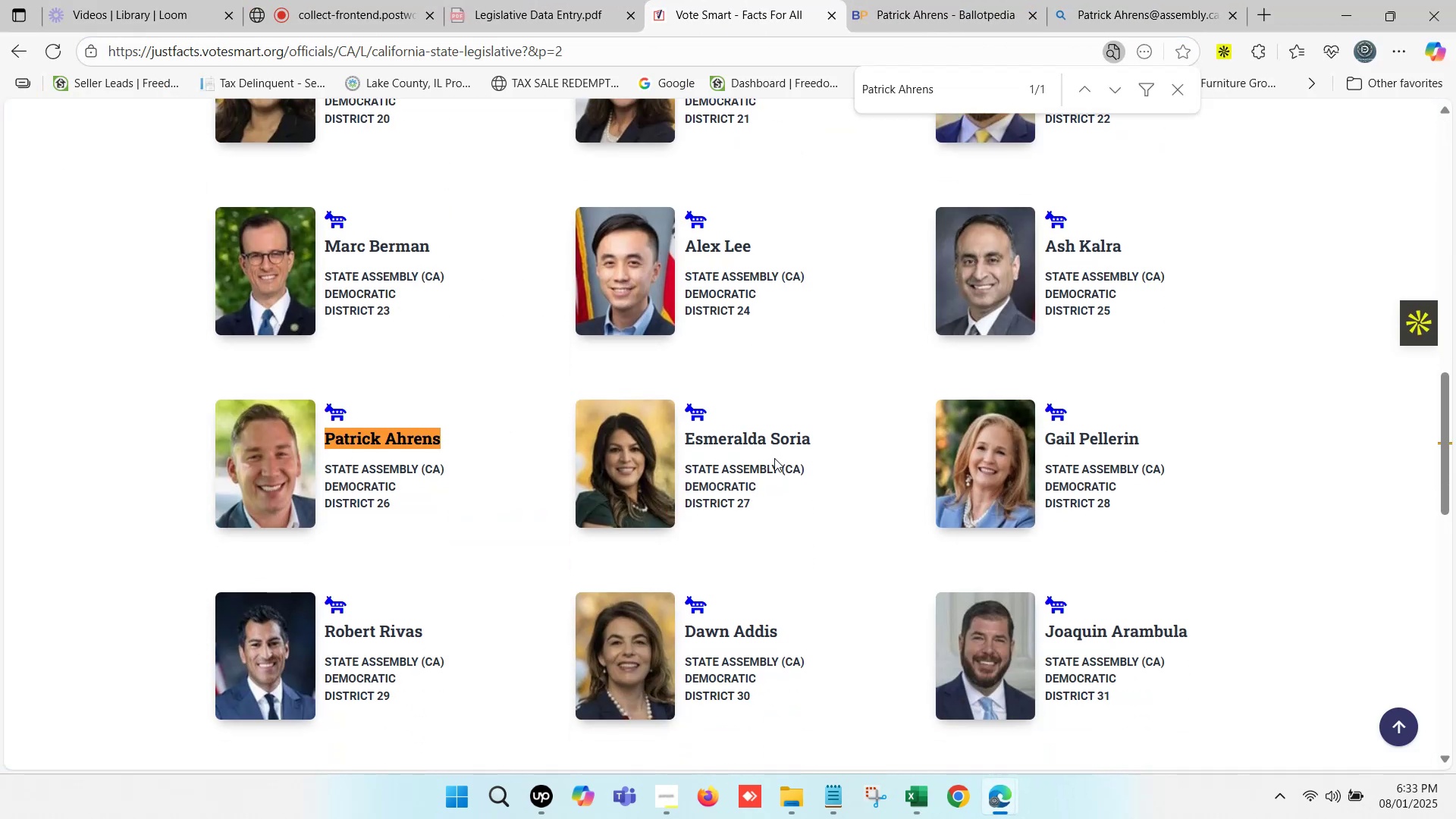 
left_click_drag(start_coordinate=[816, 445], to_coordinate=[686, 445])
 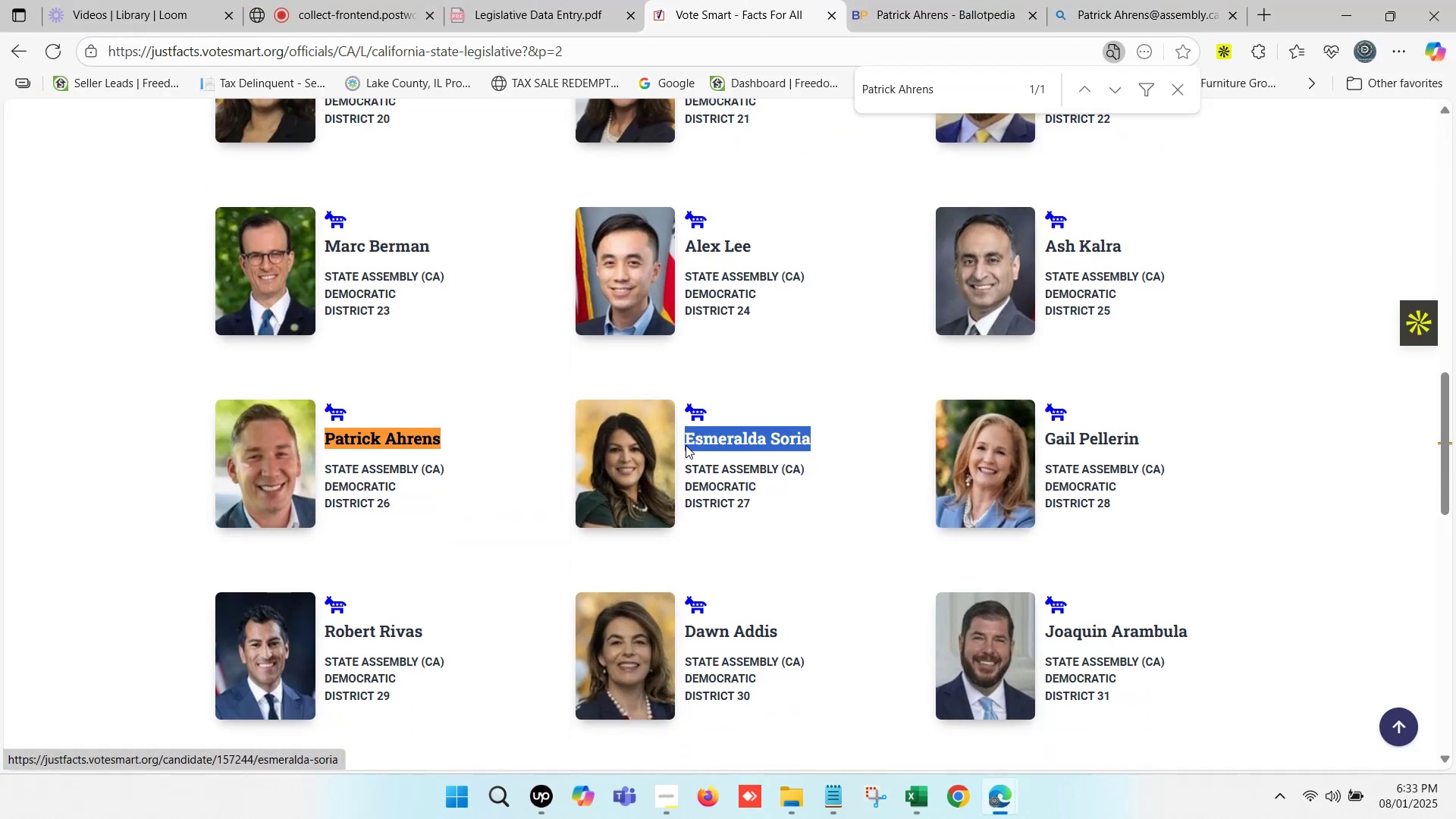 
key(Control+C)
 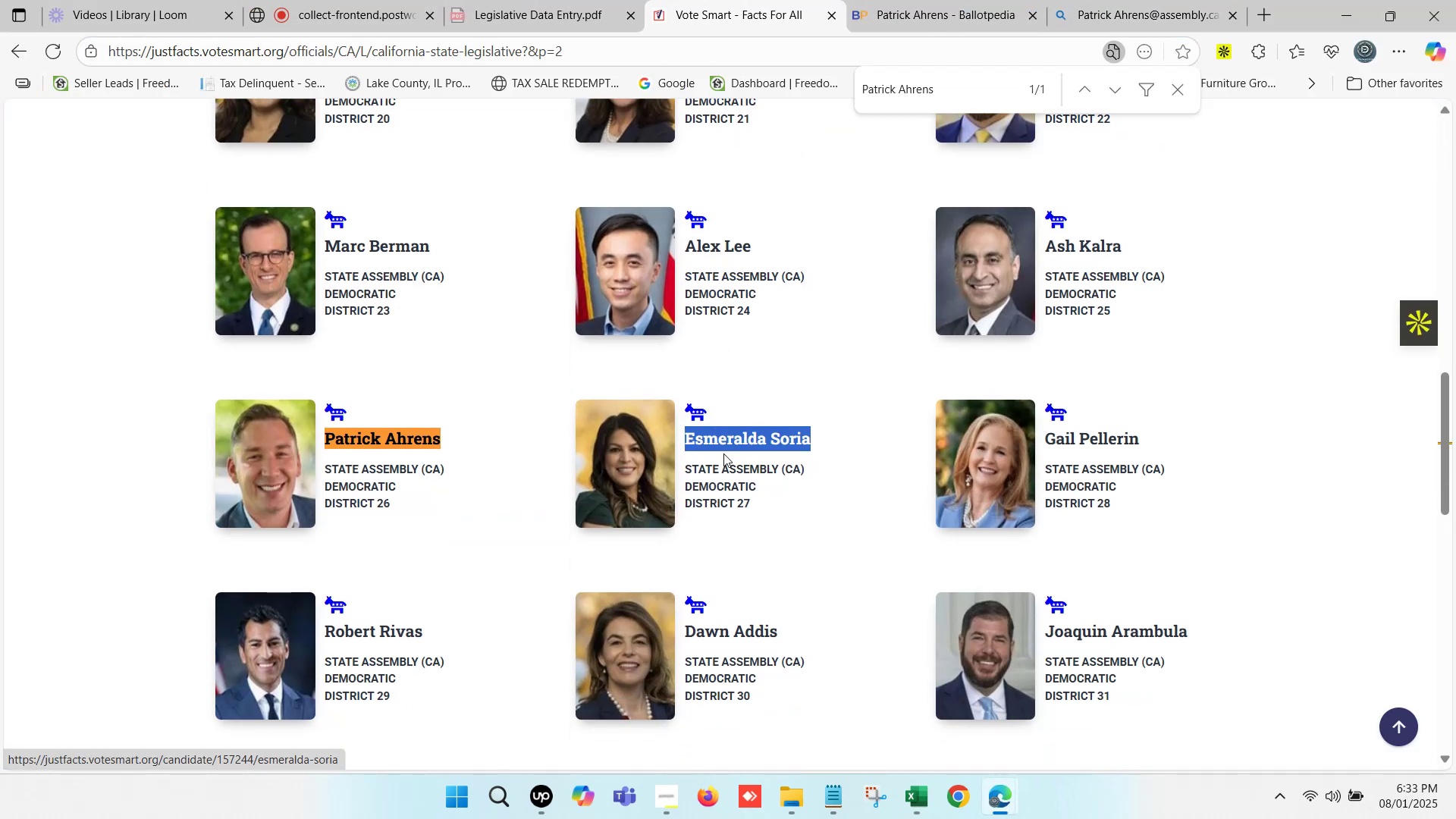 
key(Control+F)
 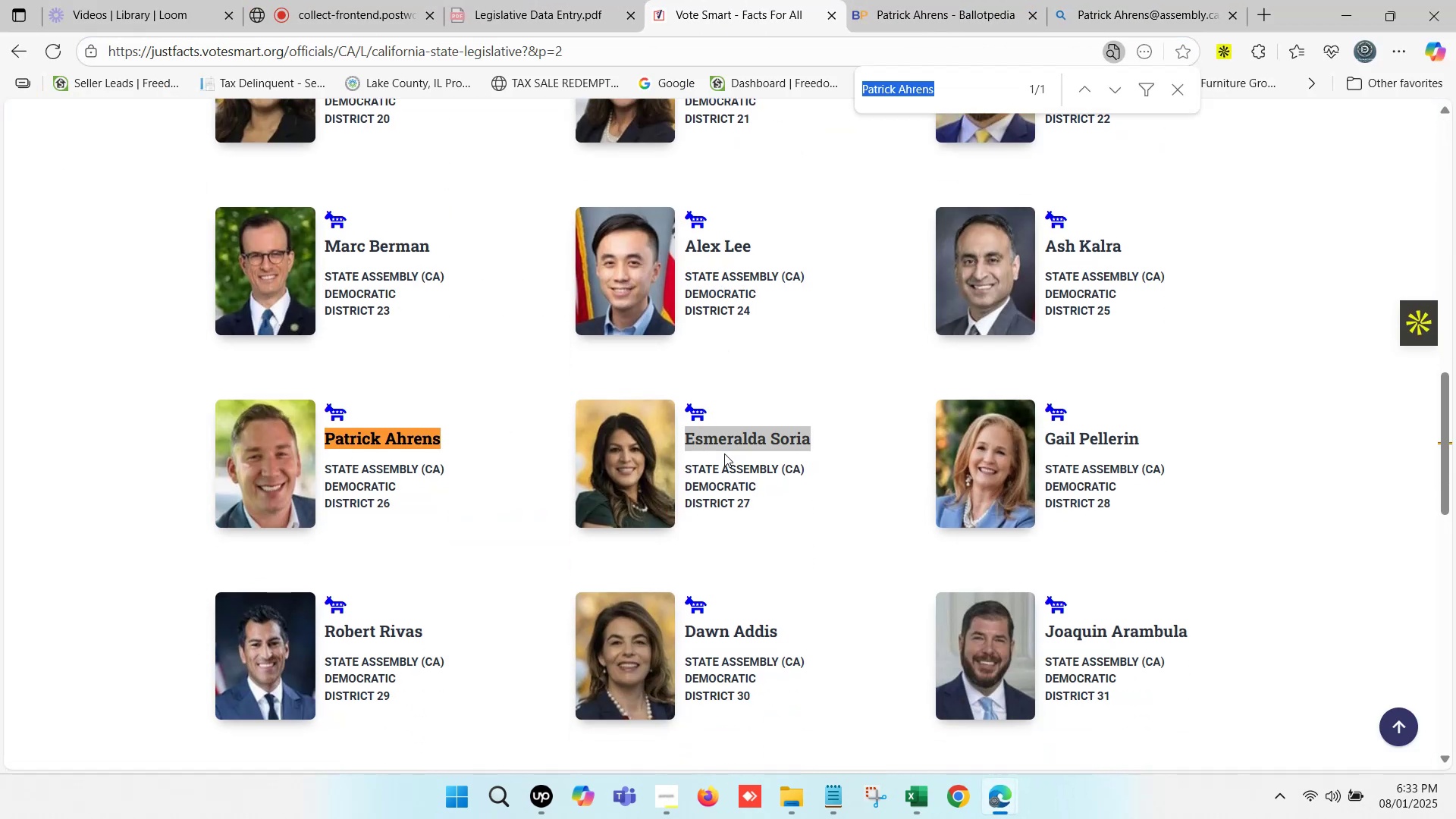 
key(Control+V)
 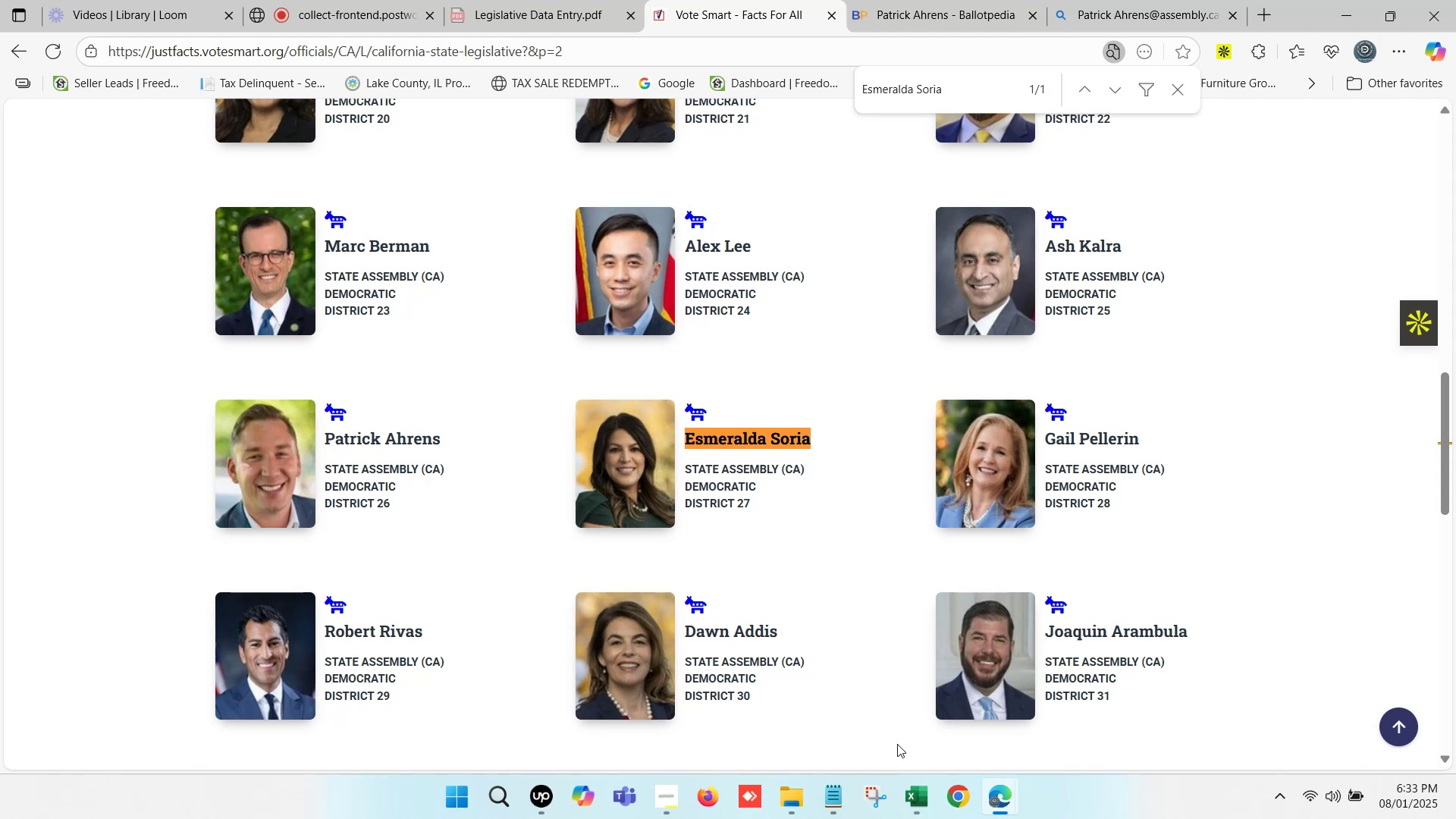 
left_click([912, 792])
 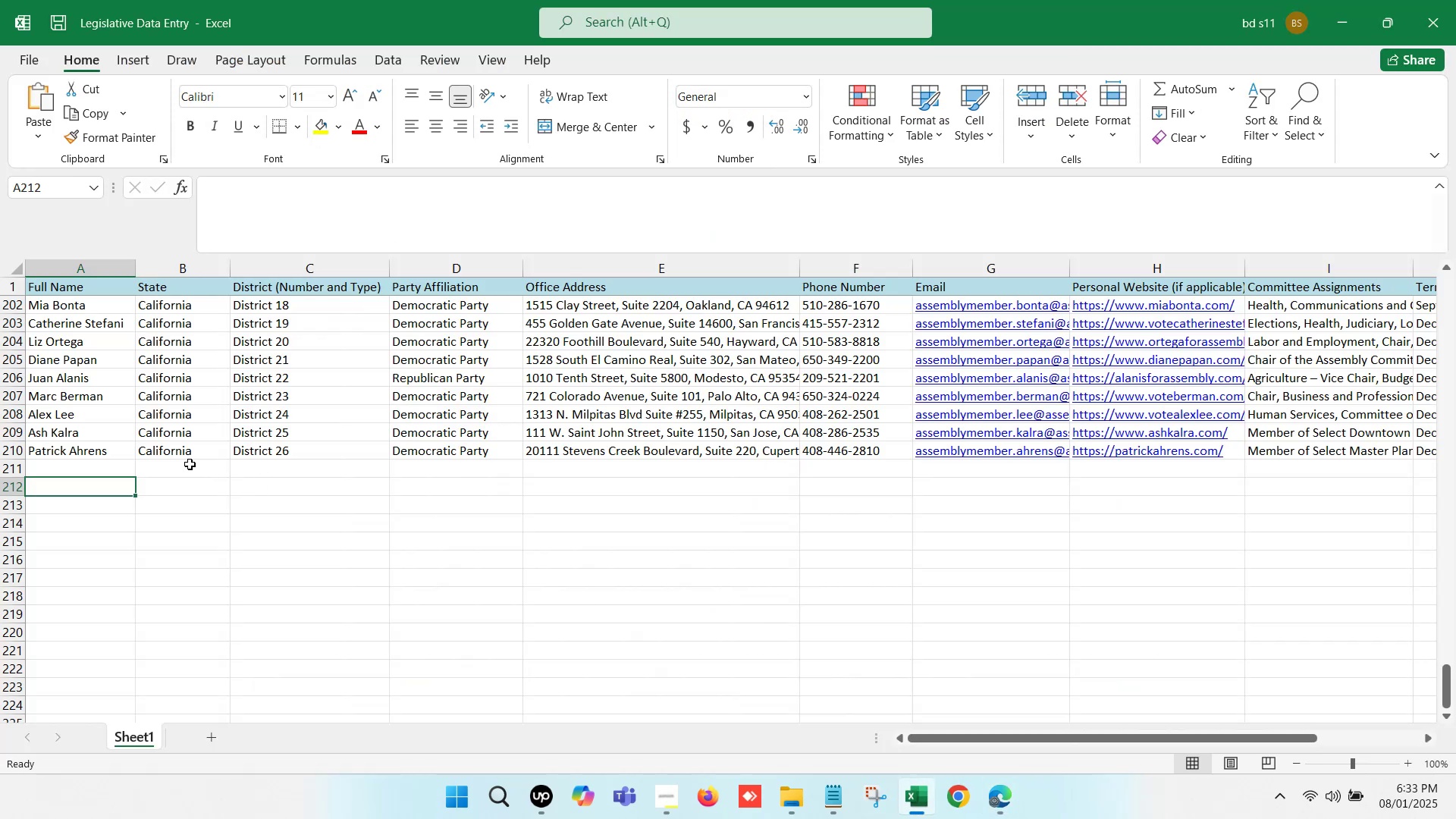 
left_click([82, 464])
 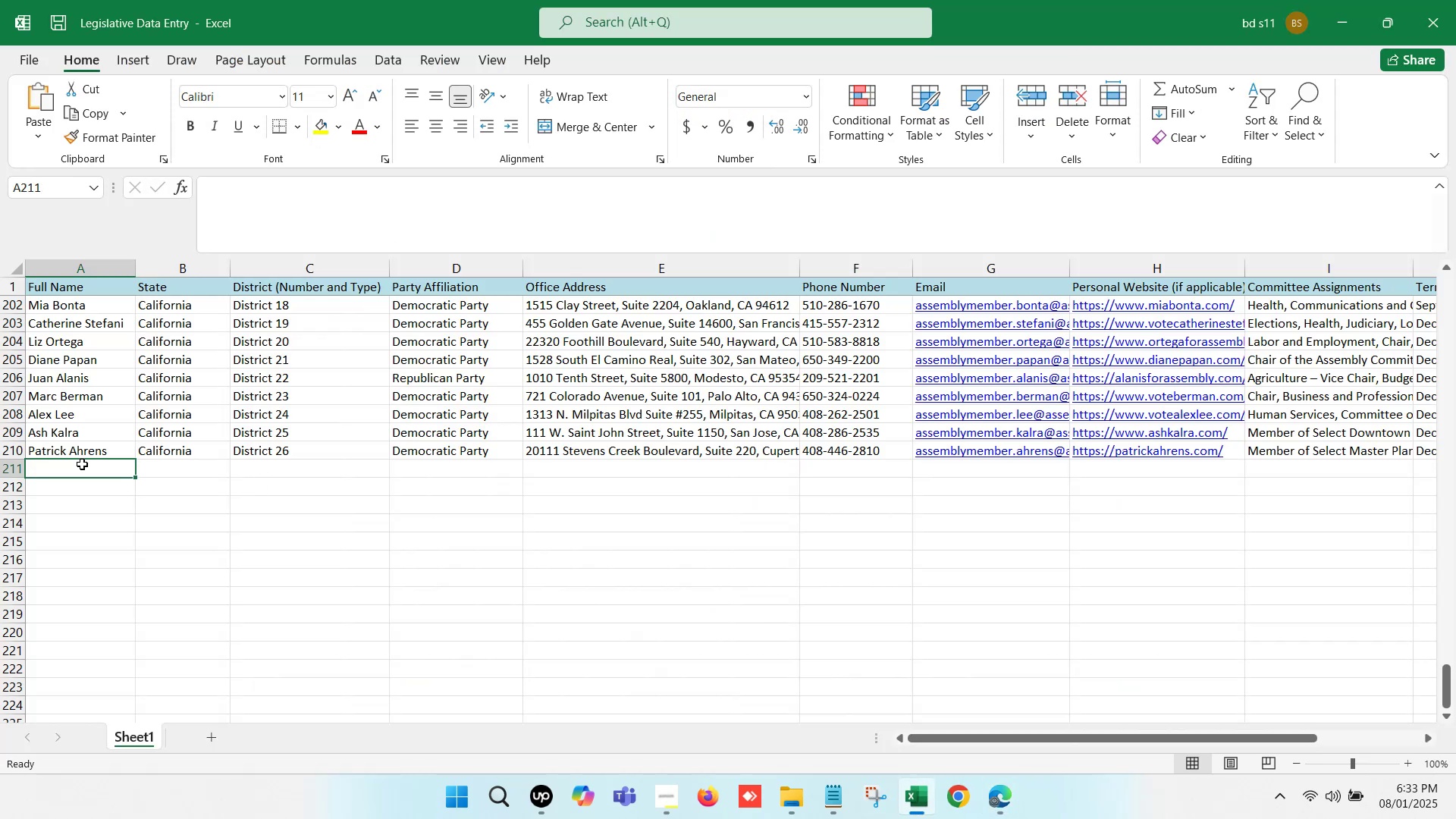 
double_click([82, 464])
 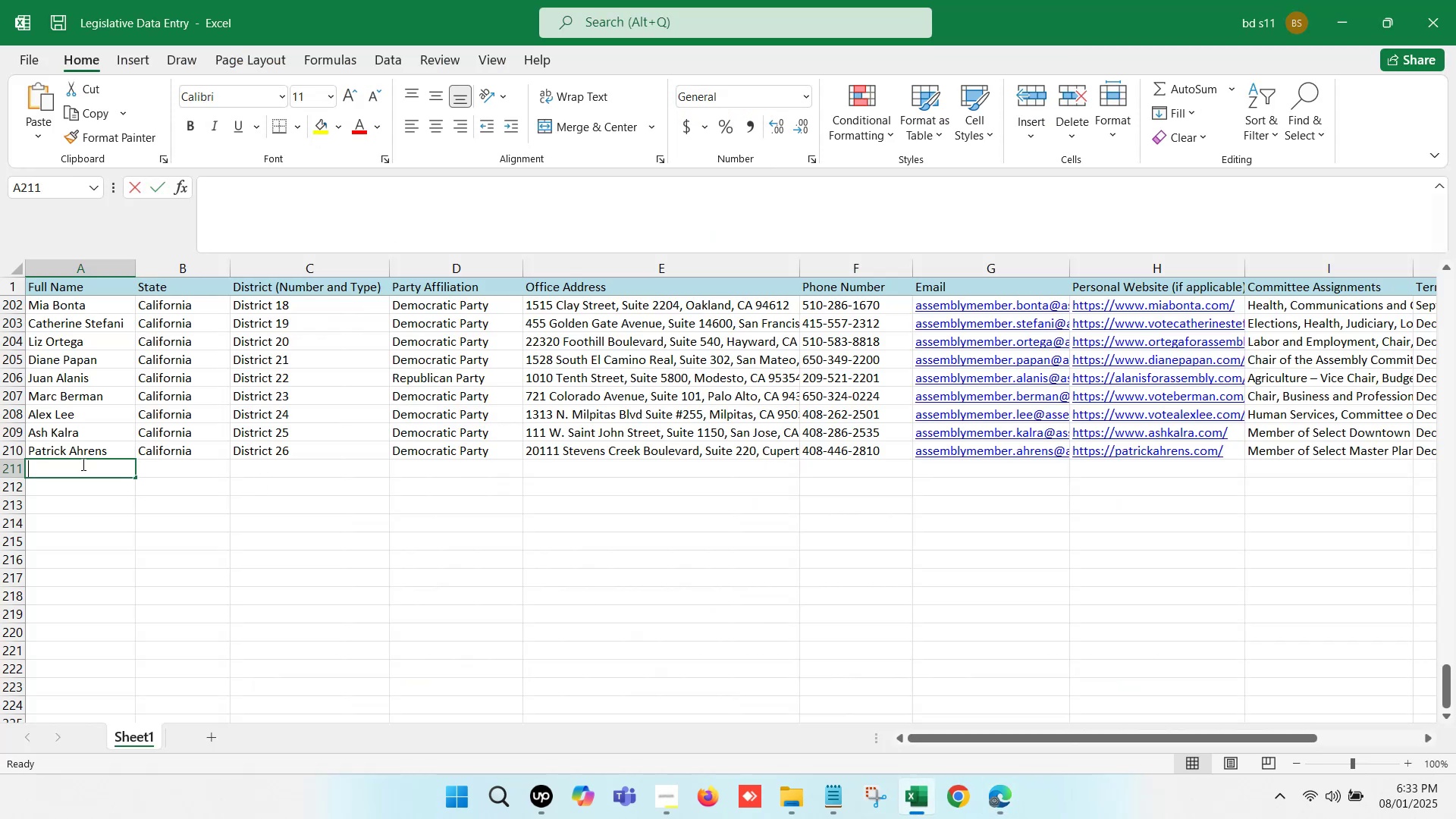 
key(Control+V)
 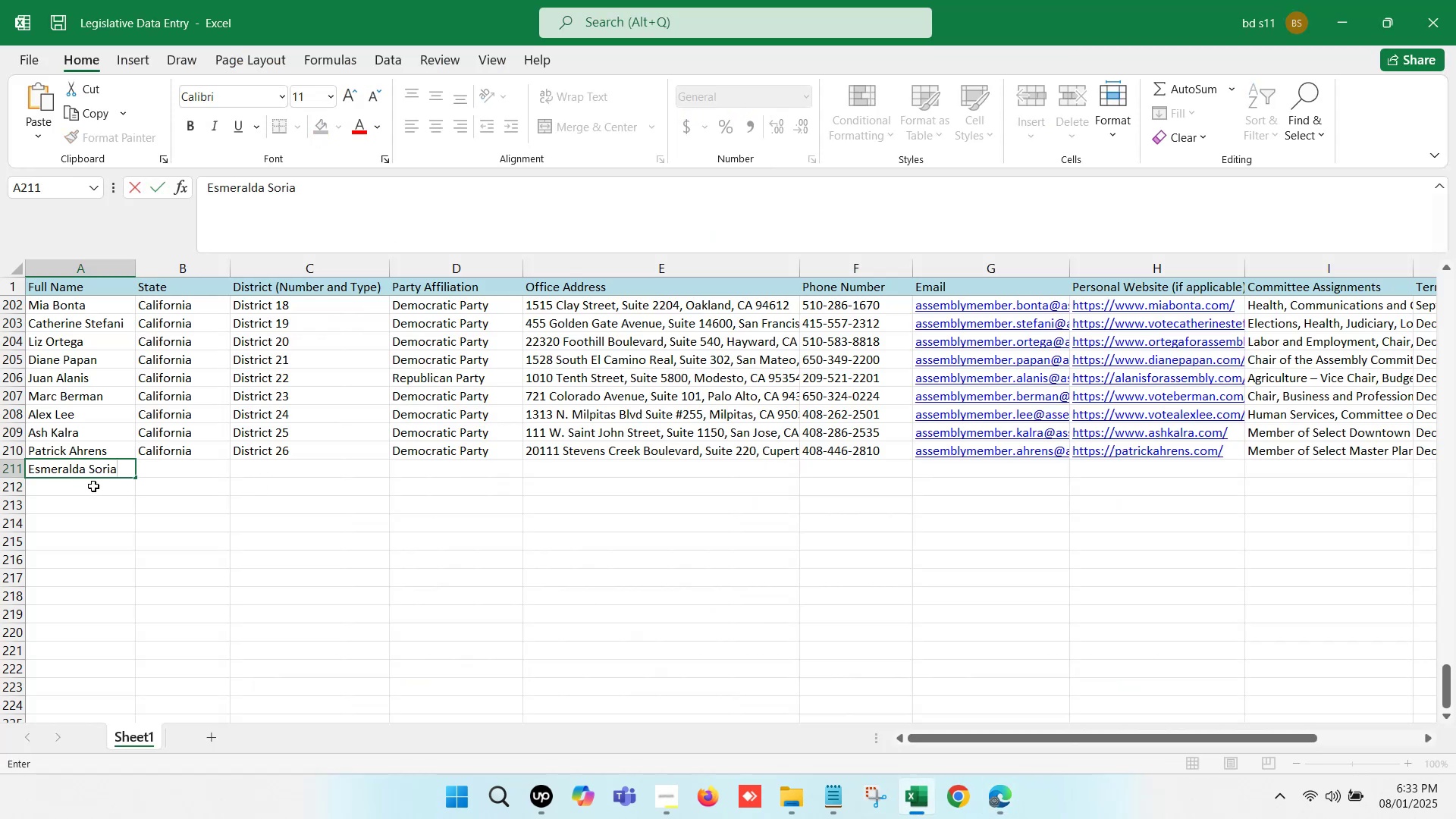 
left_click([98, 493])
 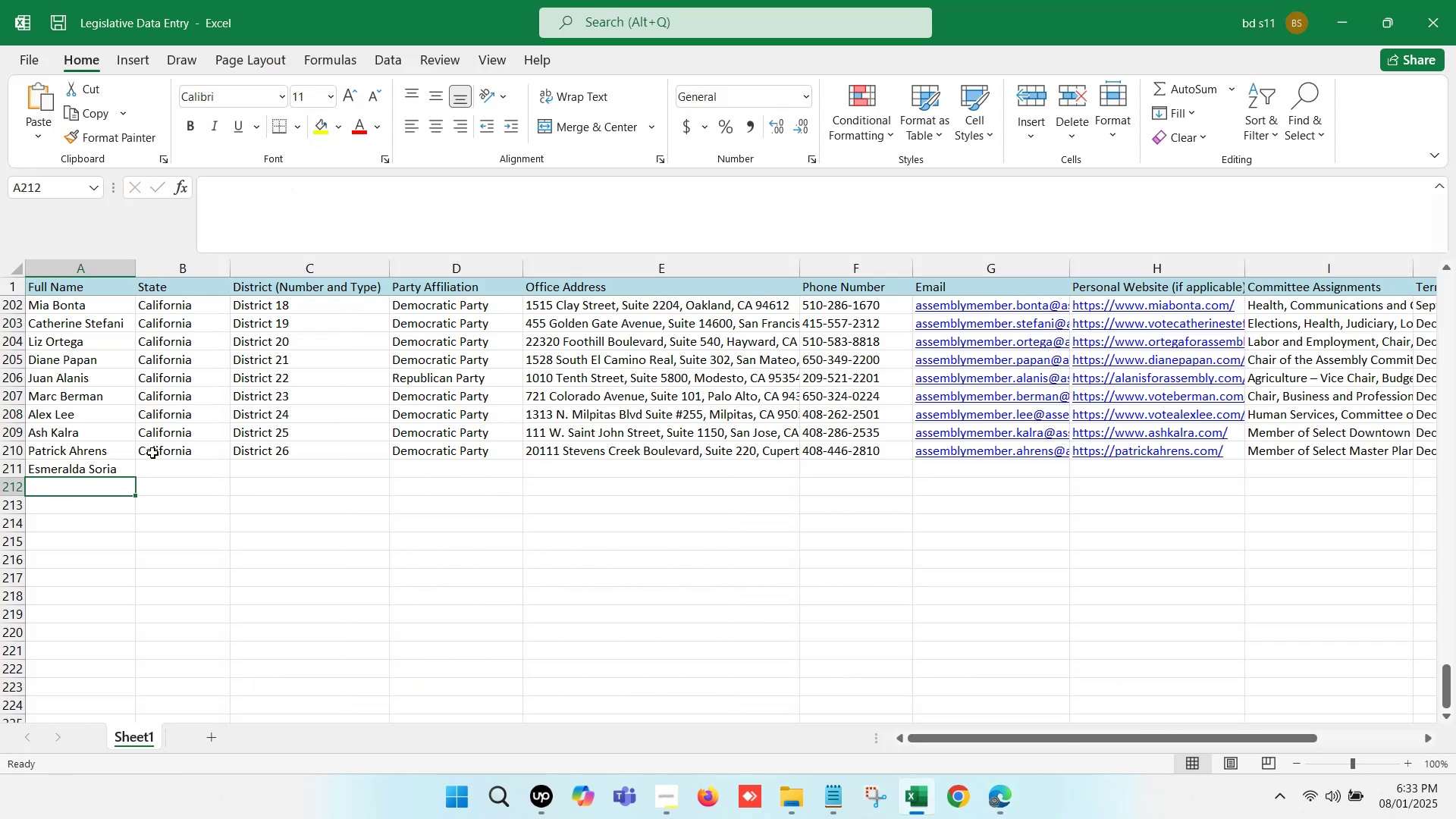 
left_click_drag(start_coordinate=[163, 447], to_coordinate=[418, 453])
 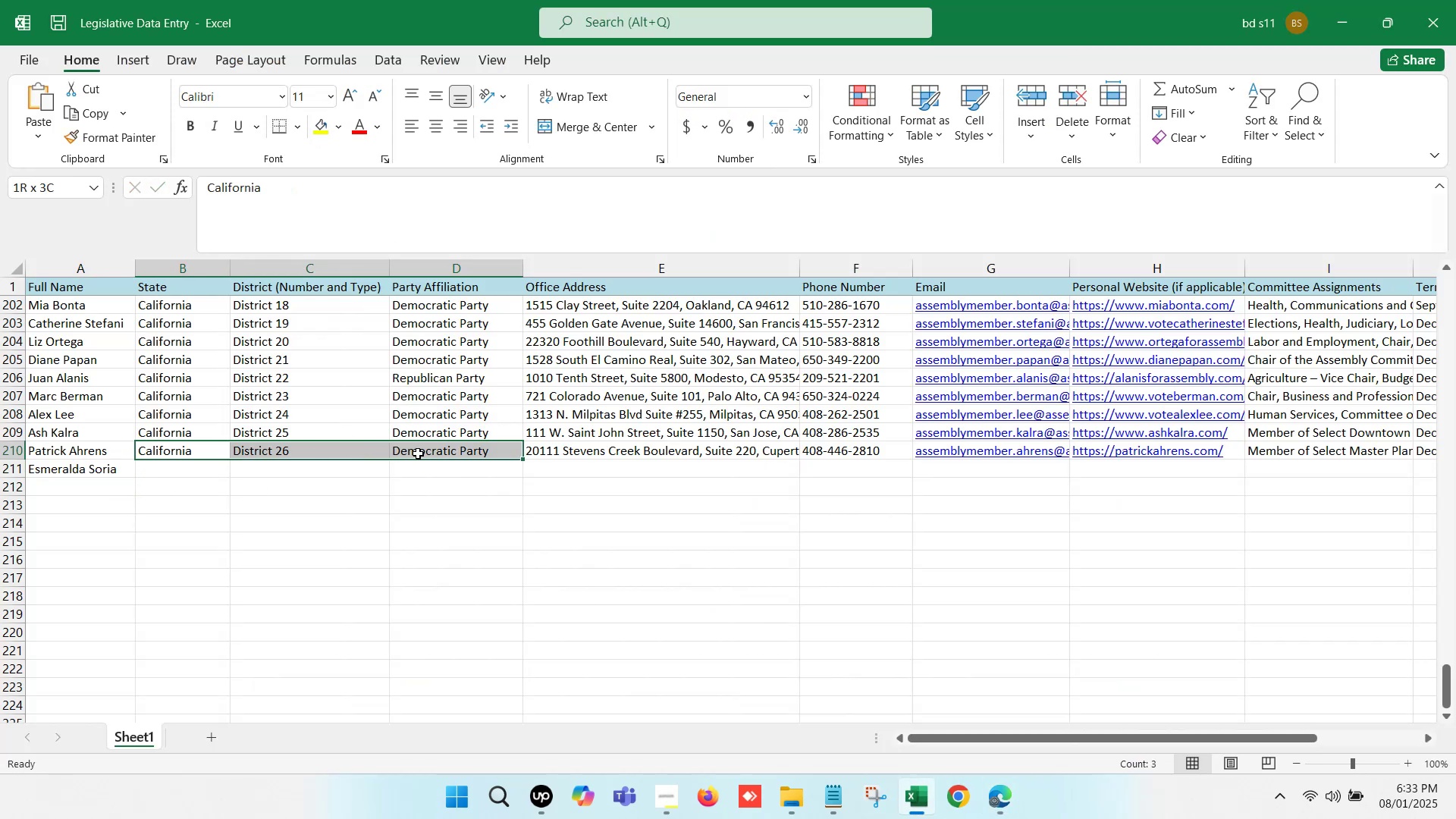 
key(Control+C)
 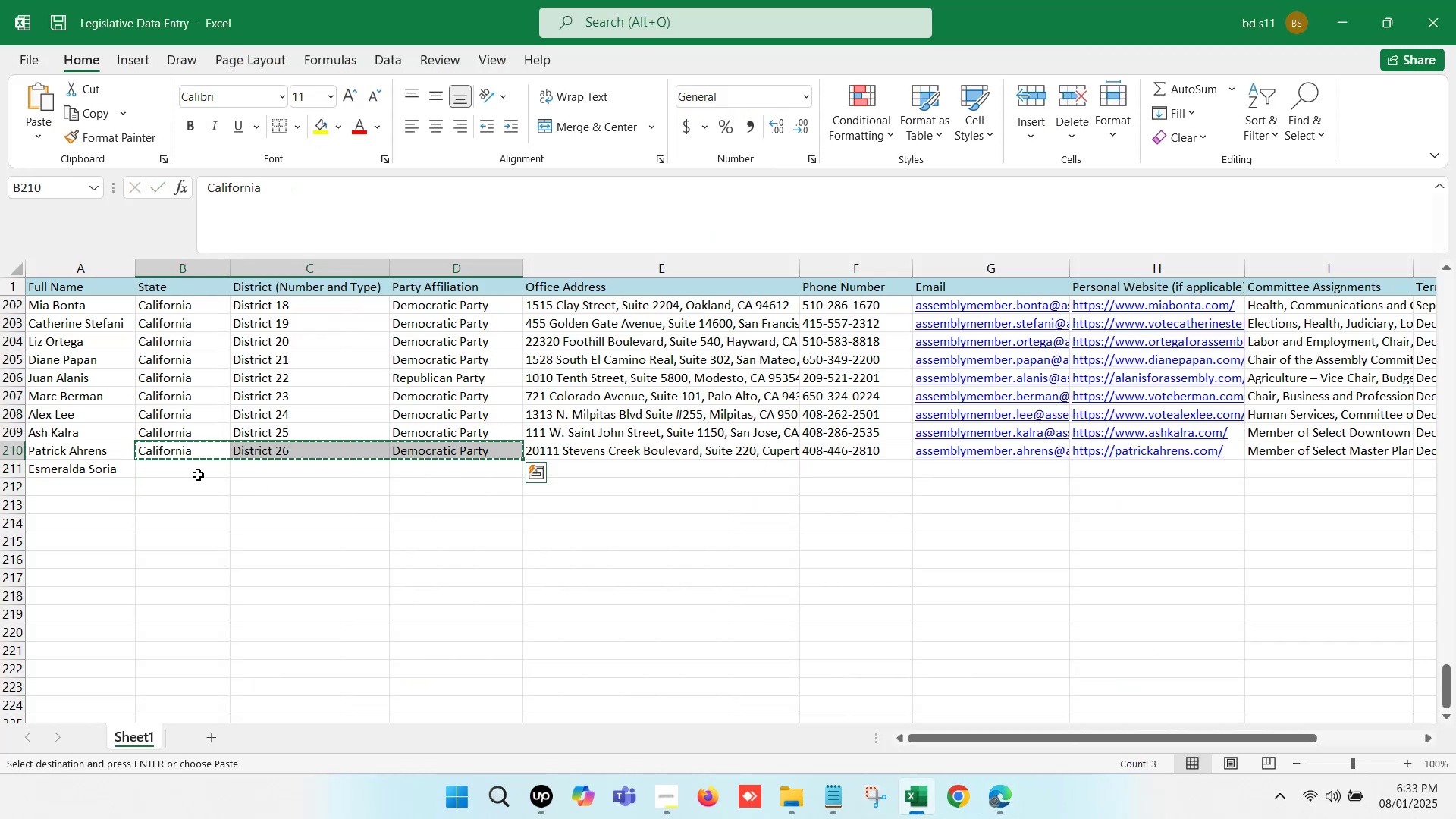 
key(Control+ControlLeft)
 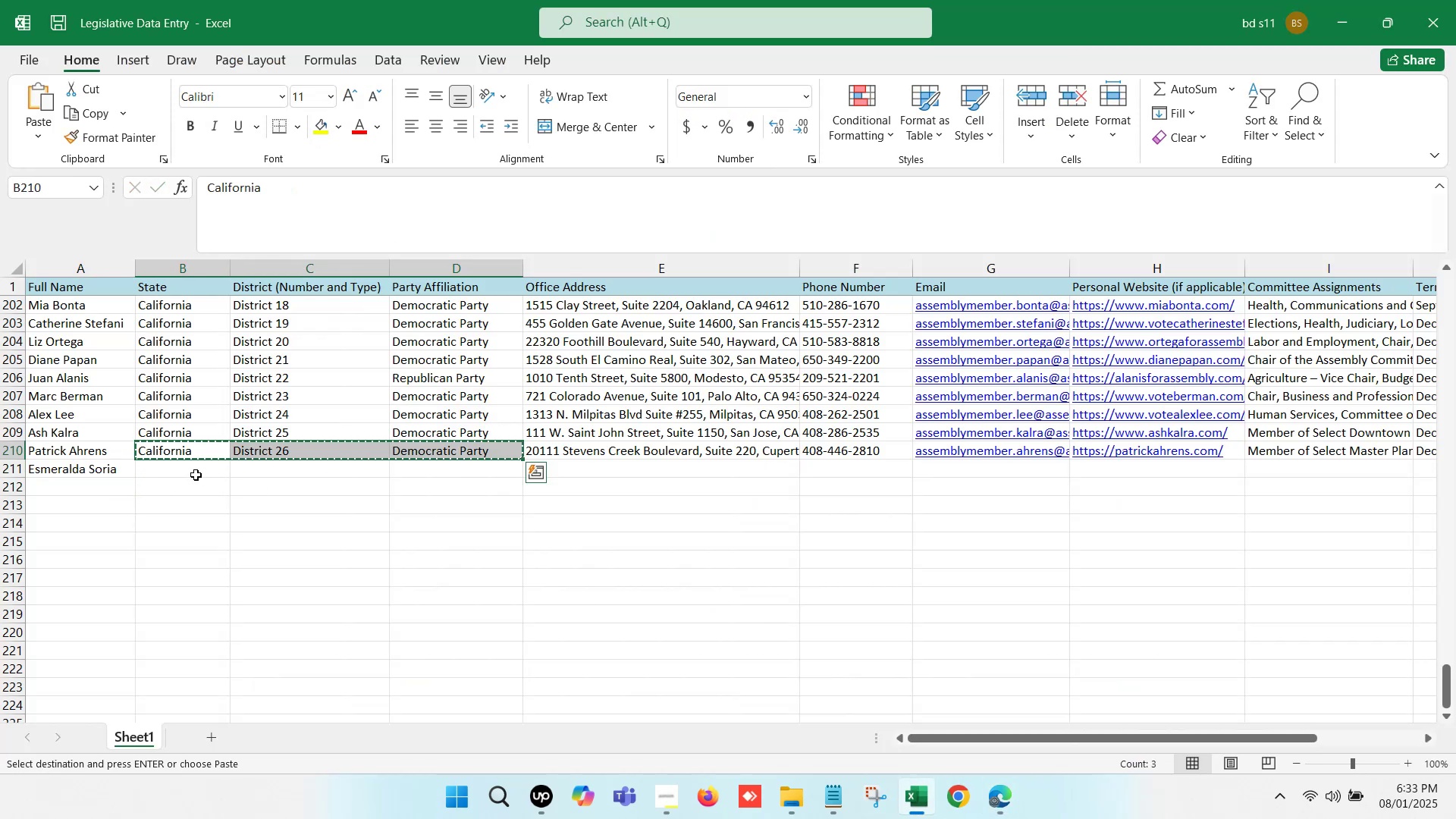 
left_click([196, 475])
 